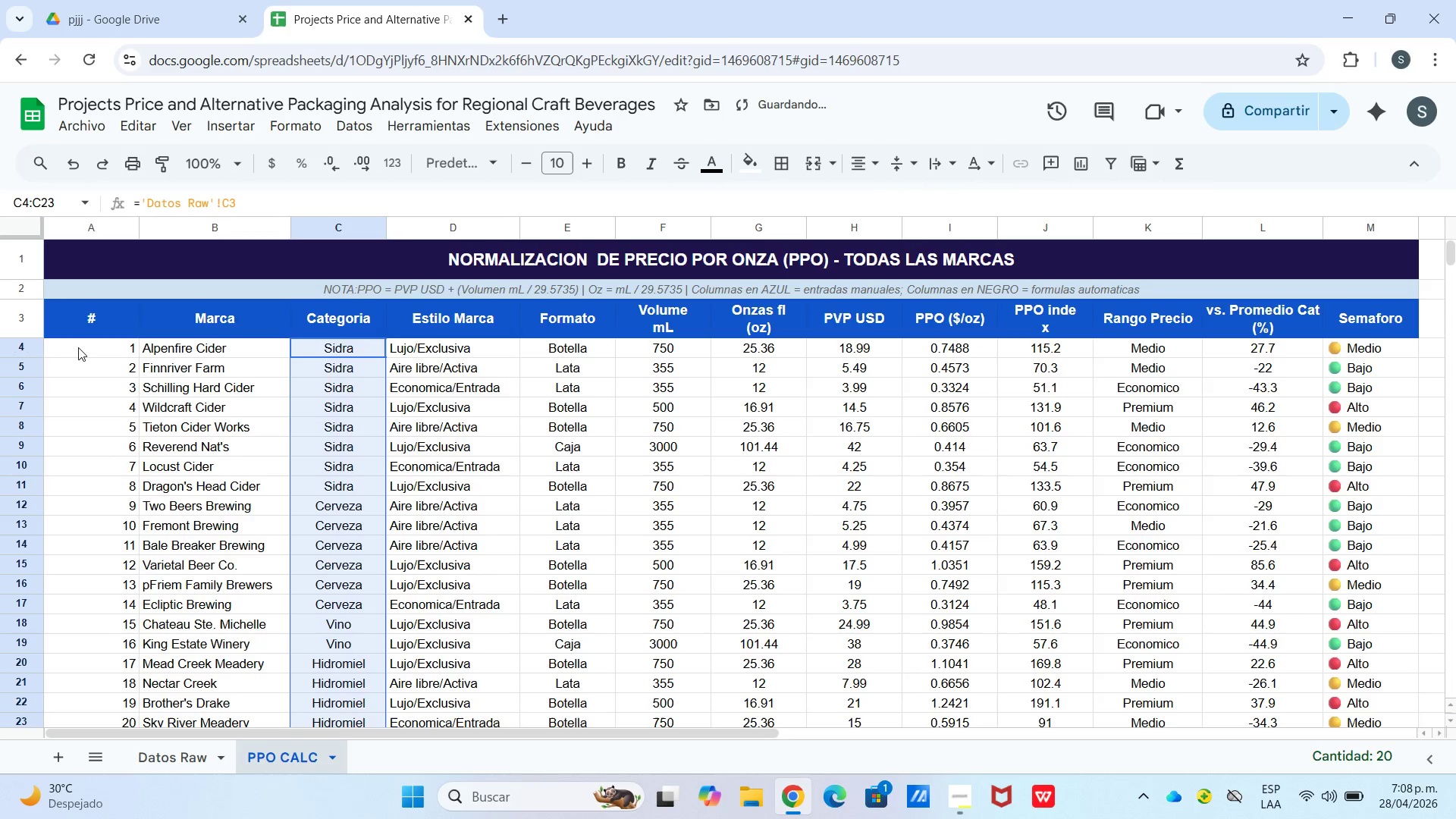 
left_click_drag(start_coordinate=[85, 351], to_coordinate=[129, 620])
 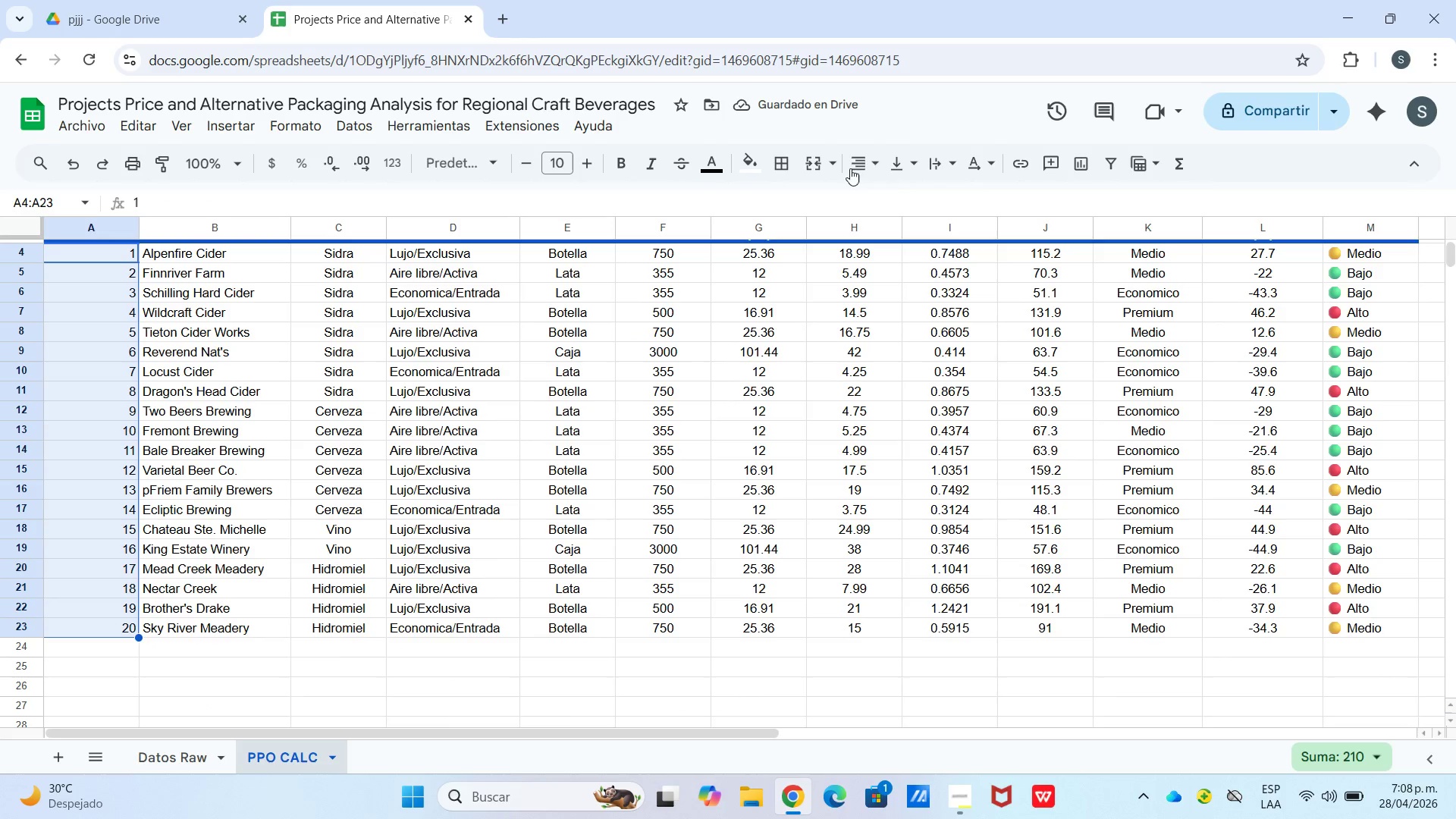 
scroll: coordinate [131, 519], scroll_direction: down, amount: 1.0
 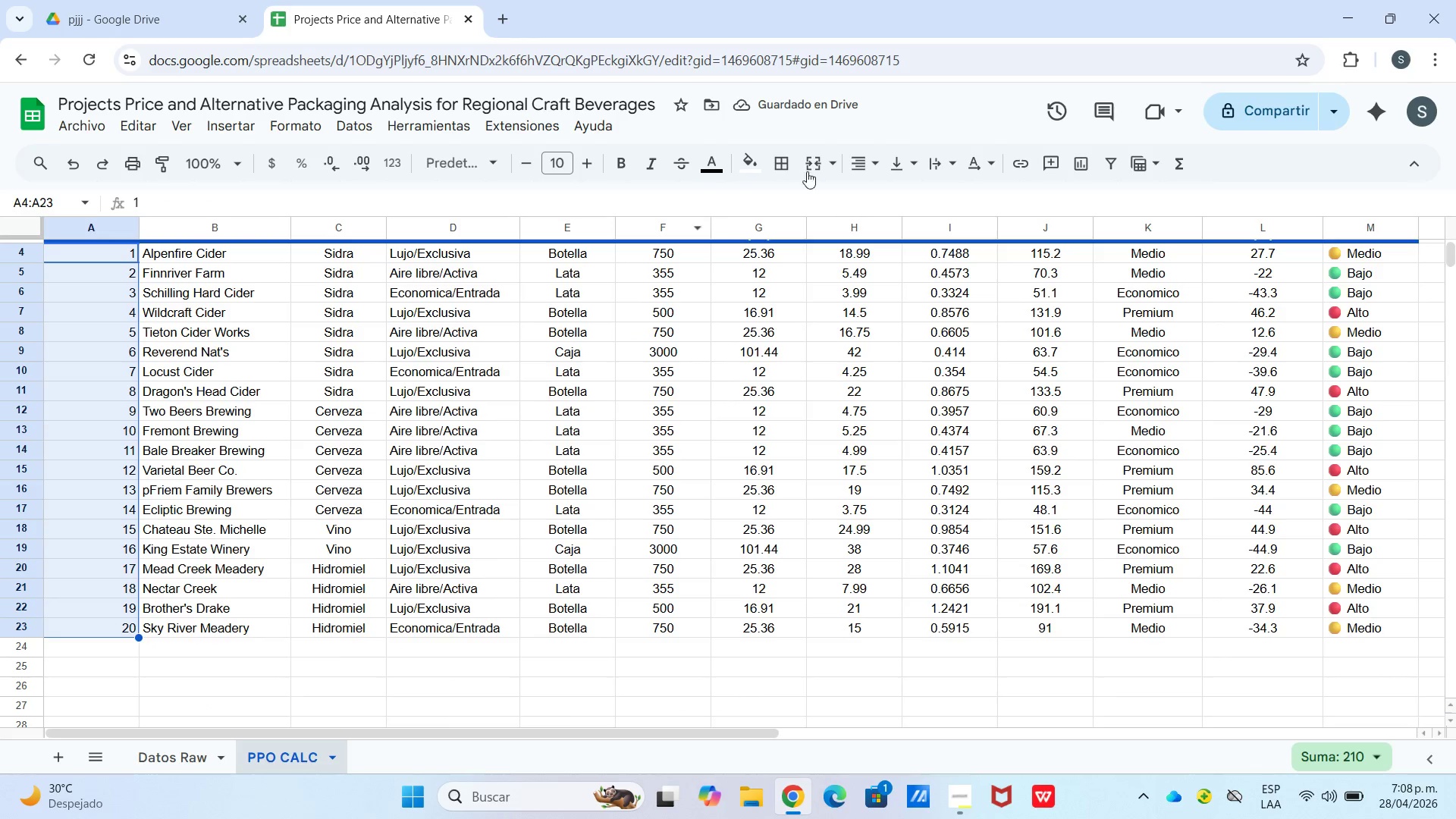 
double_click([894, 193])
 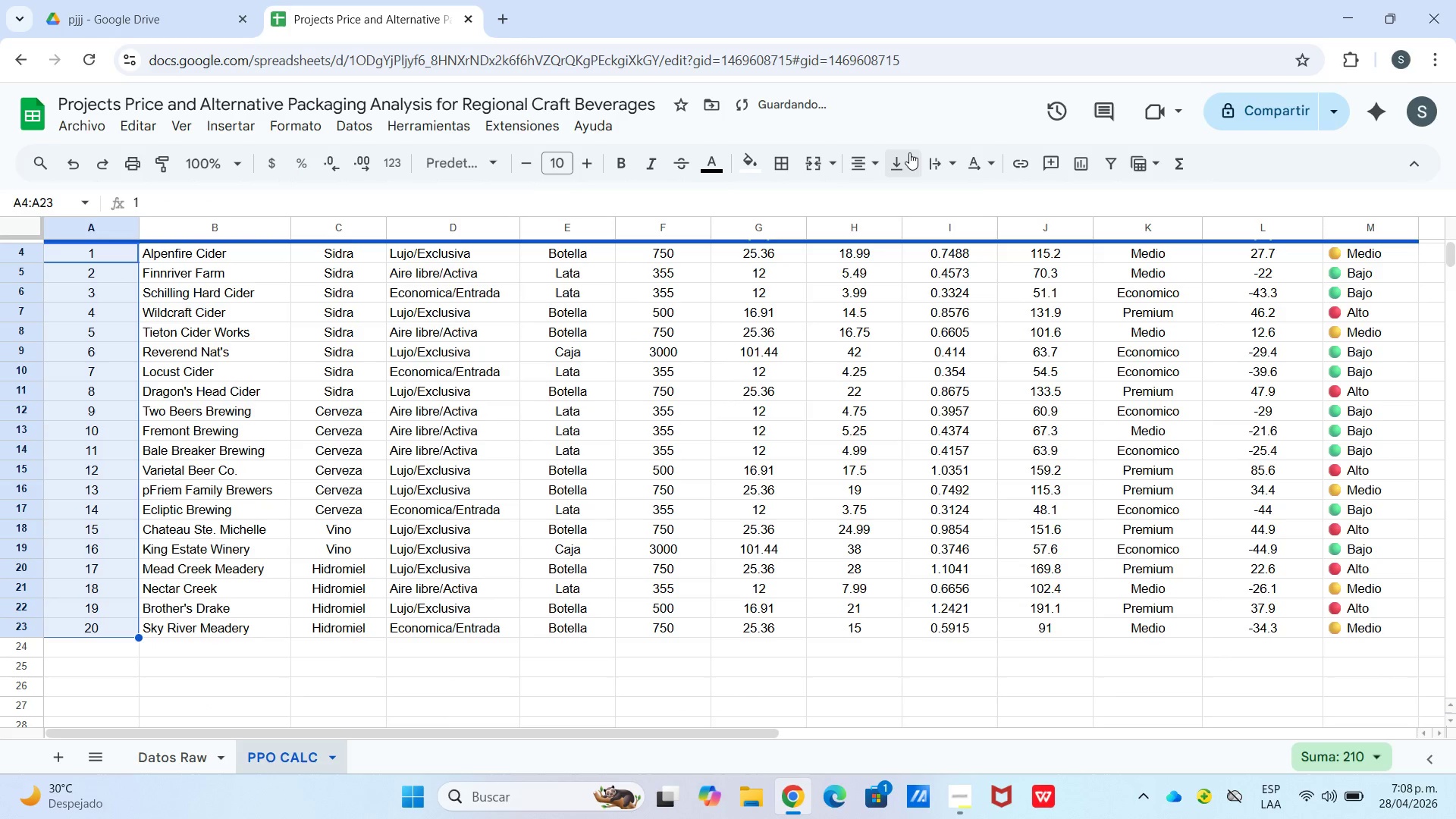 
left_click_drag(start_coordinate=[909, 152], to_coordinate=[909, 165])
 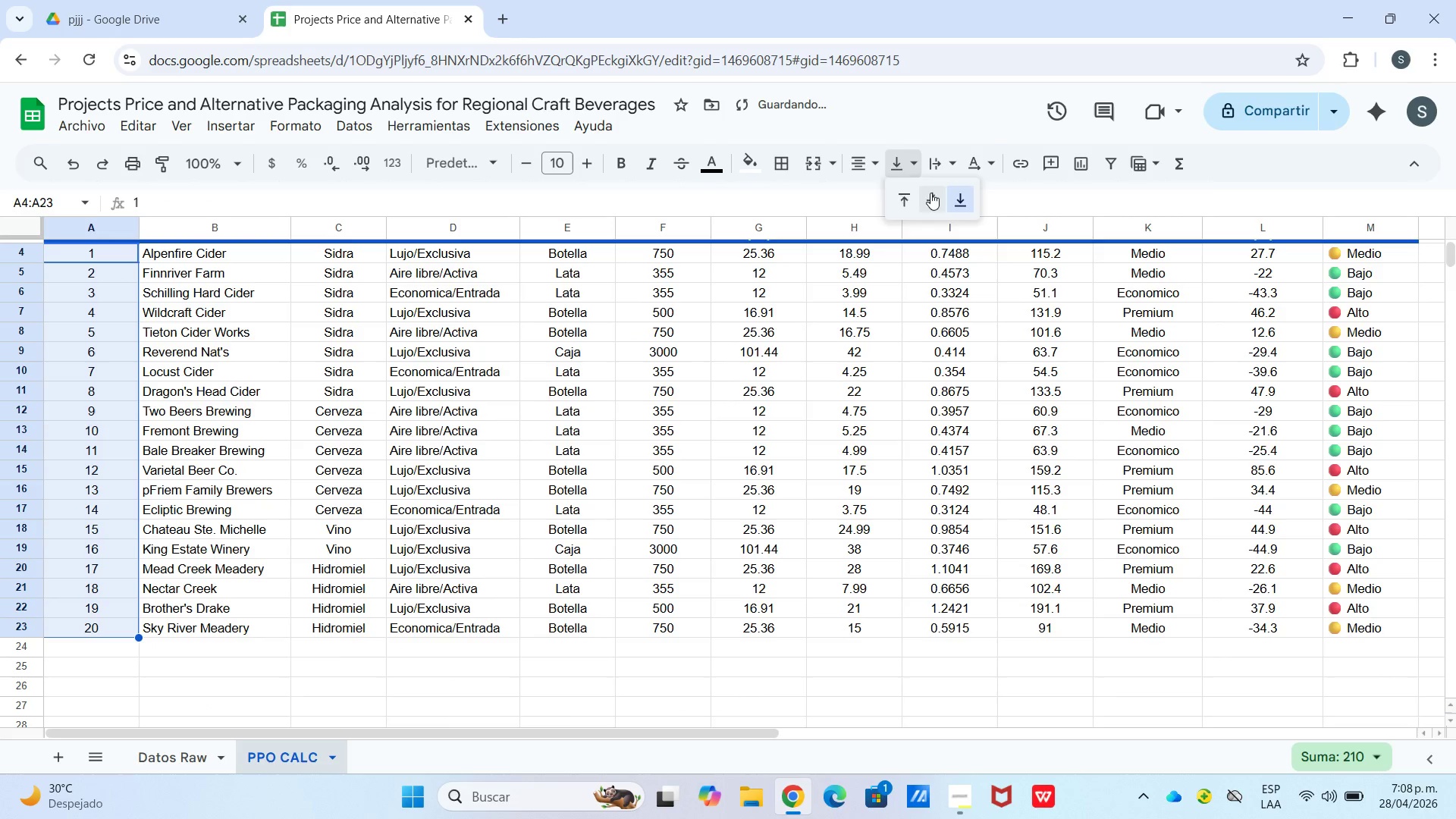 
triple_click([930, 193])
 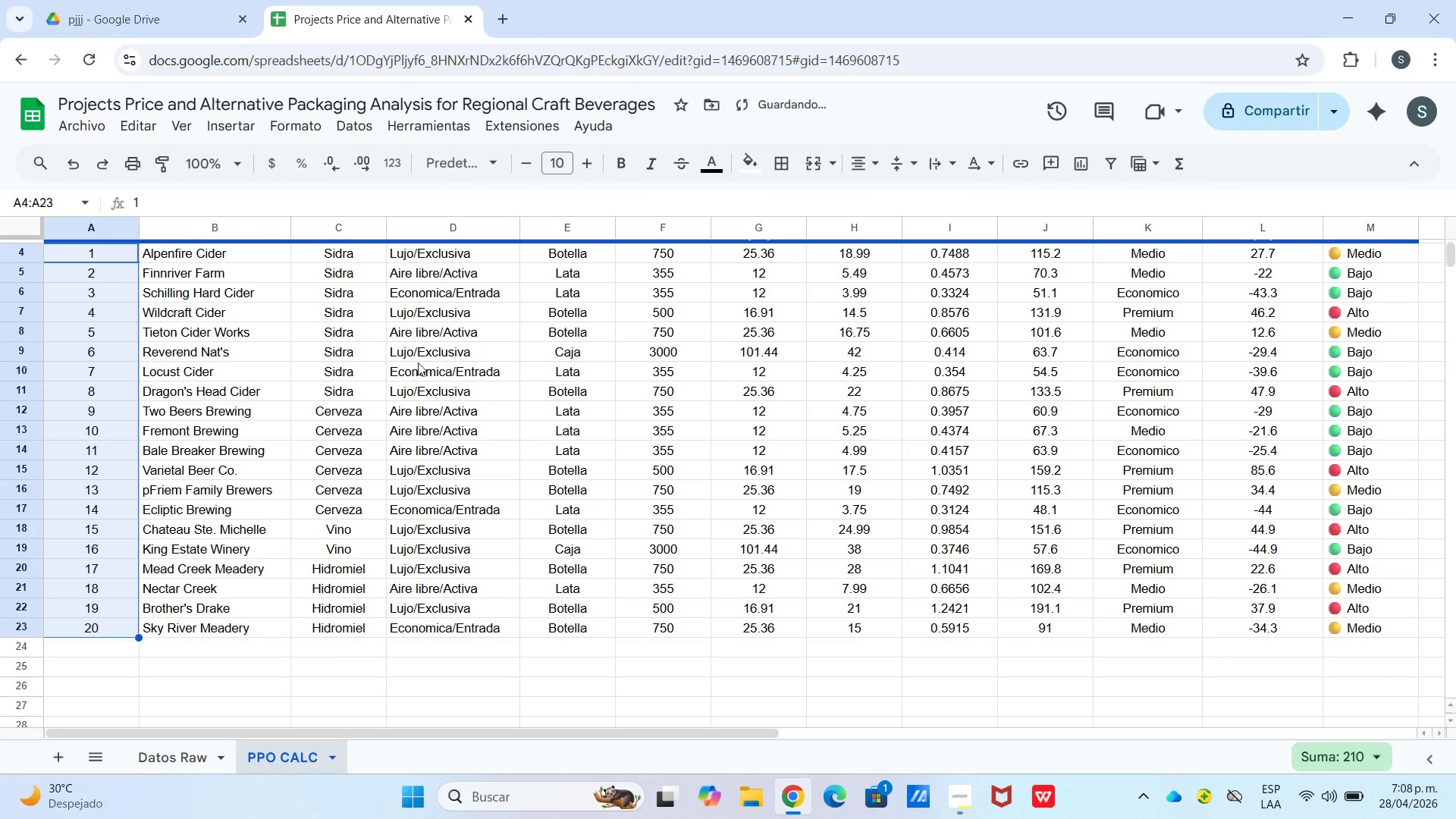 
scroll: coordinate [408, 362], scroll_direction: up, amount: 4.0
 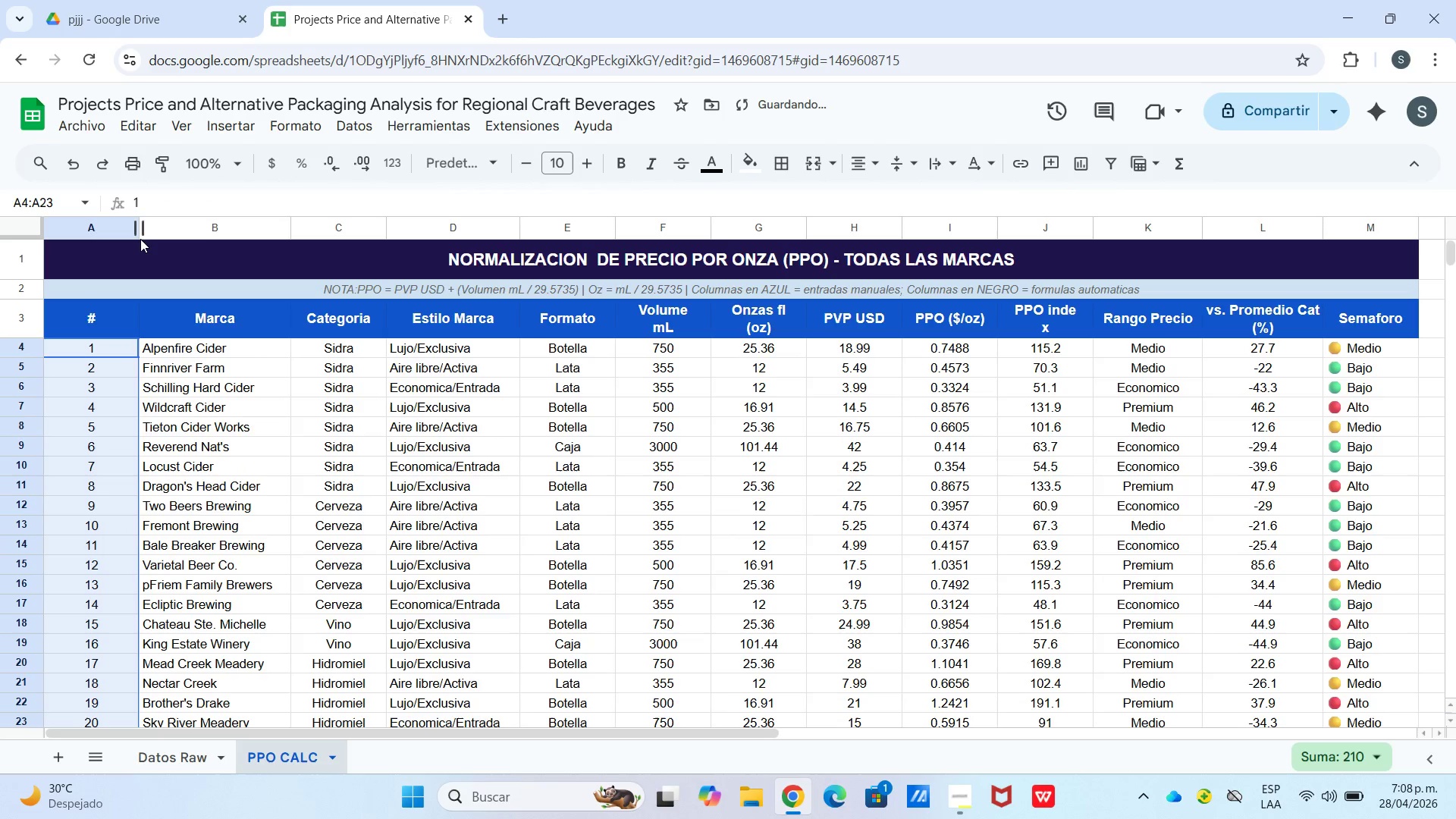 
left_click_drag(start_coordinate=[140, 233], to_coordinate=[89, 243])
 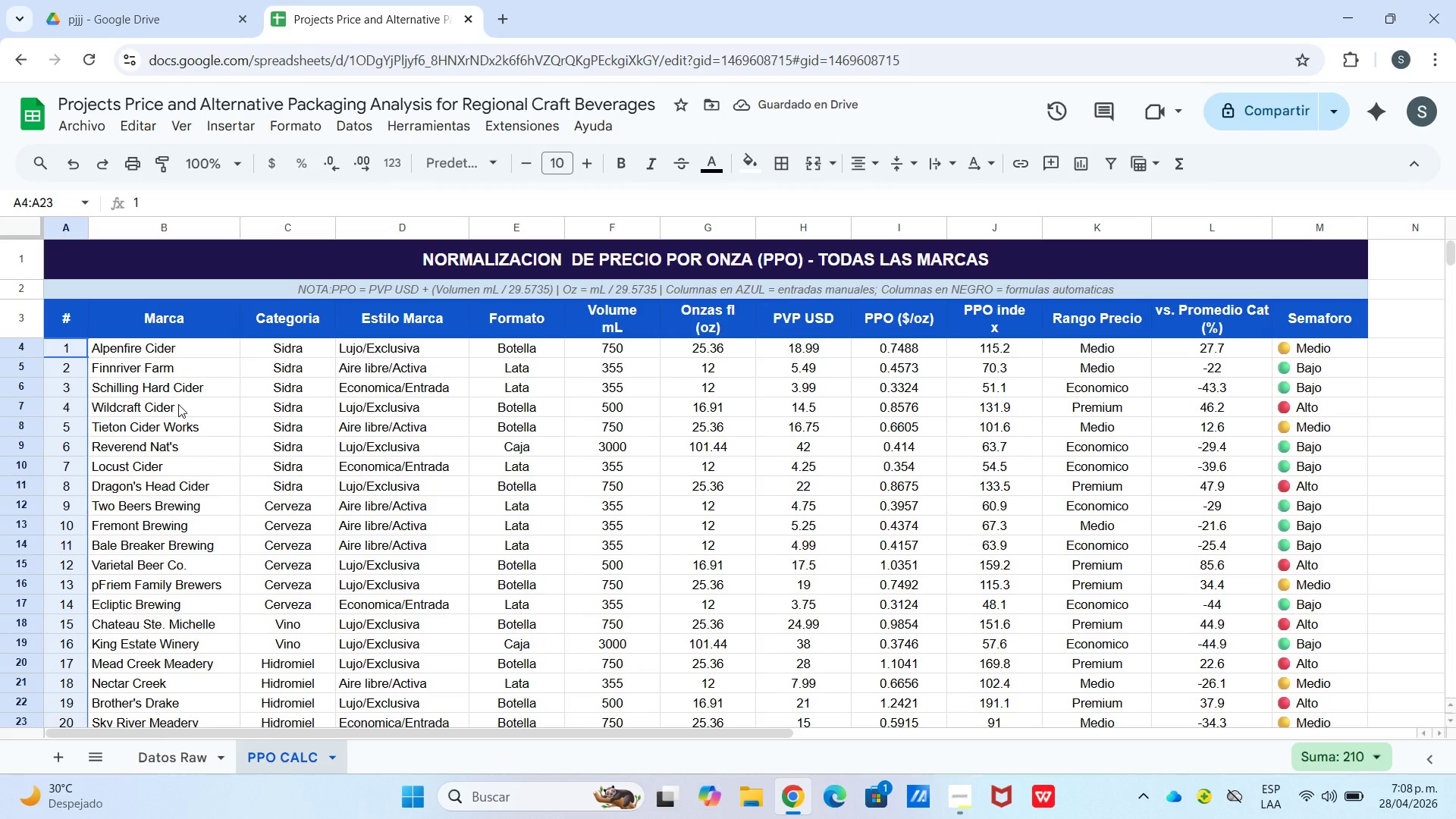 
wait(8.39)
 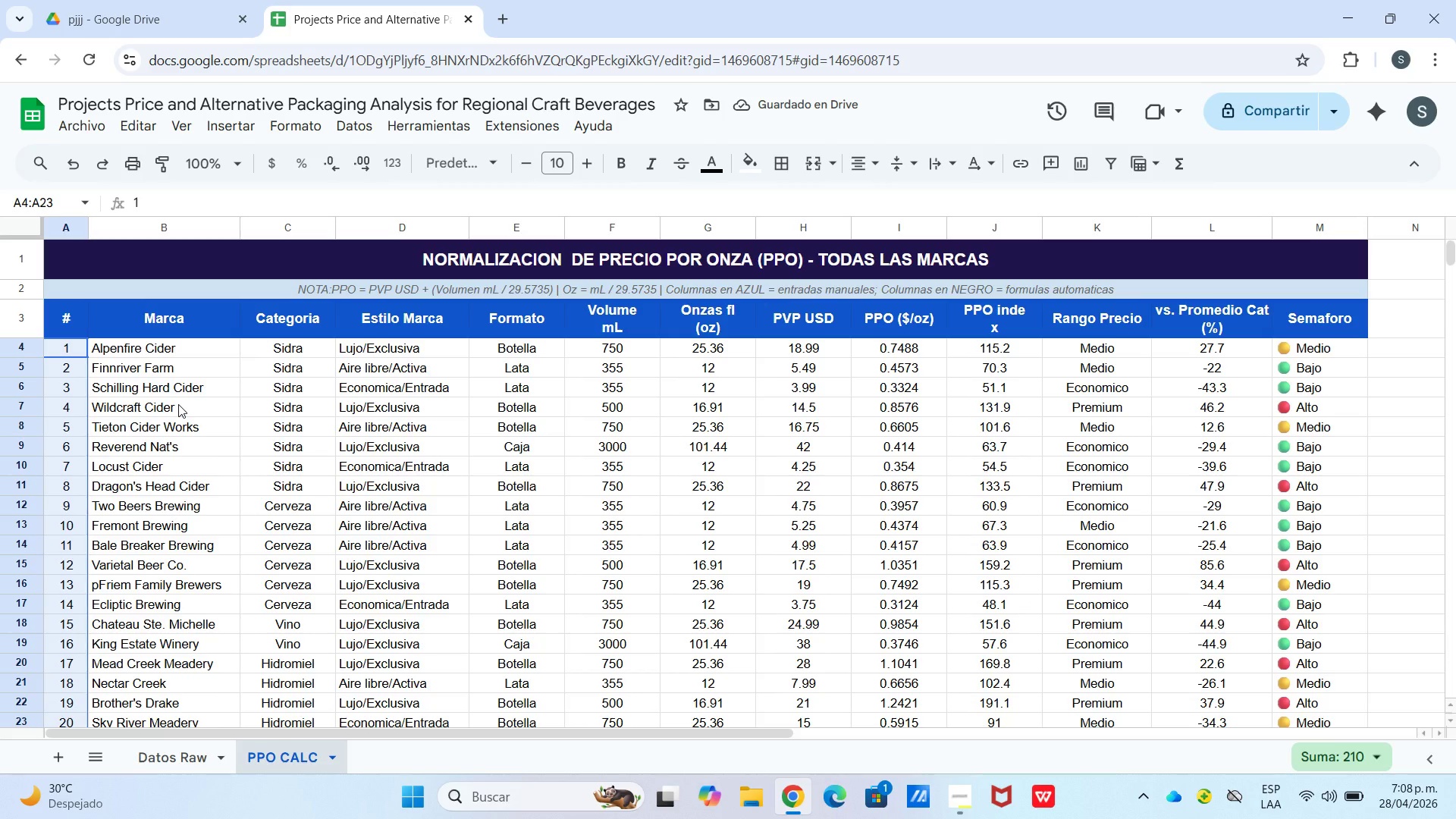 
scroll: coordinate [143, 492], scroll_direction: down, amount: 3.0
 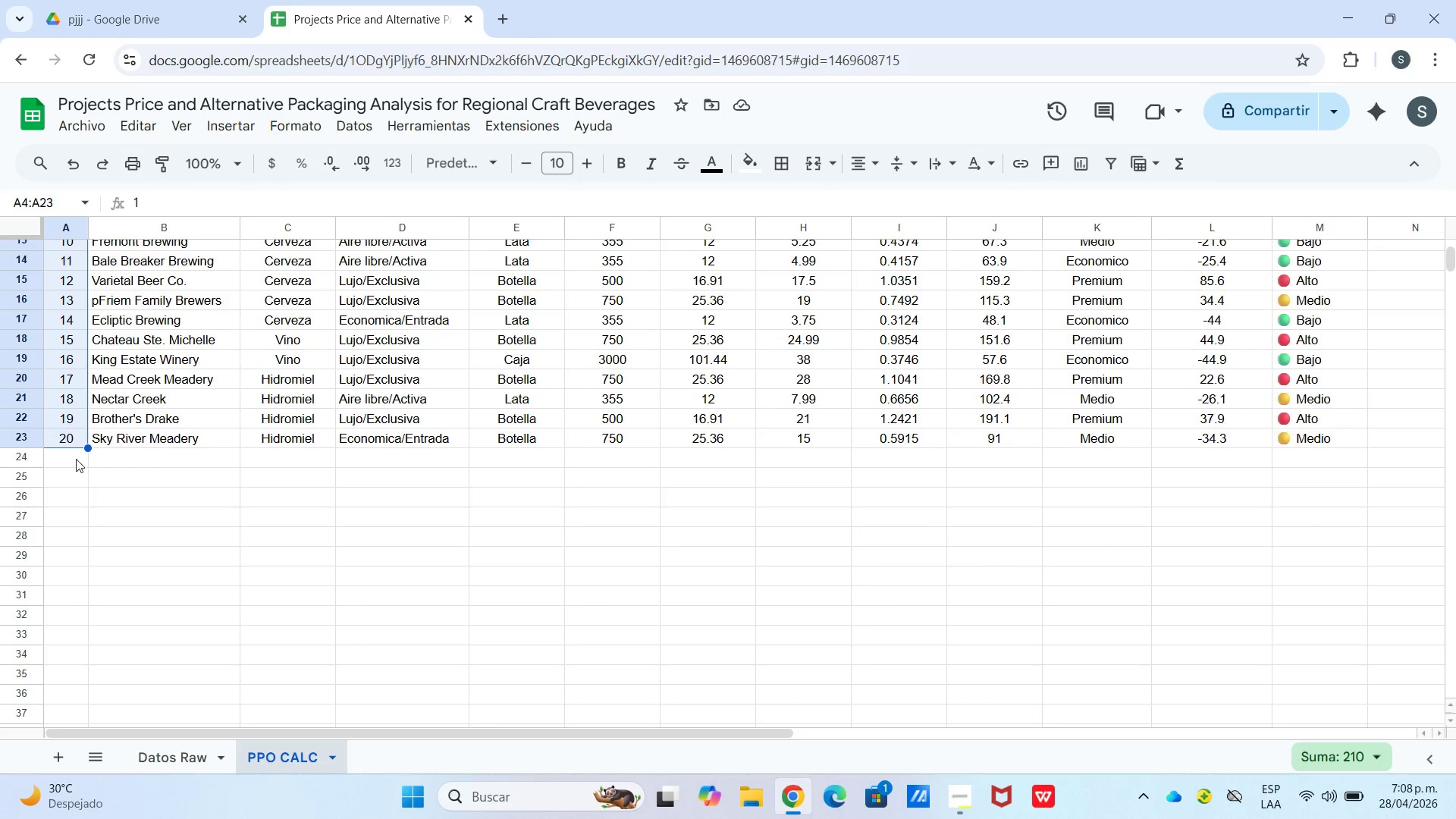 
left_click_drag(start_coordinate=[74, 458], to_coordinate=[554, 460])
 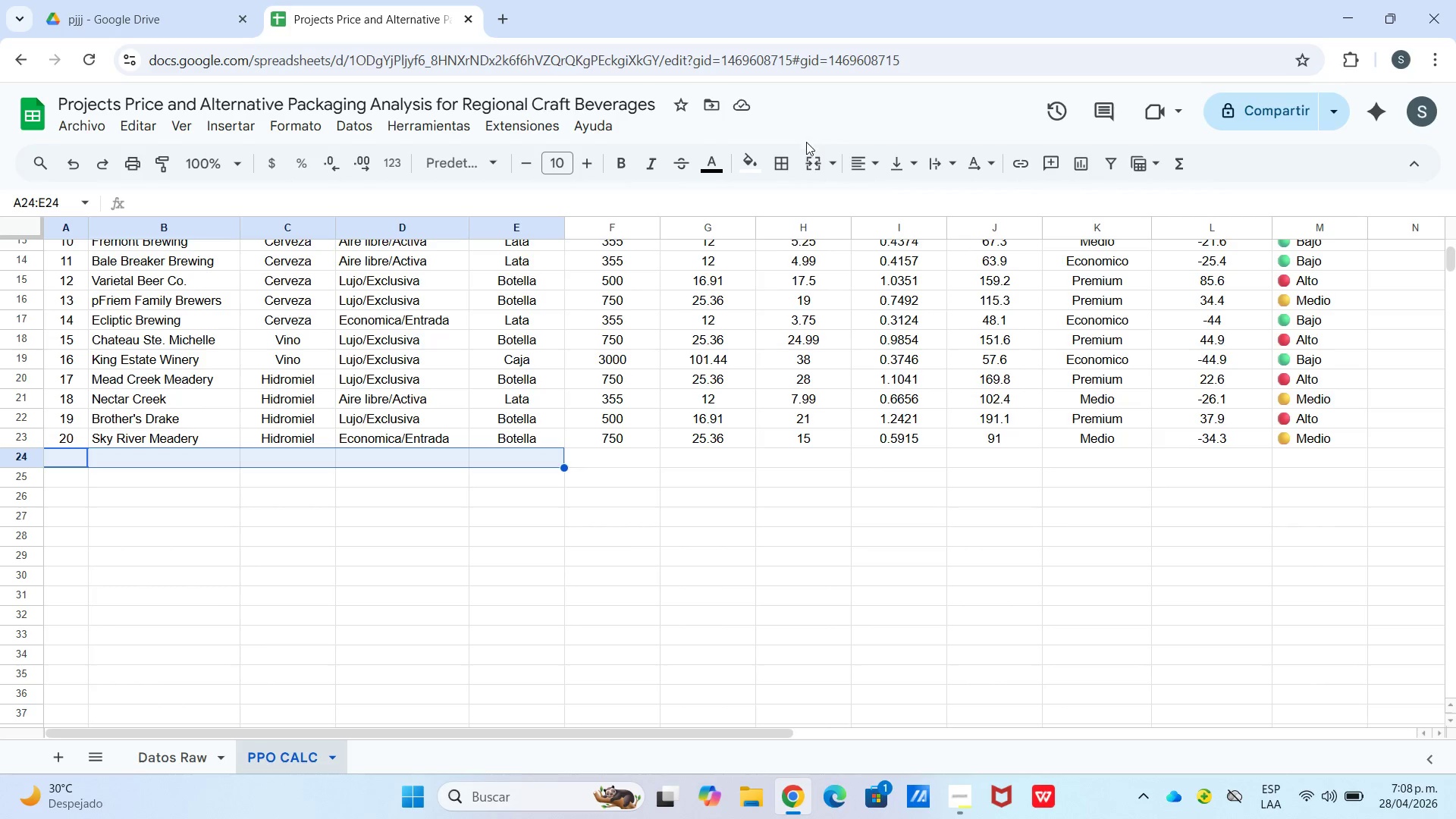 
left_click([816, 161])
 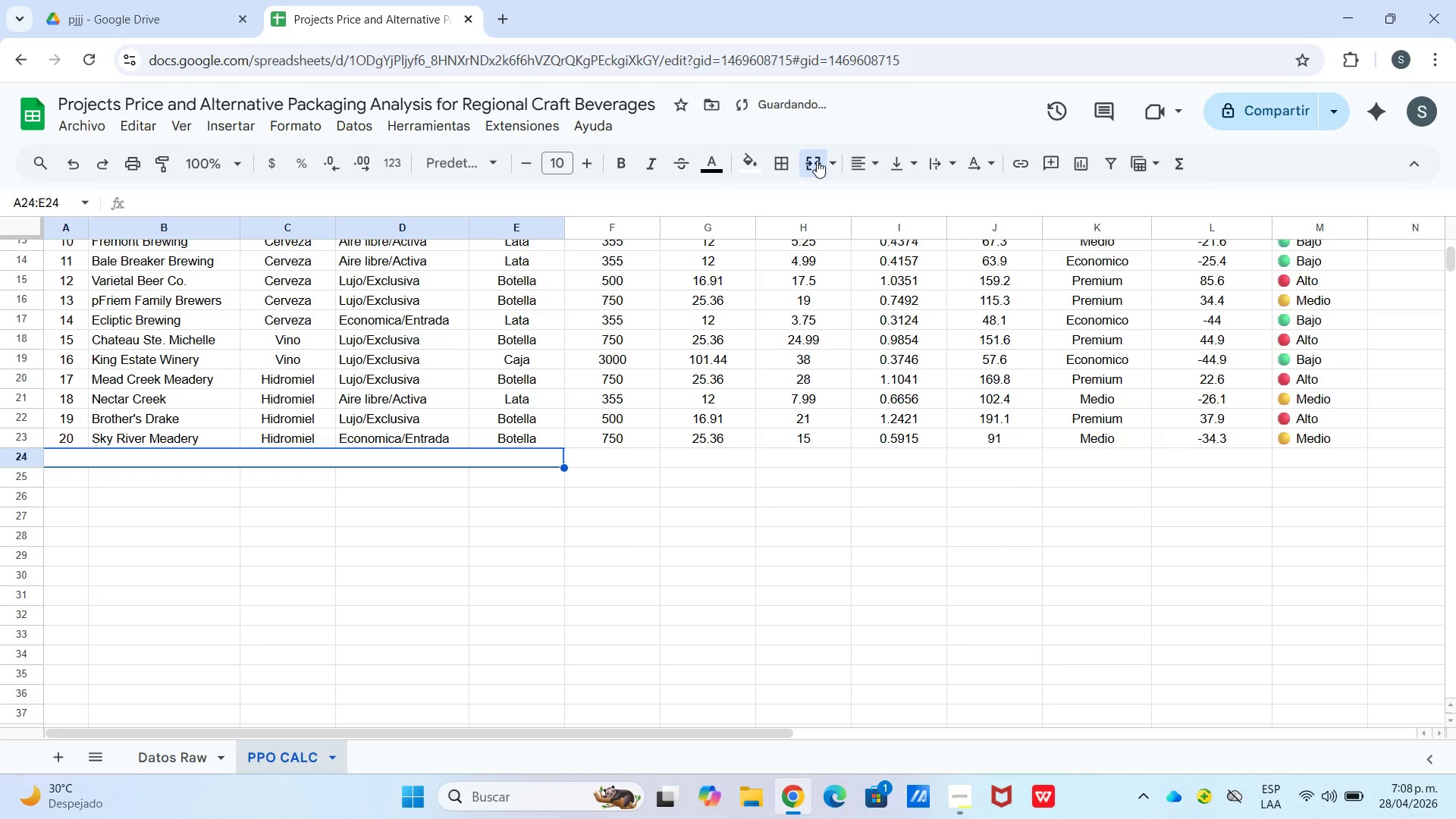 
type(TOTALES )
key(Backspace)
type( & PROMEDIOS --[Break])
 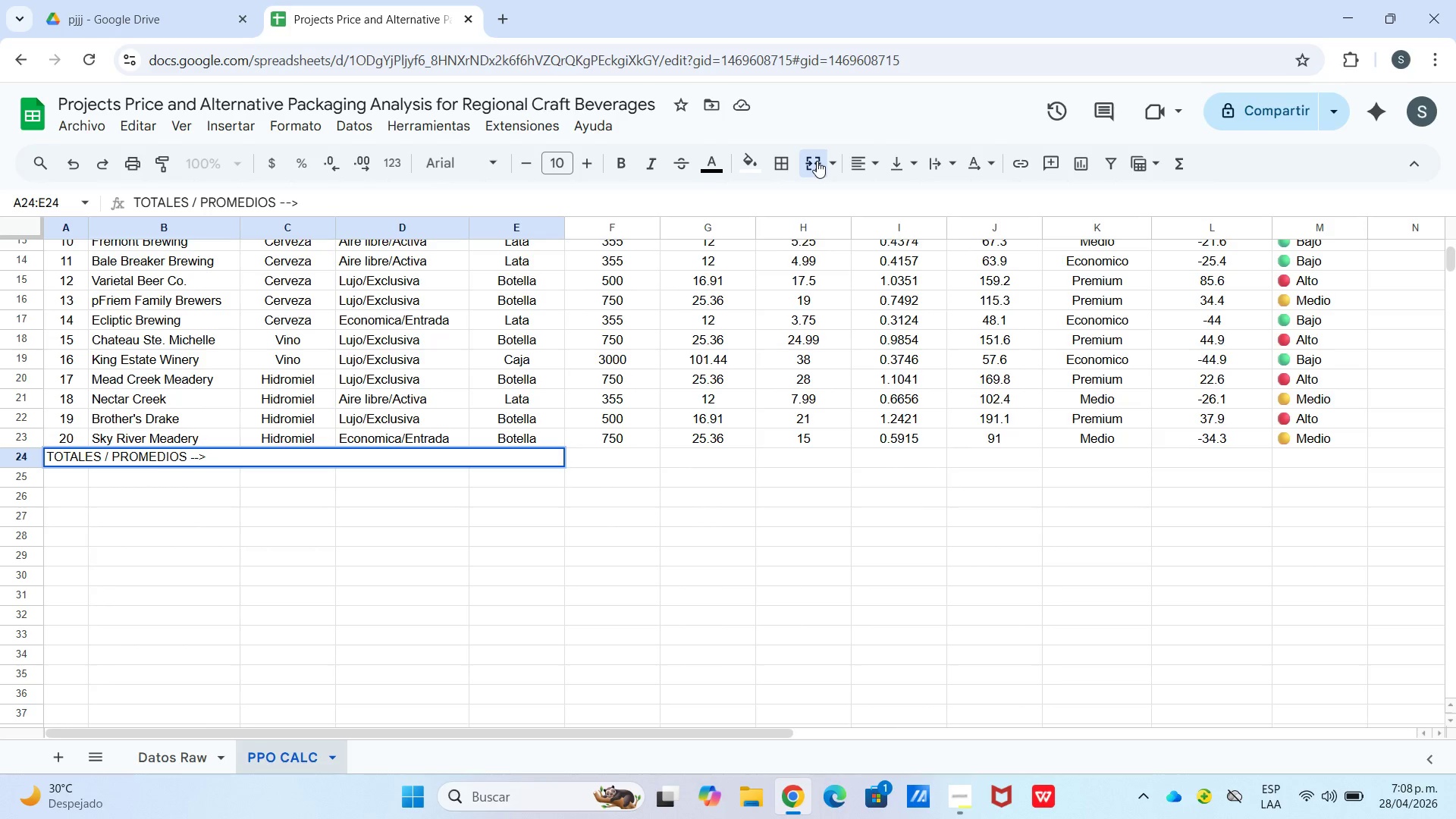 
left_click([861, 160])
 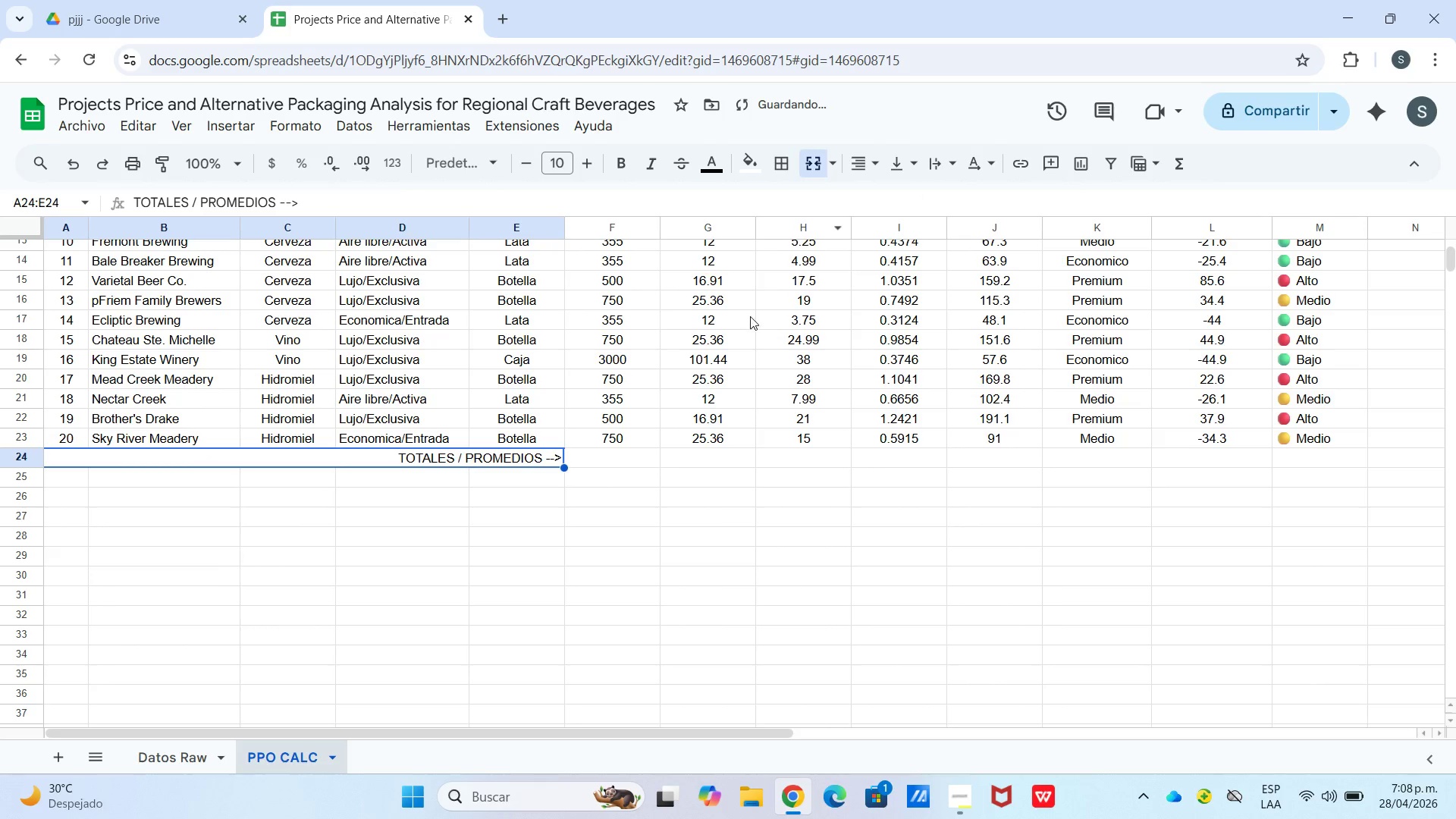 
left_click([618, 459])
 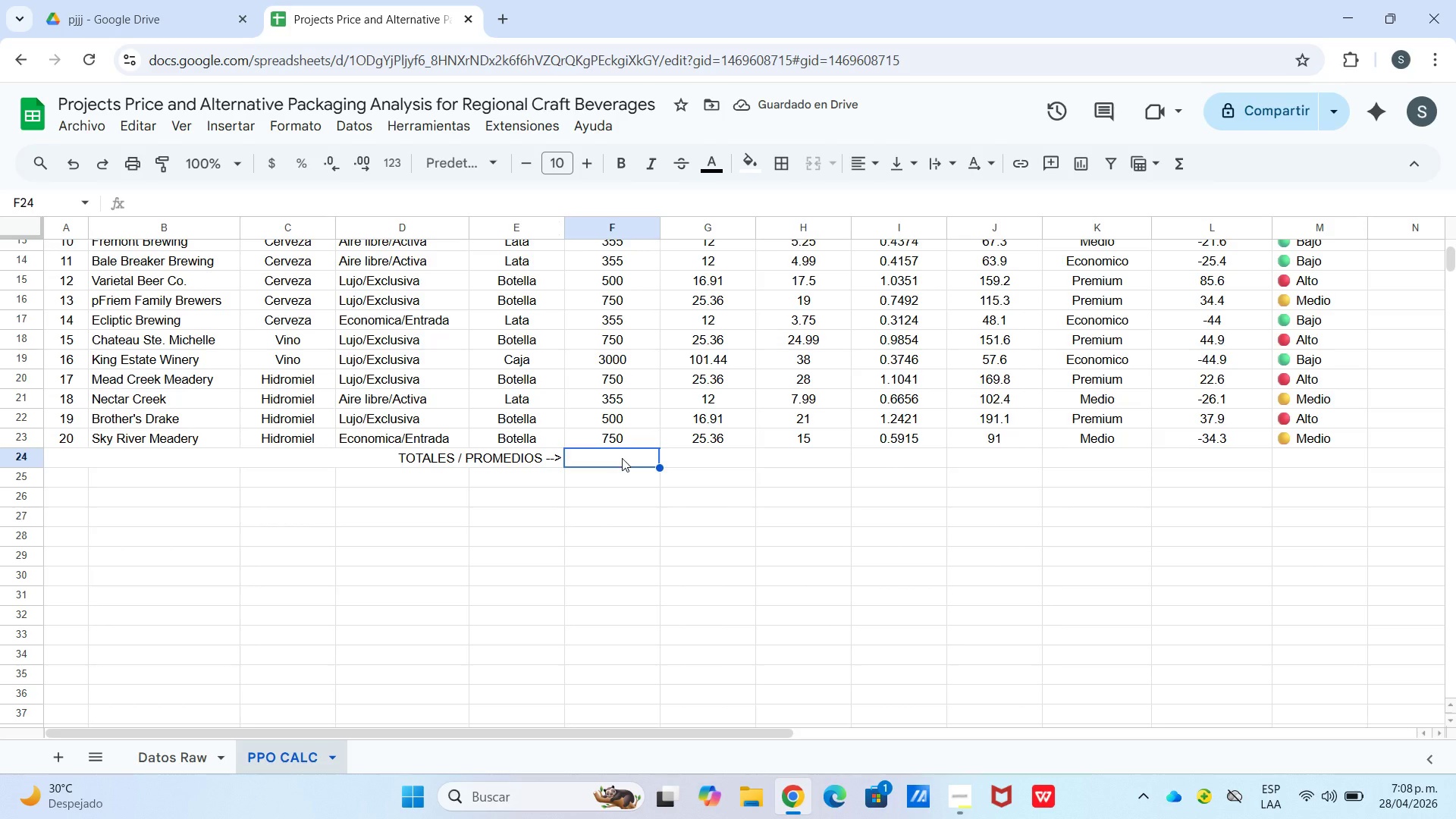 
type()PROMED)
key(Tab)
type(F4>F23)
 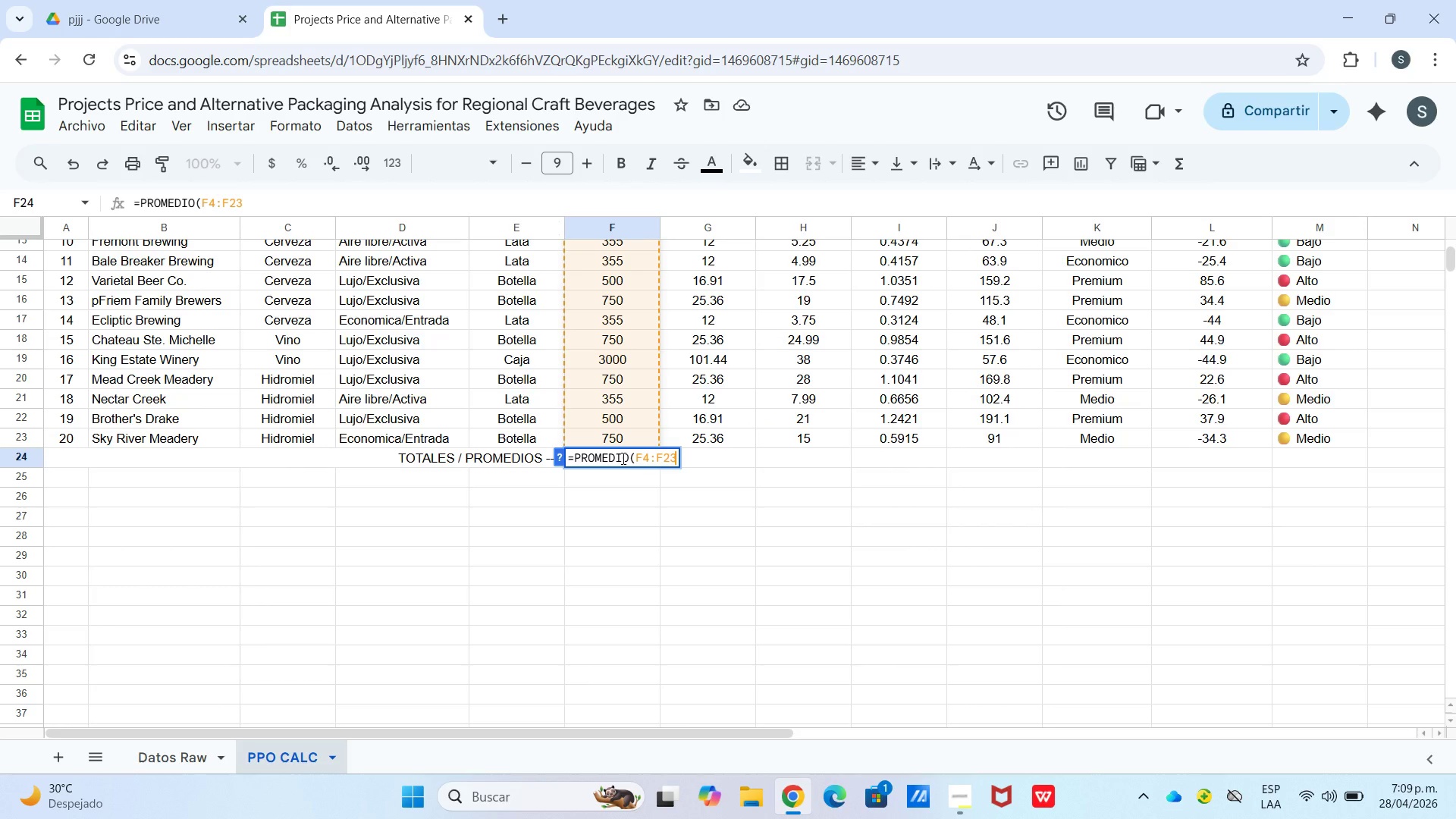 
key(Enter)
 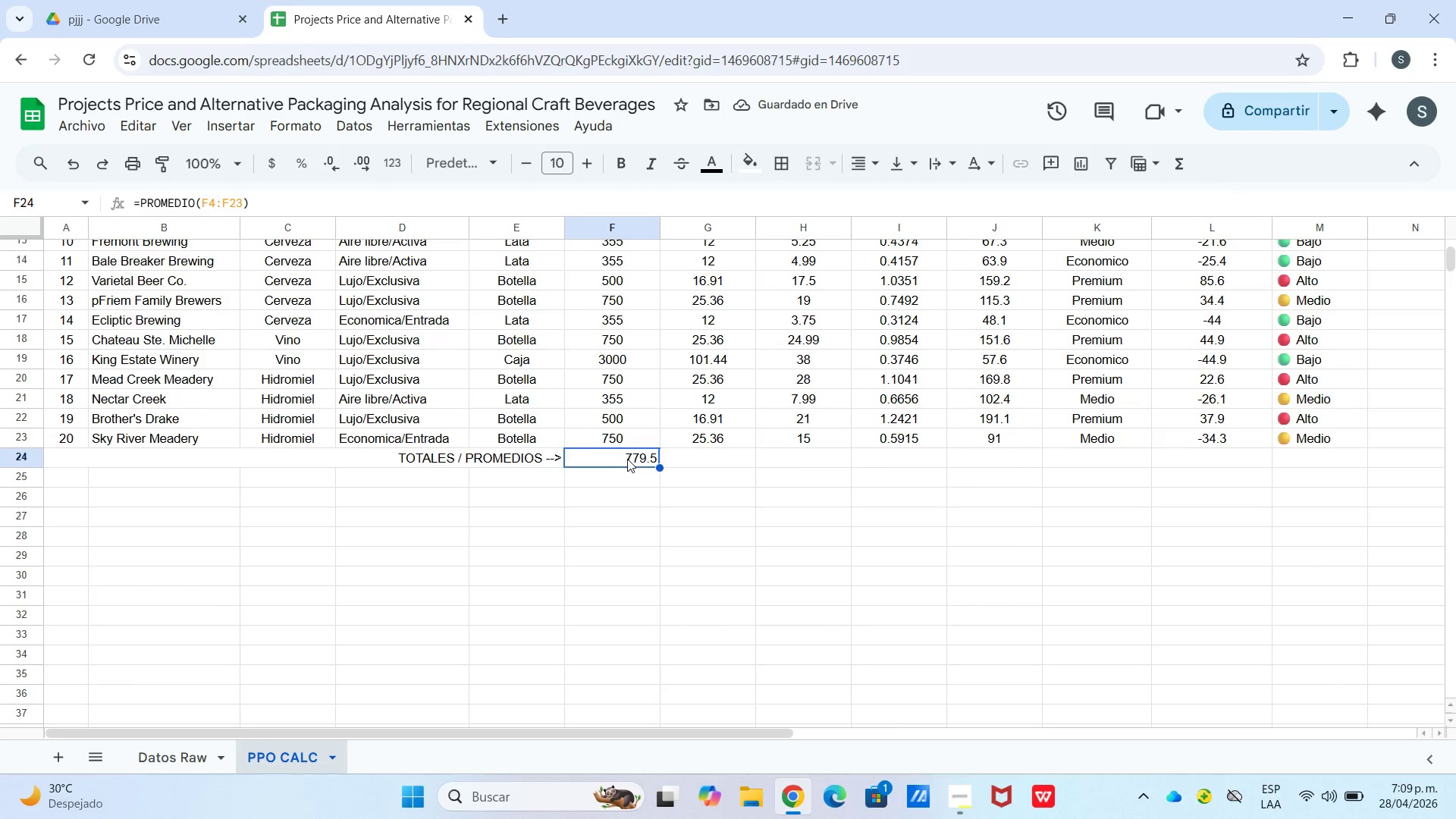 
wait(5.59)
 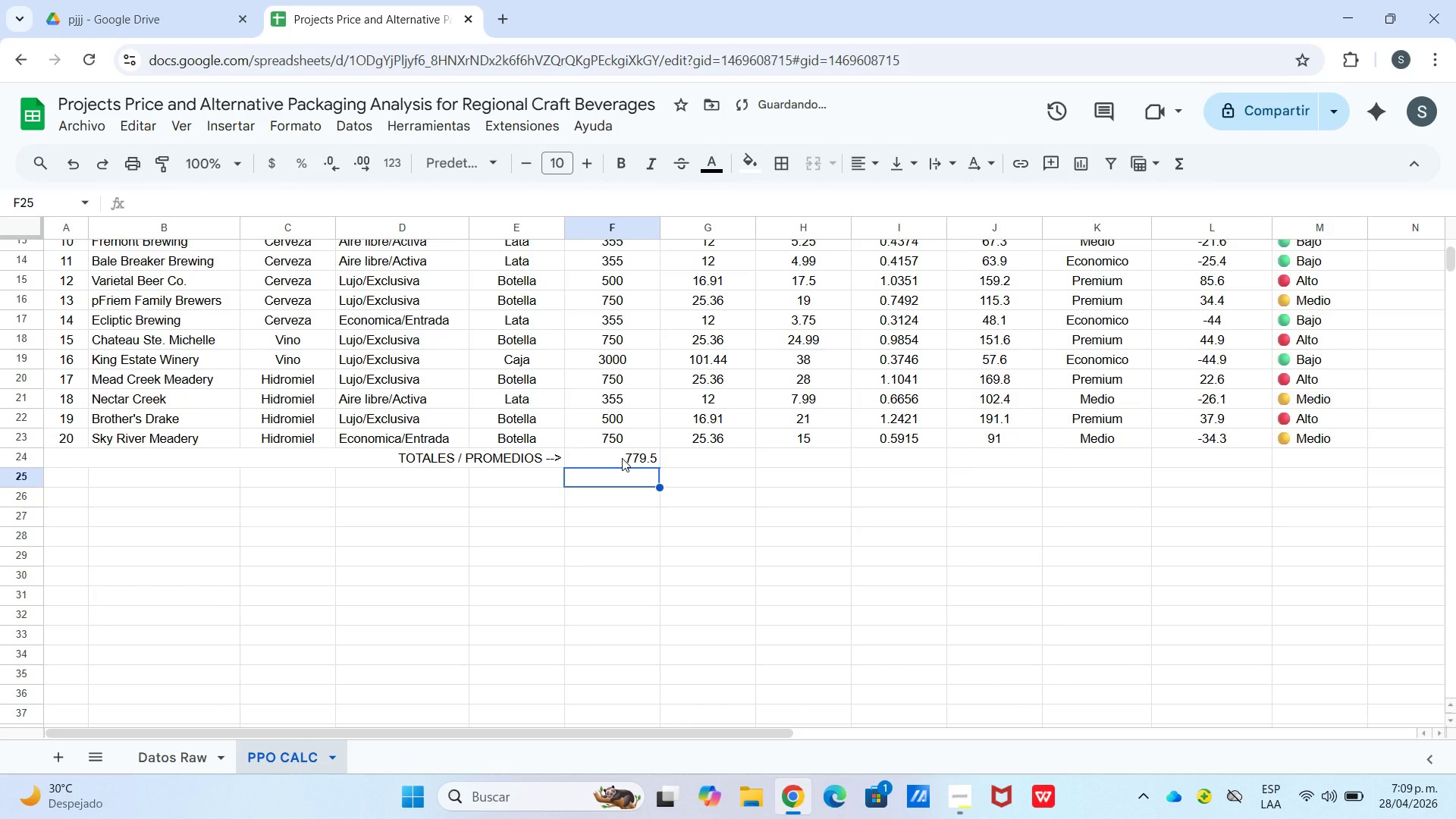 
left_click_drag(start_coordinate=[658, 464], to_coordinate=[684, 466])
 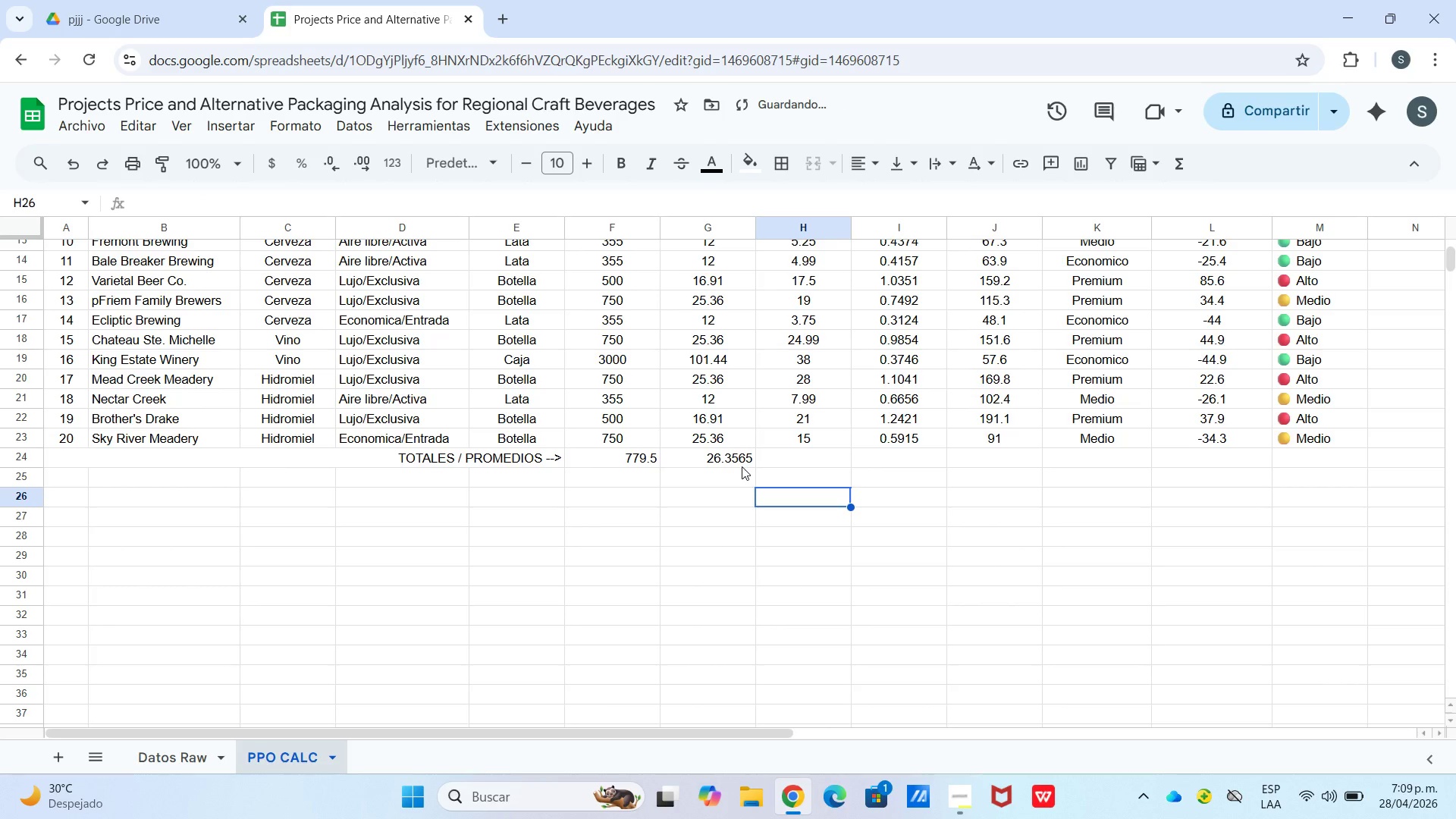 
left_click([725, 460])
 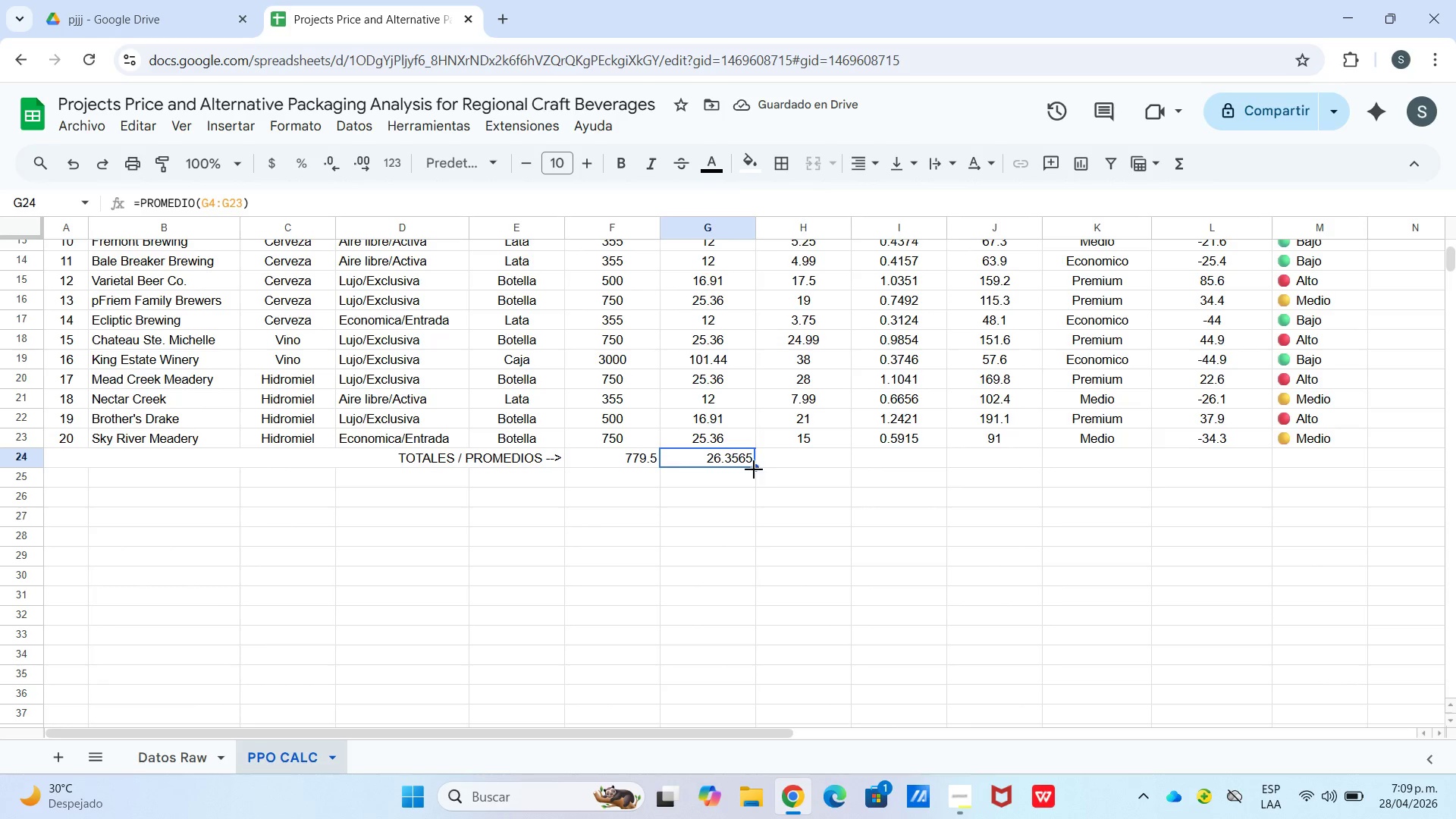 
left_click_drag(start_coordinate=[752, 467], to_coordinate=[1082, 461])
 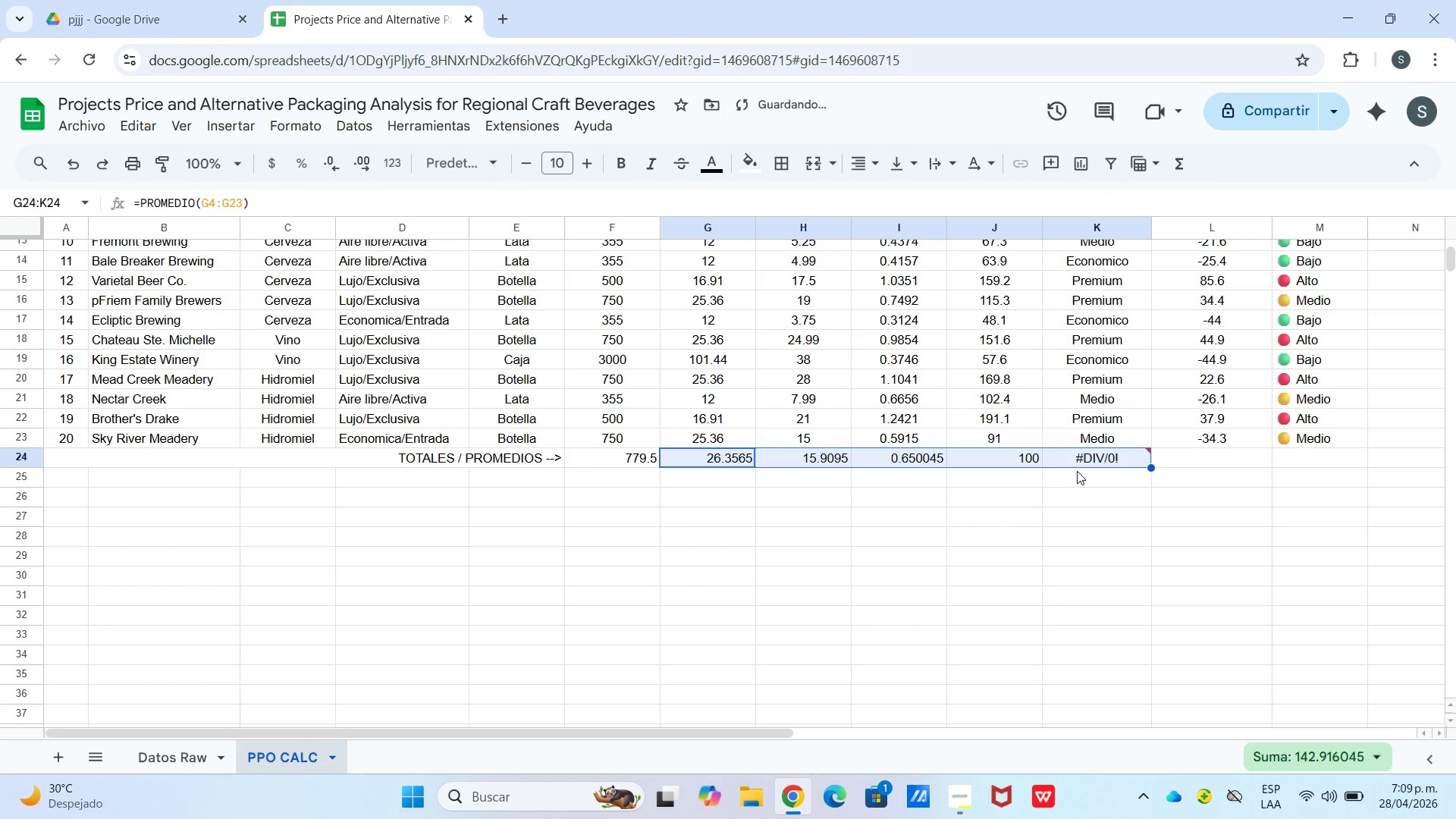 
left_click([1086, 462])
 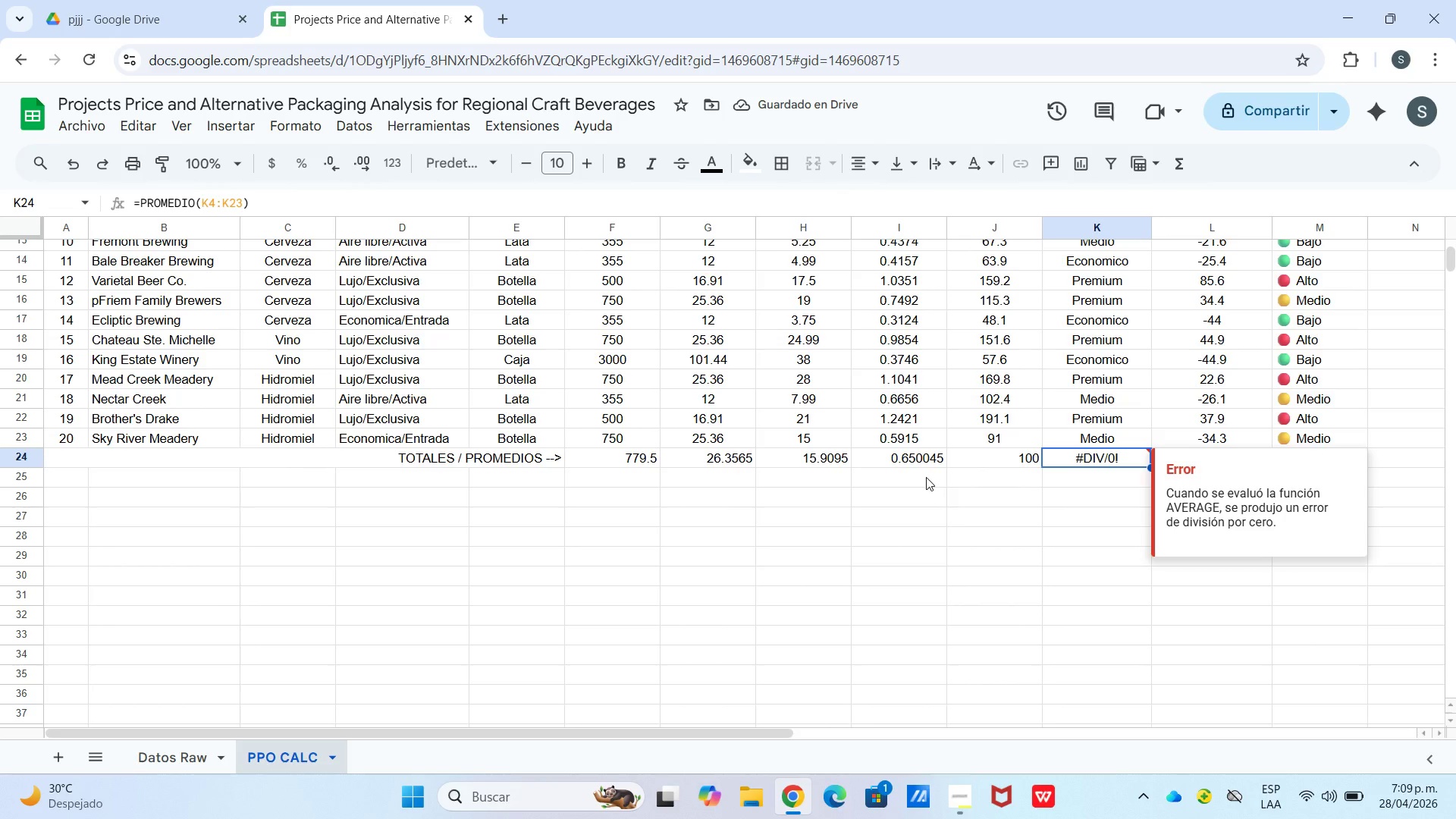 
left_click([921, 457])
 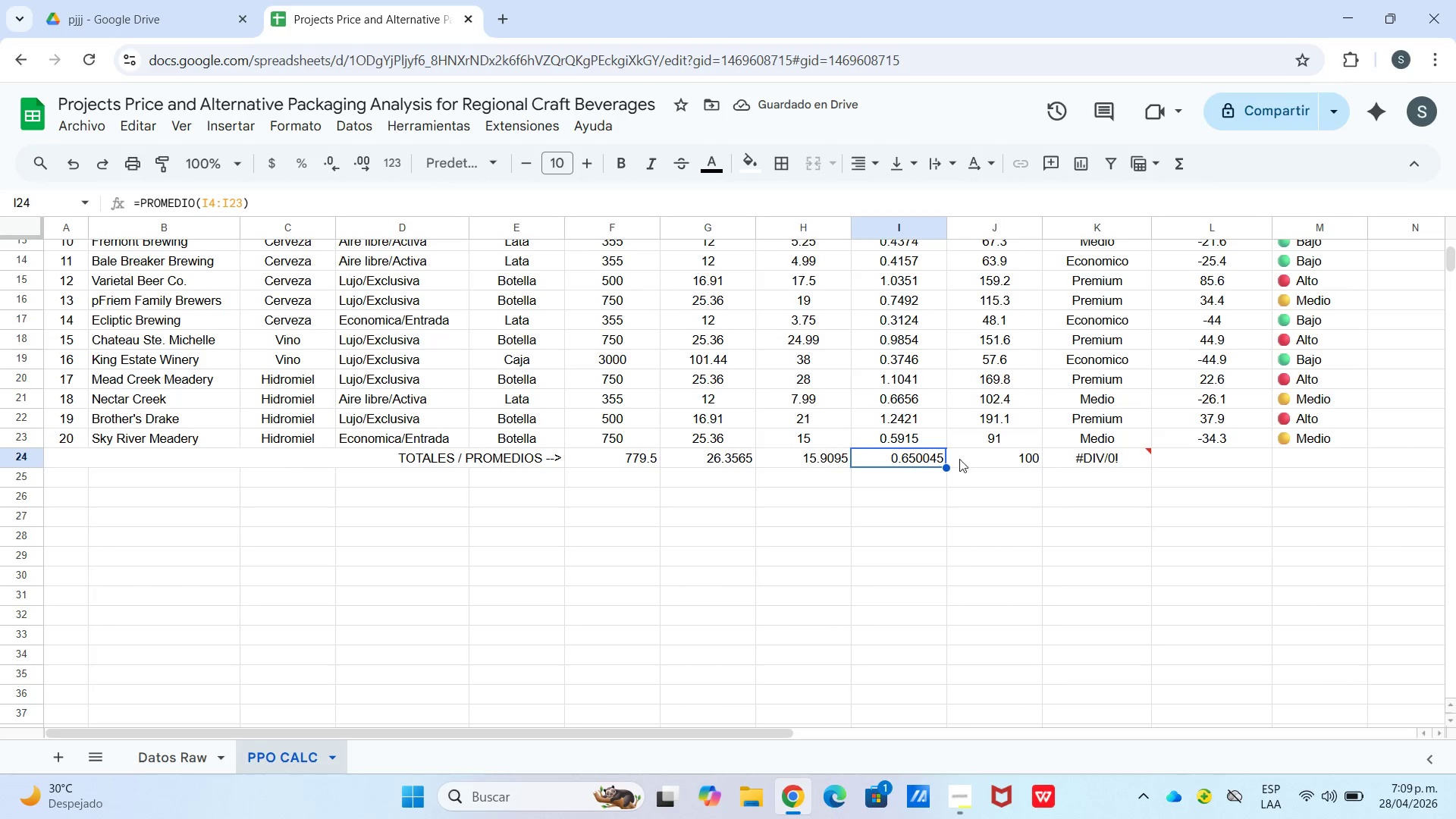 
left_click_drag(start_coordinate=[996, 448], to_coordinate=[1001, 448])
 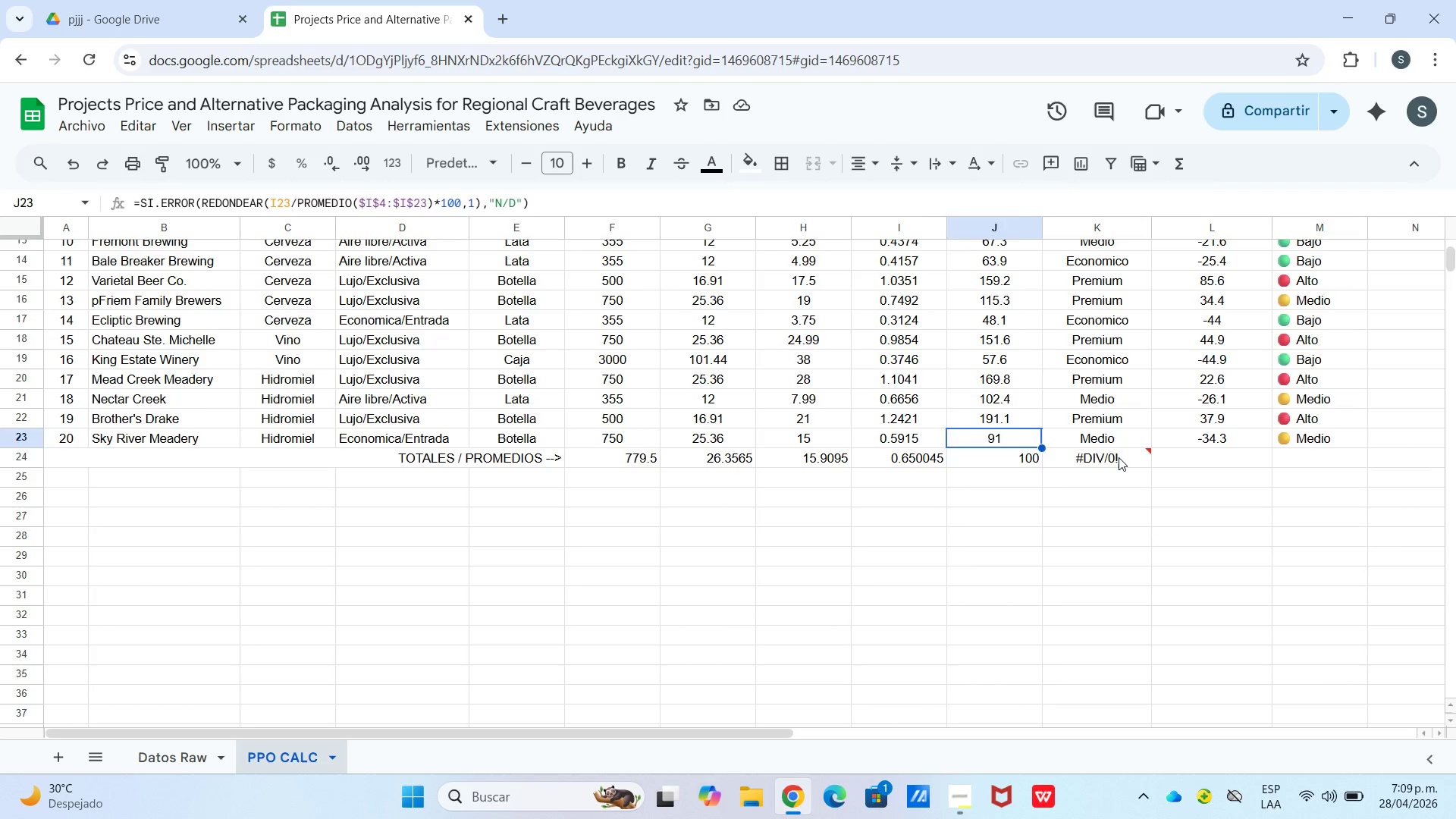 
double_click([1119, 457])
 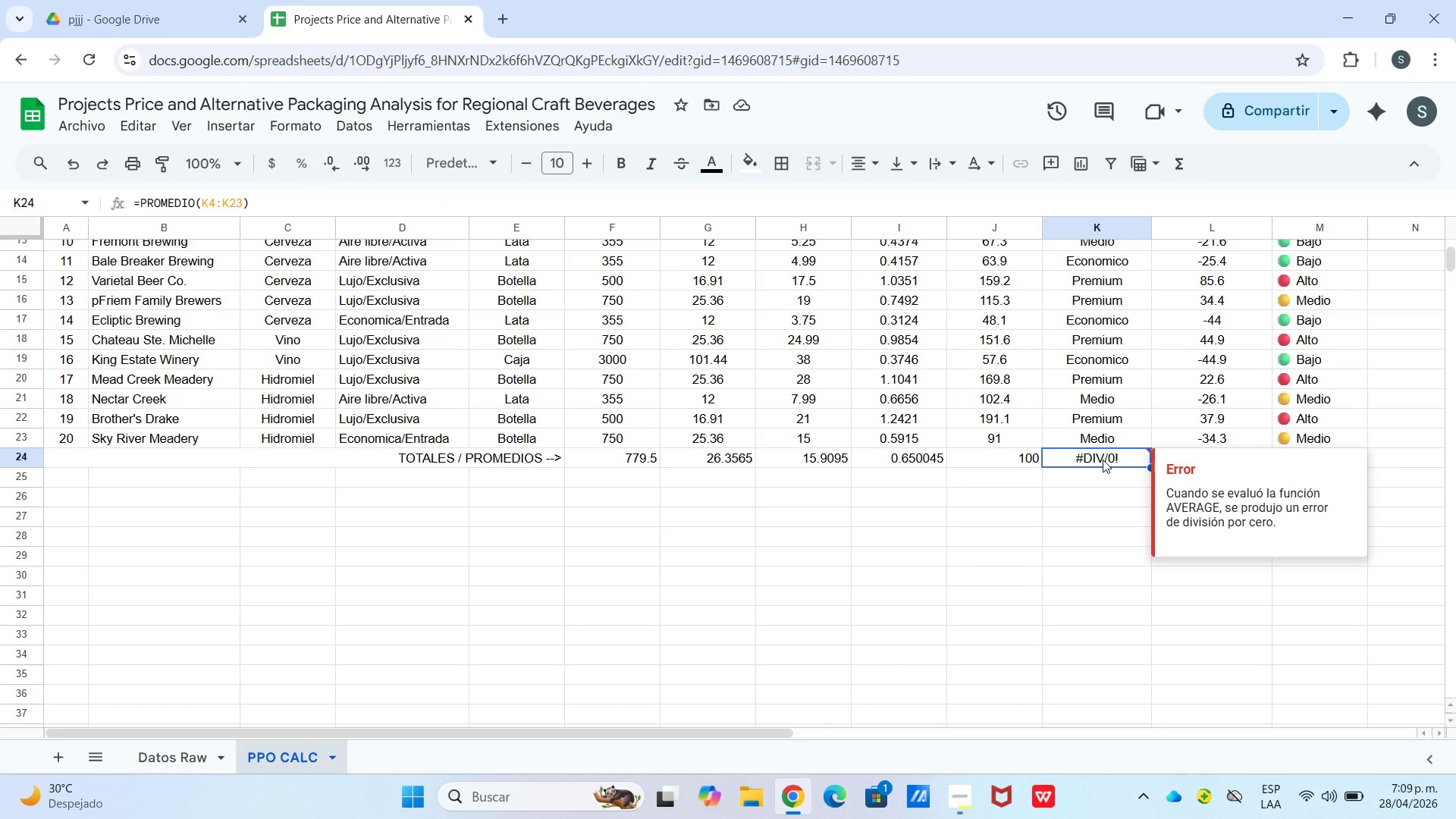 
key(Backspace)
 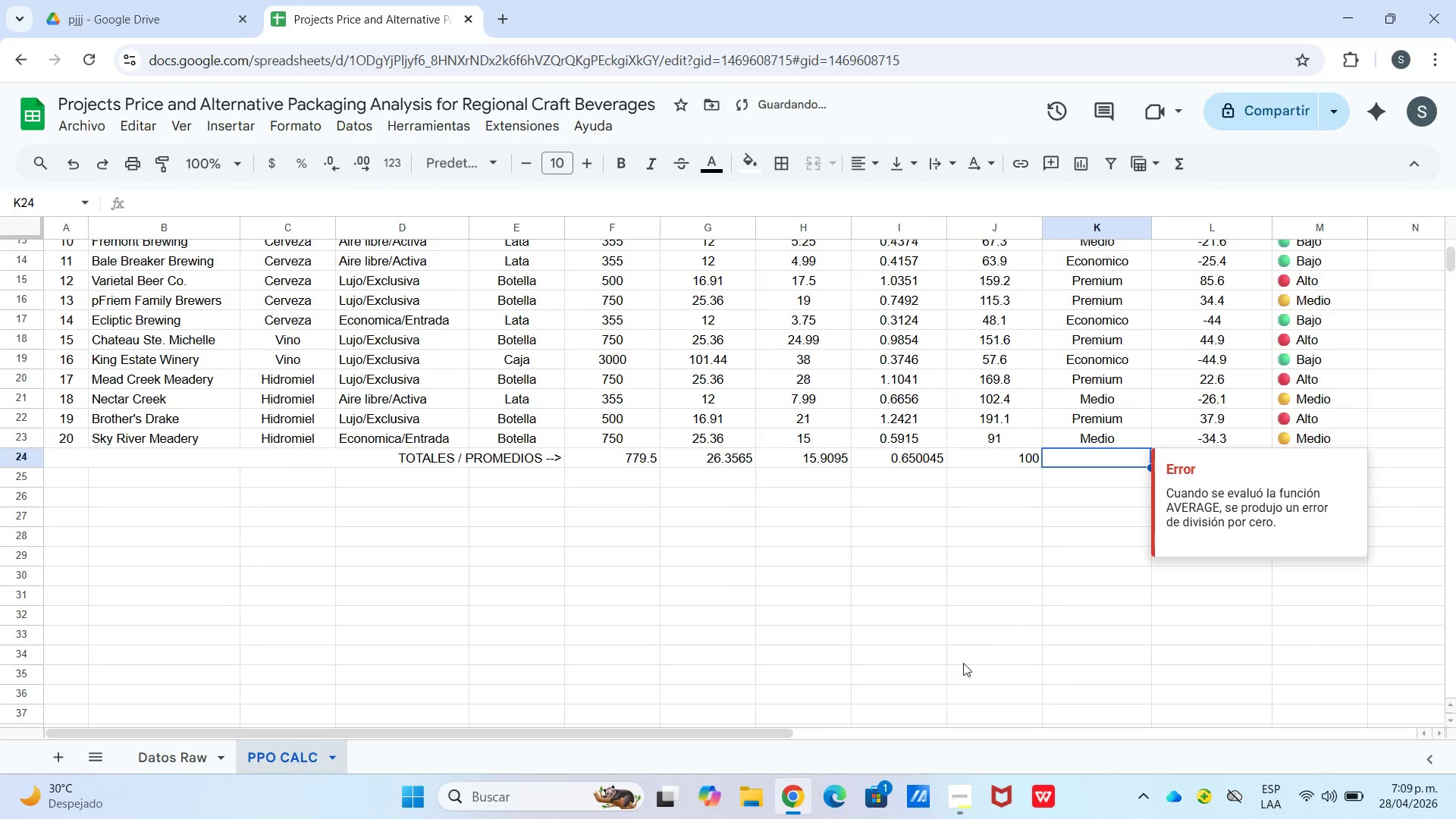 
left_click_drag(start_coordinate=[969, 566], to_coordinate=[965, 566])
 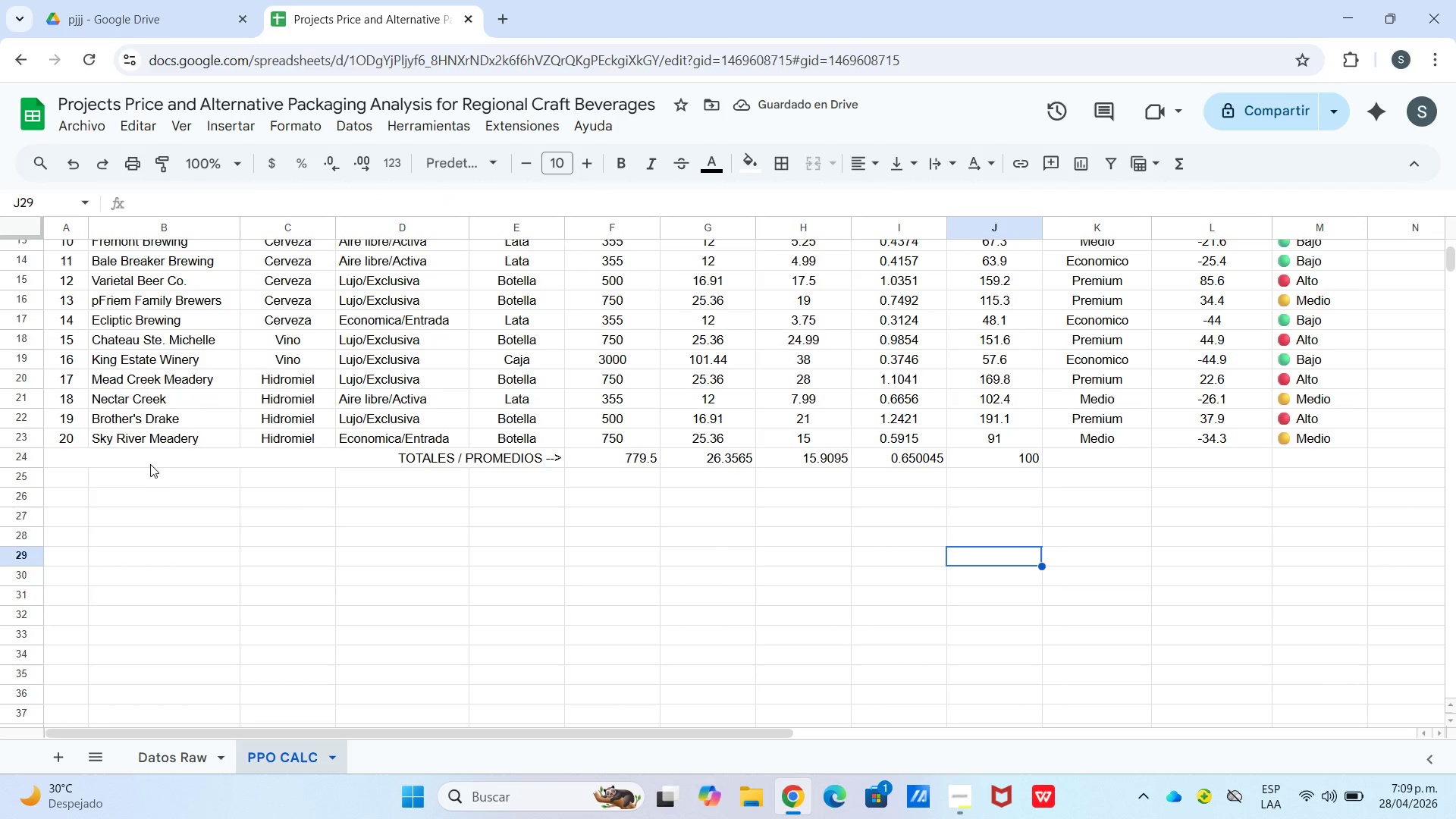 
left_click_drag(start_coordinate=[134, 463], to_coordinate=[1016, 464])
 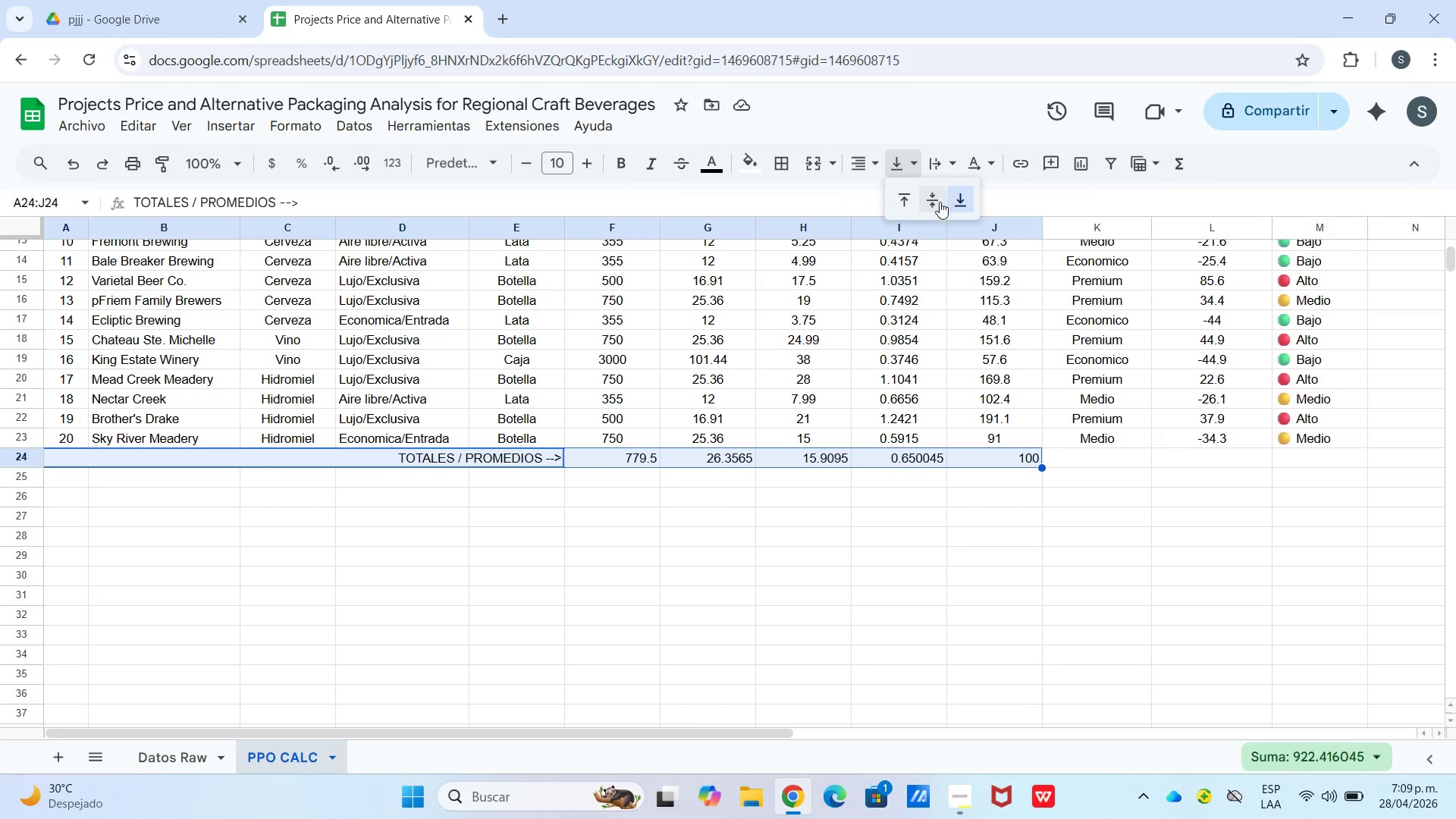 
double_click([881, 171])
 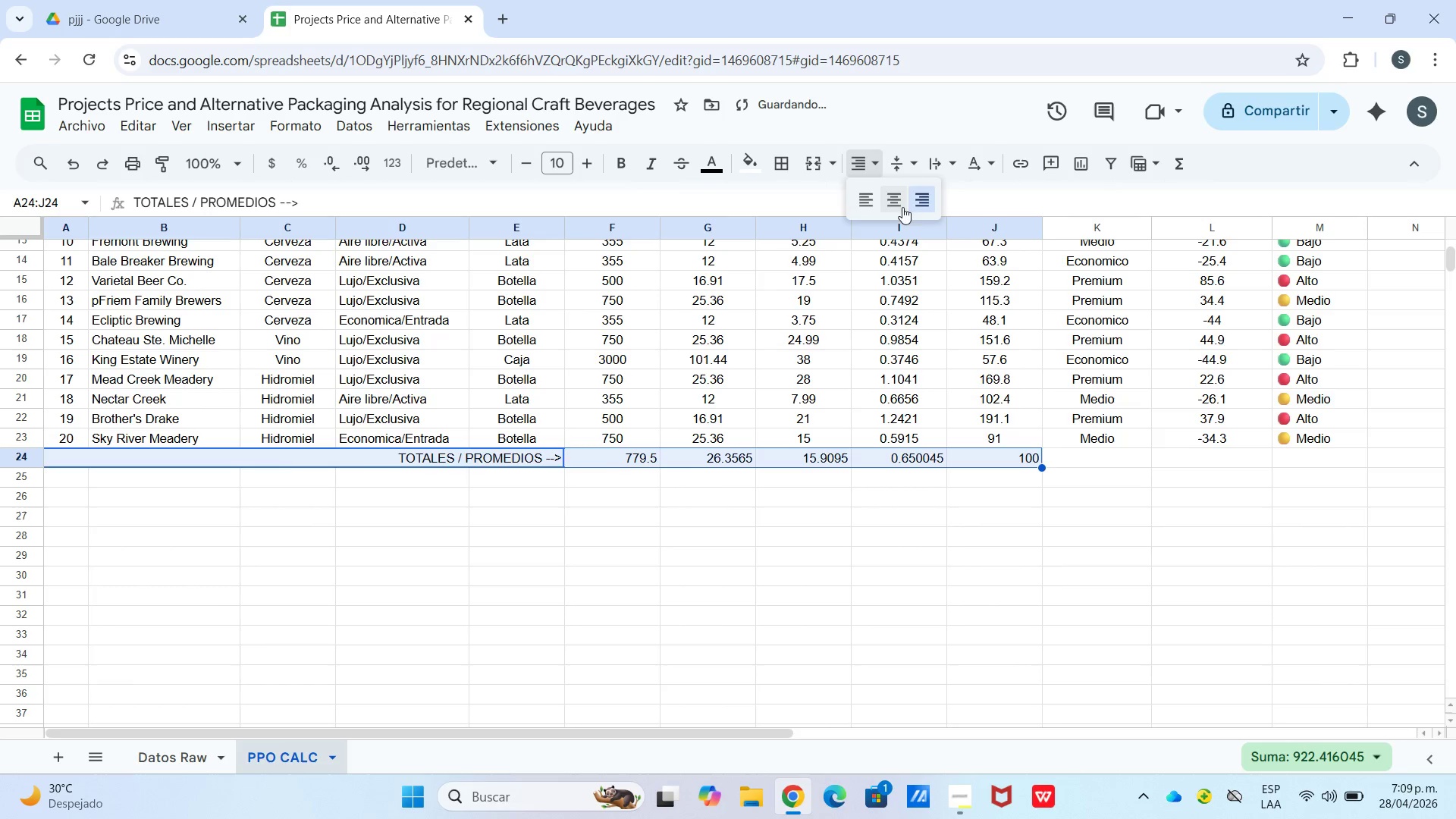 
left_click([899, 204])
 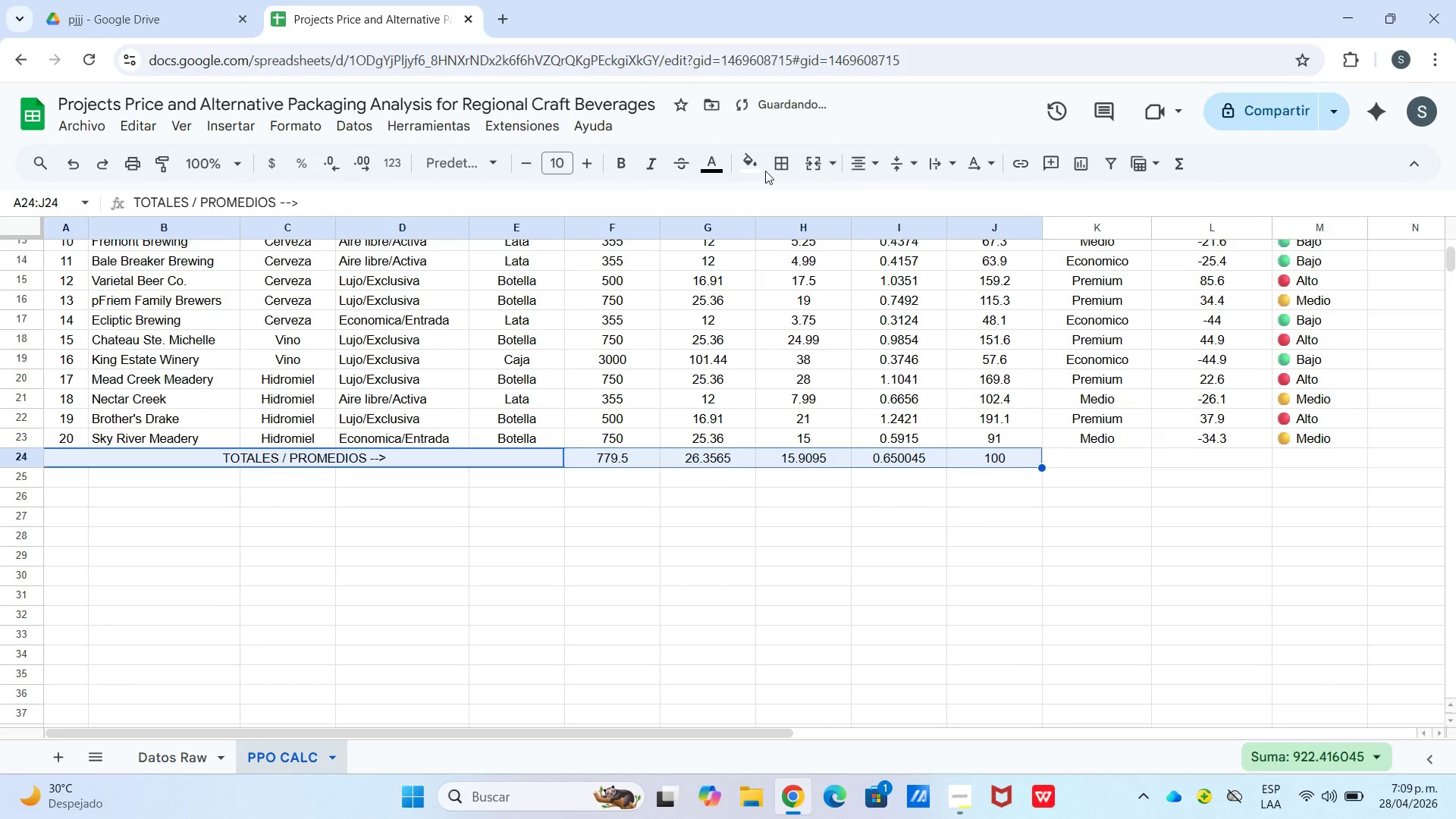 
left_click_drag(start_coordinate=[751, 162], to_coordinate=[750, 166])
 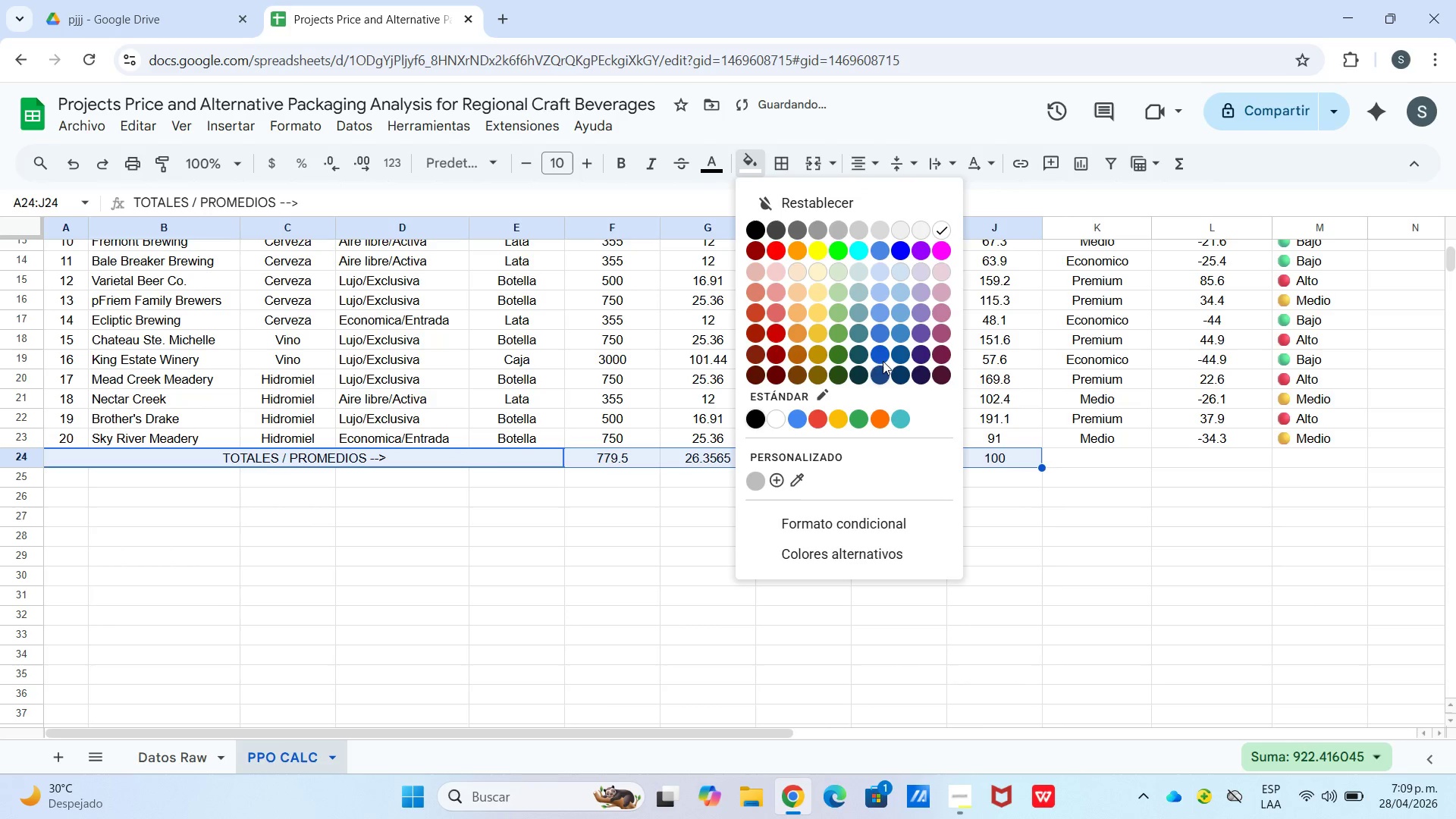 
left_click_drag(start_coordinate=[883, 354], to_coordinate=[878, 353])
 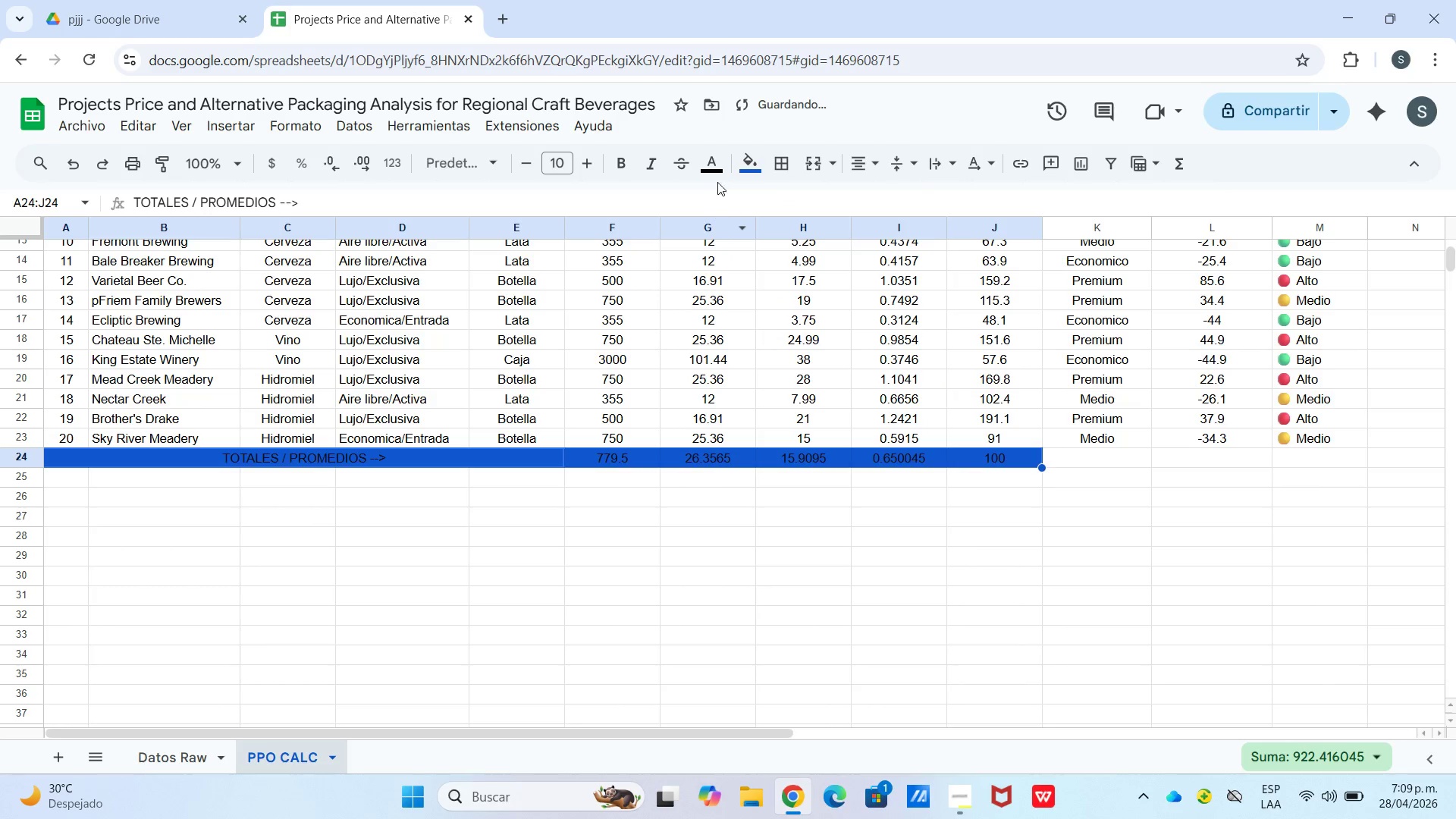 
left_click_drag(start_coordinate=[708, 163], to_coordinate=[715, 169])
 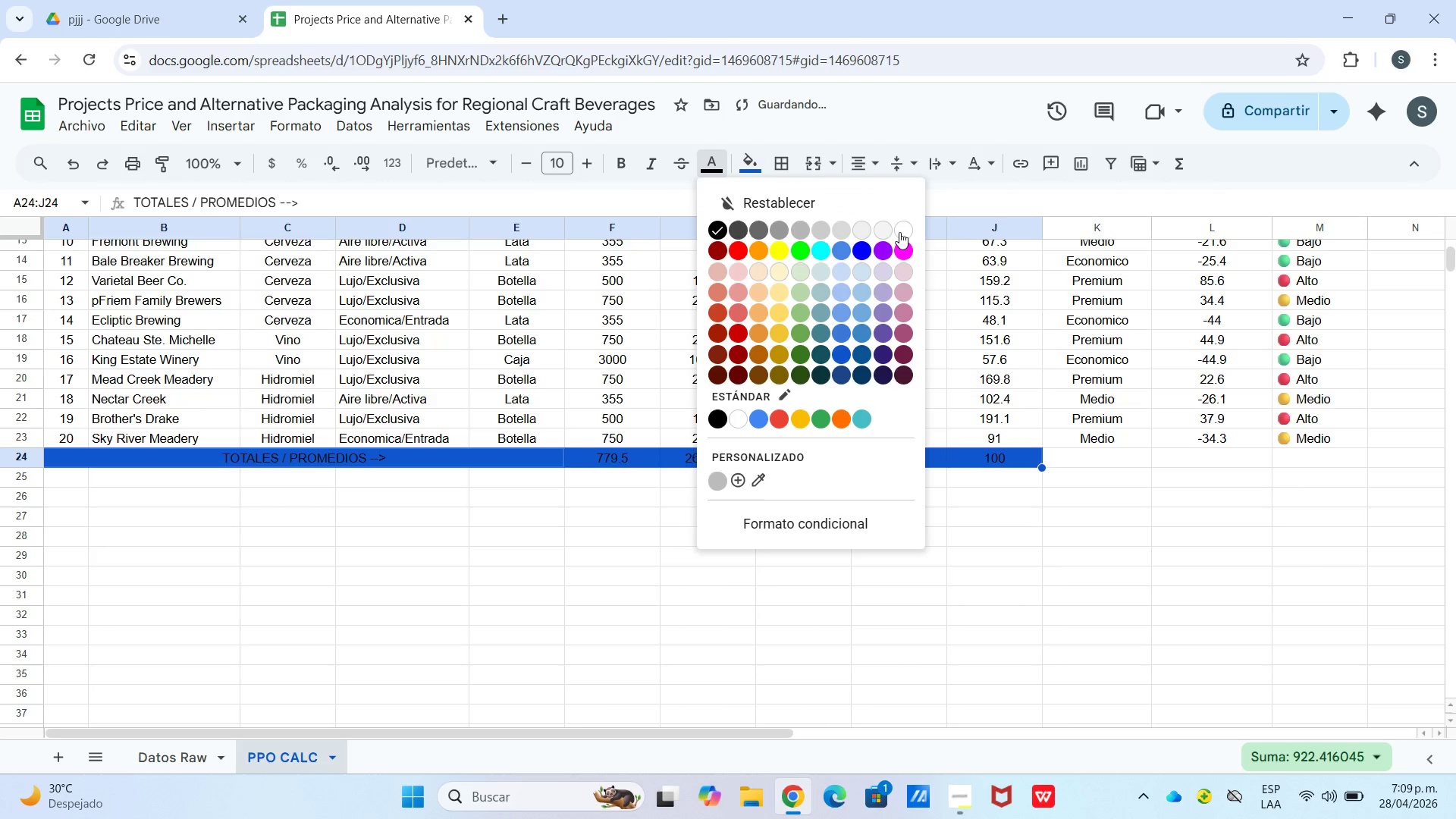 
left_click([897, 225])
 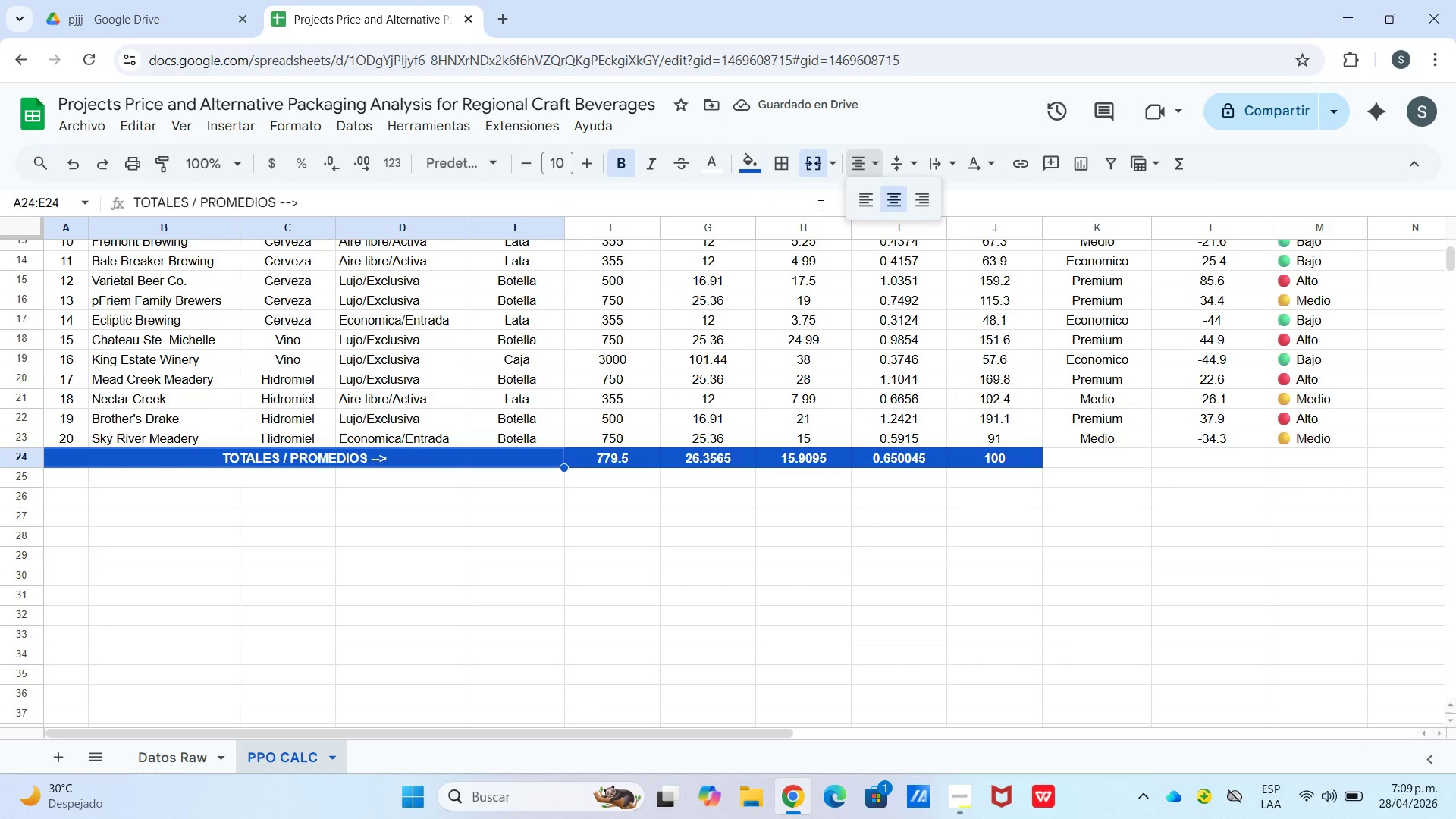 
wait(5.12)
 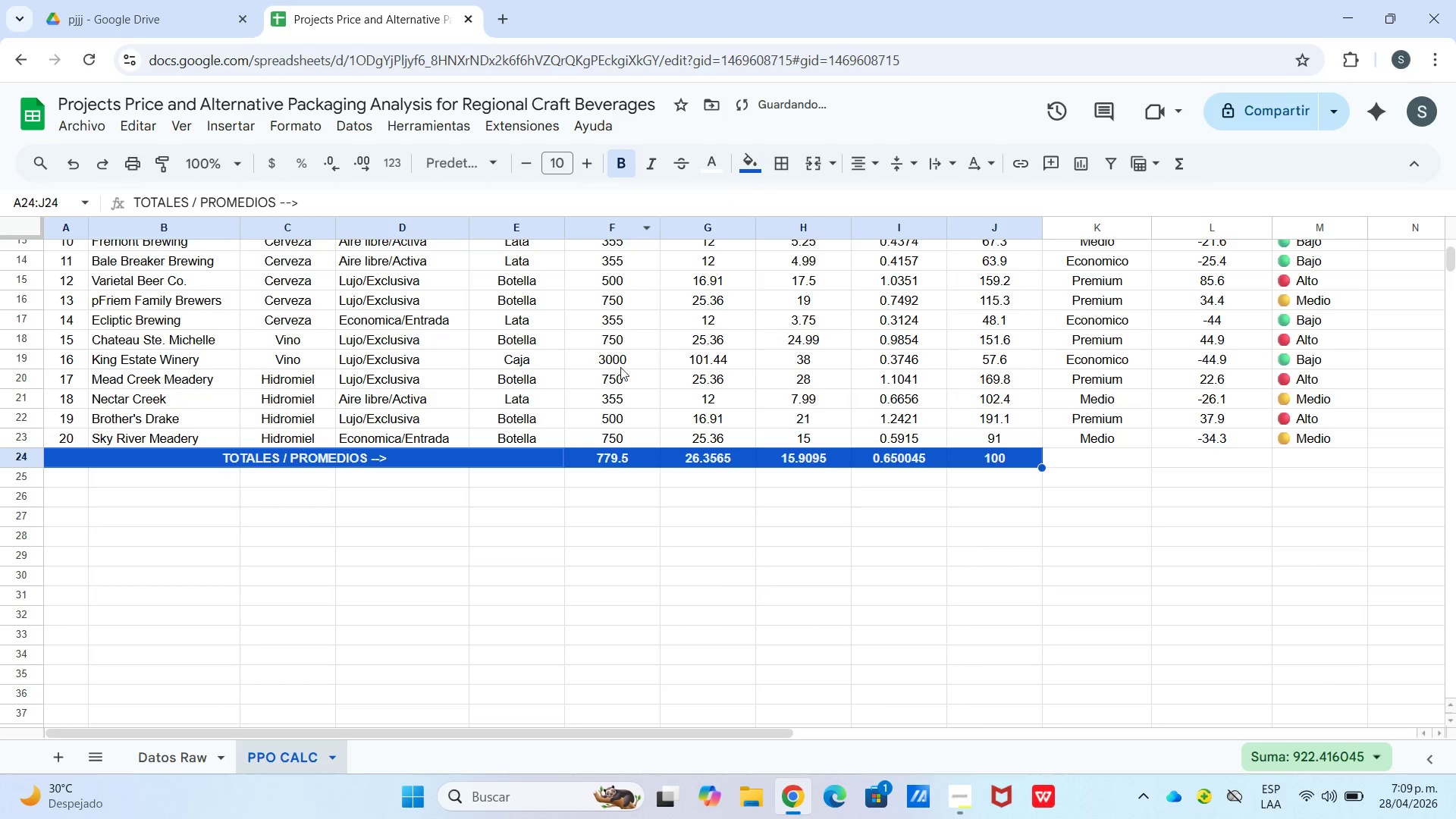 
left_click_drag(start_coordinate=[855, 158], to_coordinate=[862, 170])
 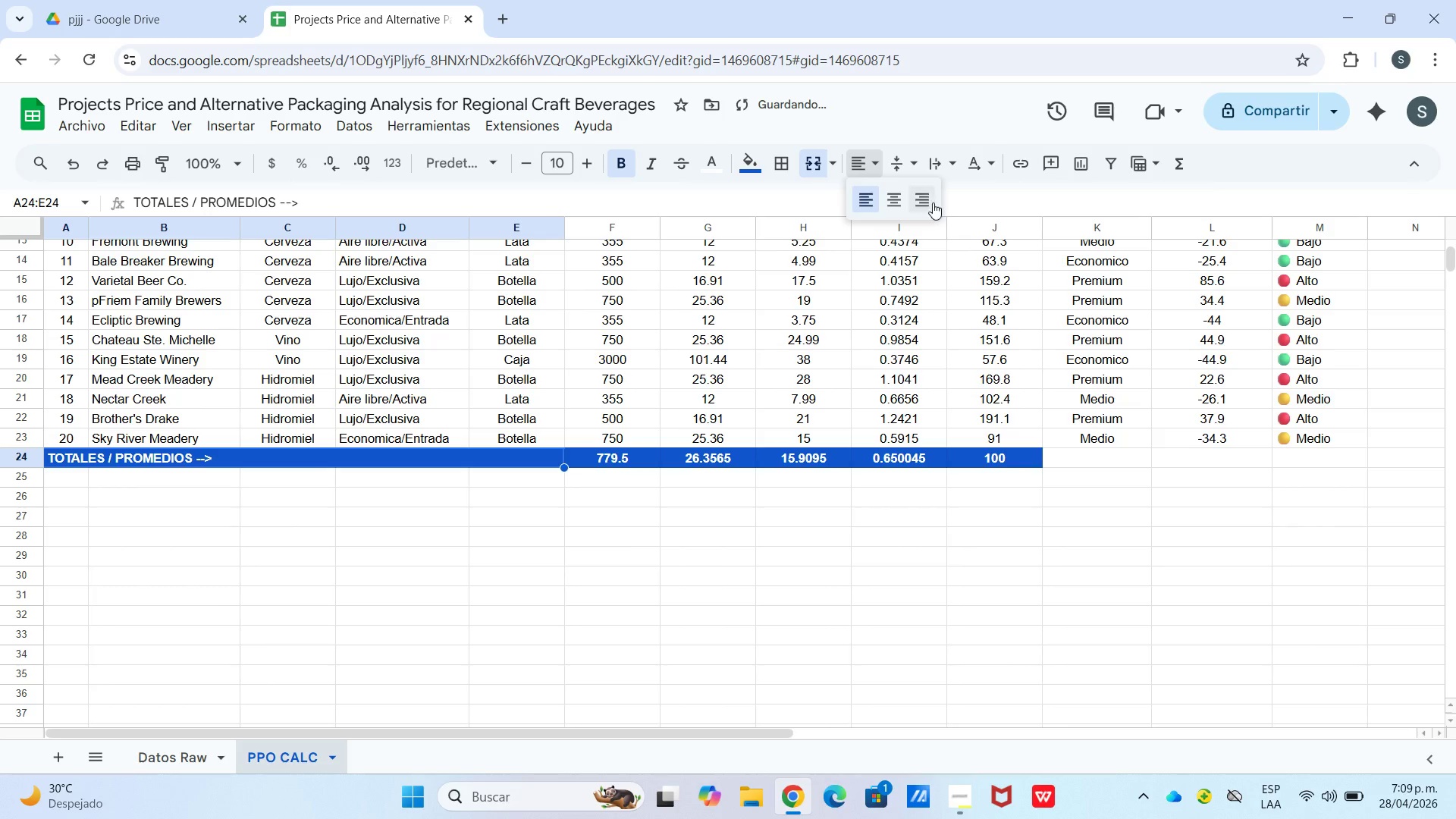 
left_click([923, 200])
 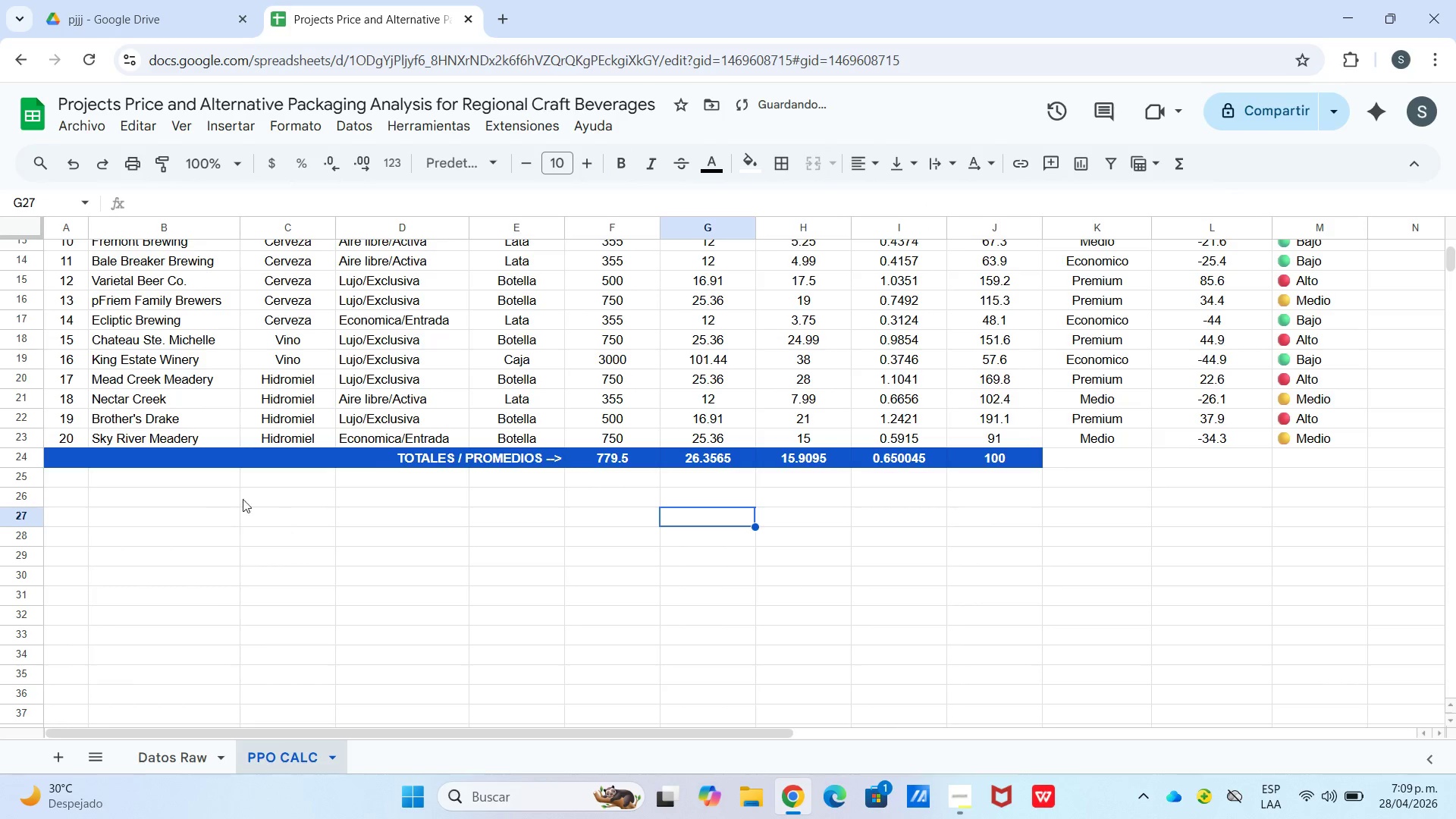 
scroll: coordinate [711, 496], scroll_direction: up, amount: 7.0
 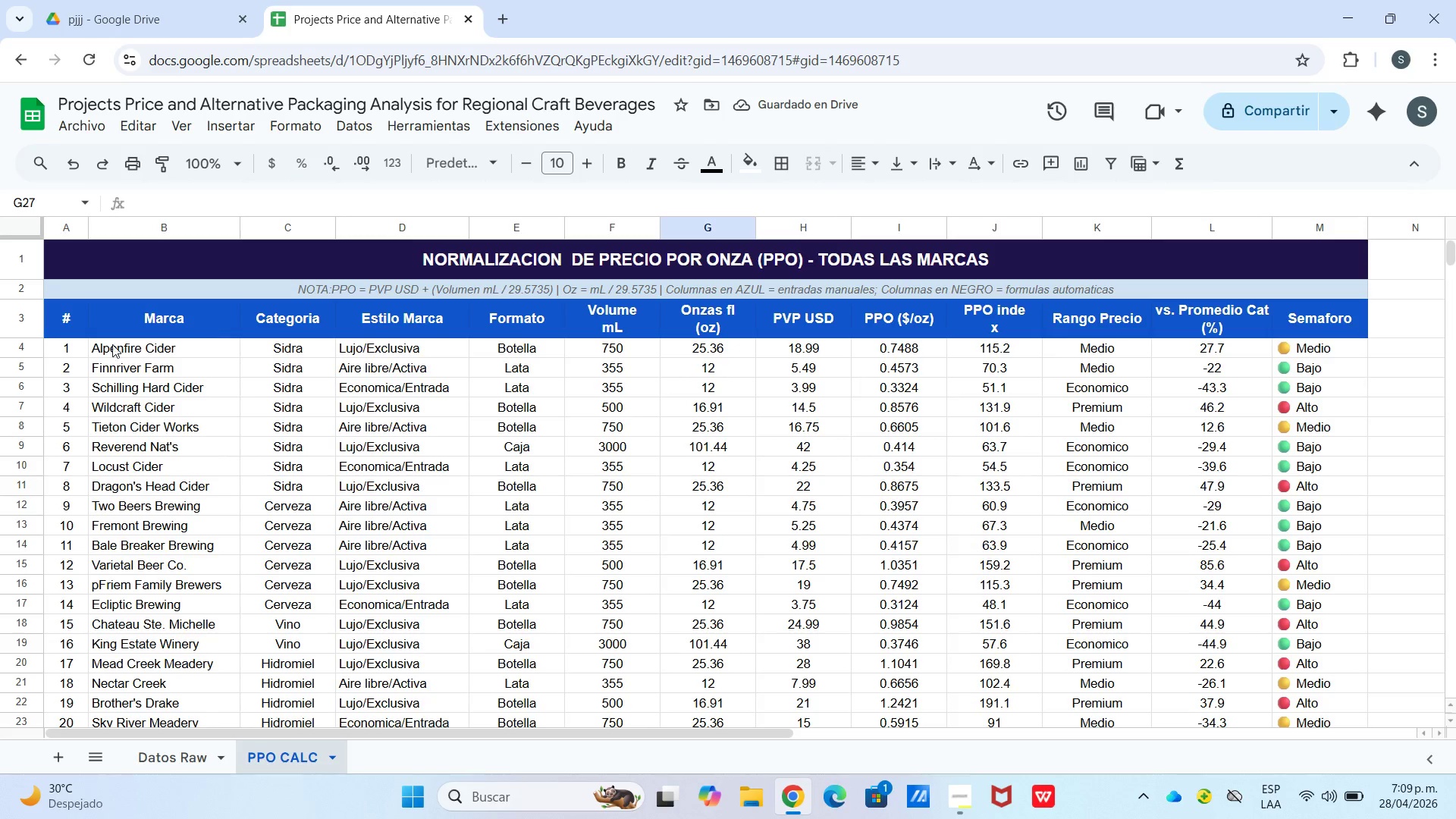 
left_click_drag(start_coordinate=[64, 349], to_coordinate=[1421, 458])
 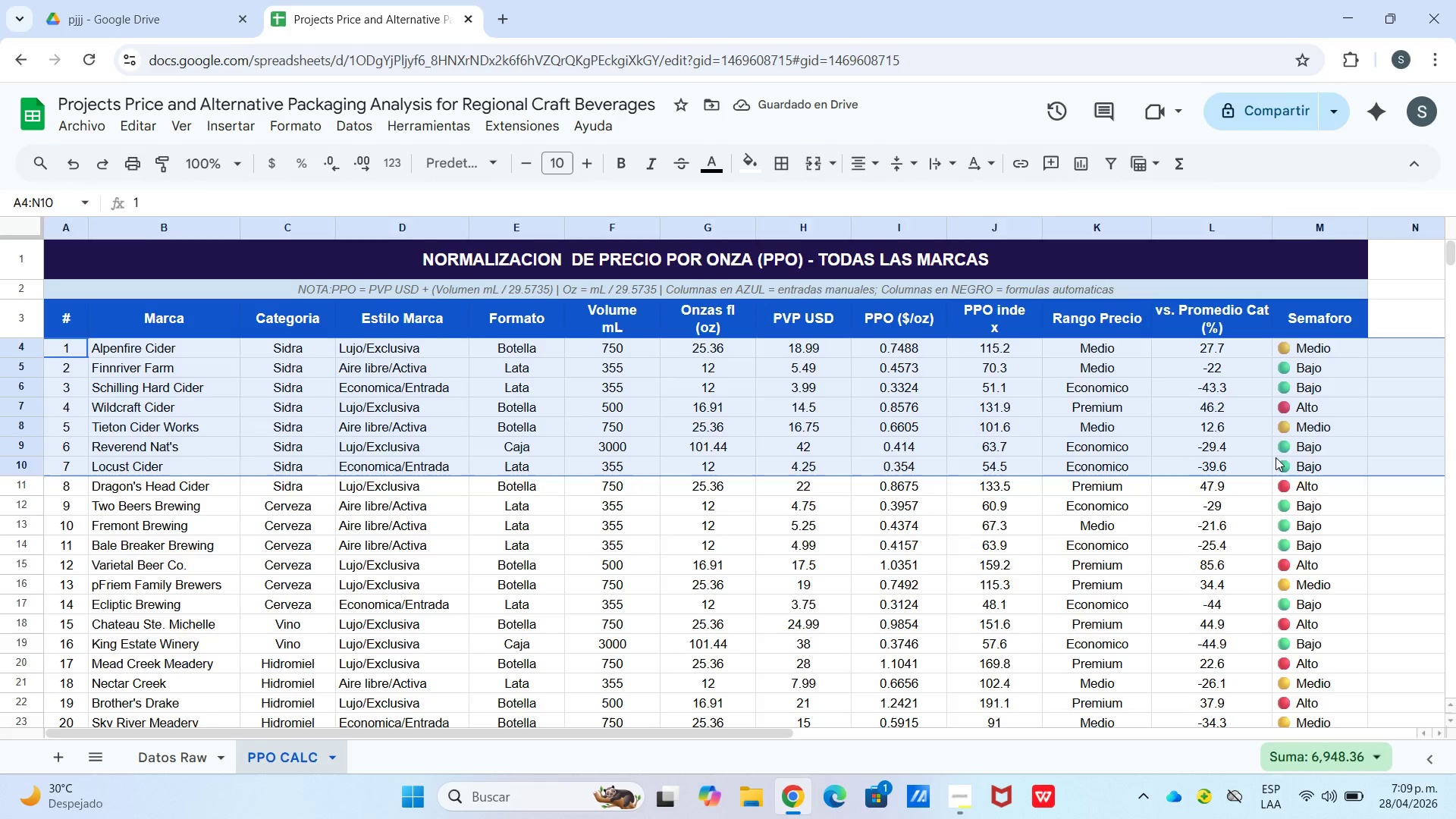 
left_click([1276, 457])
 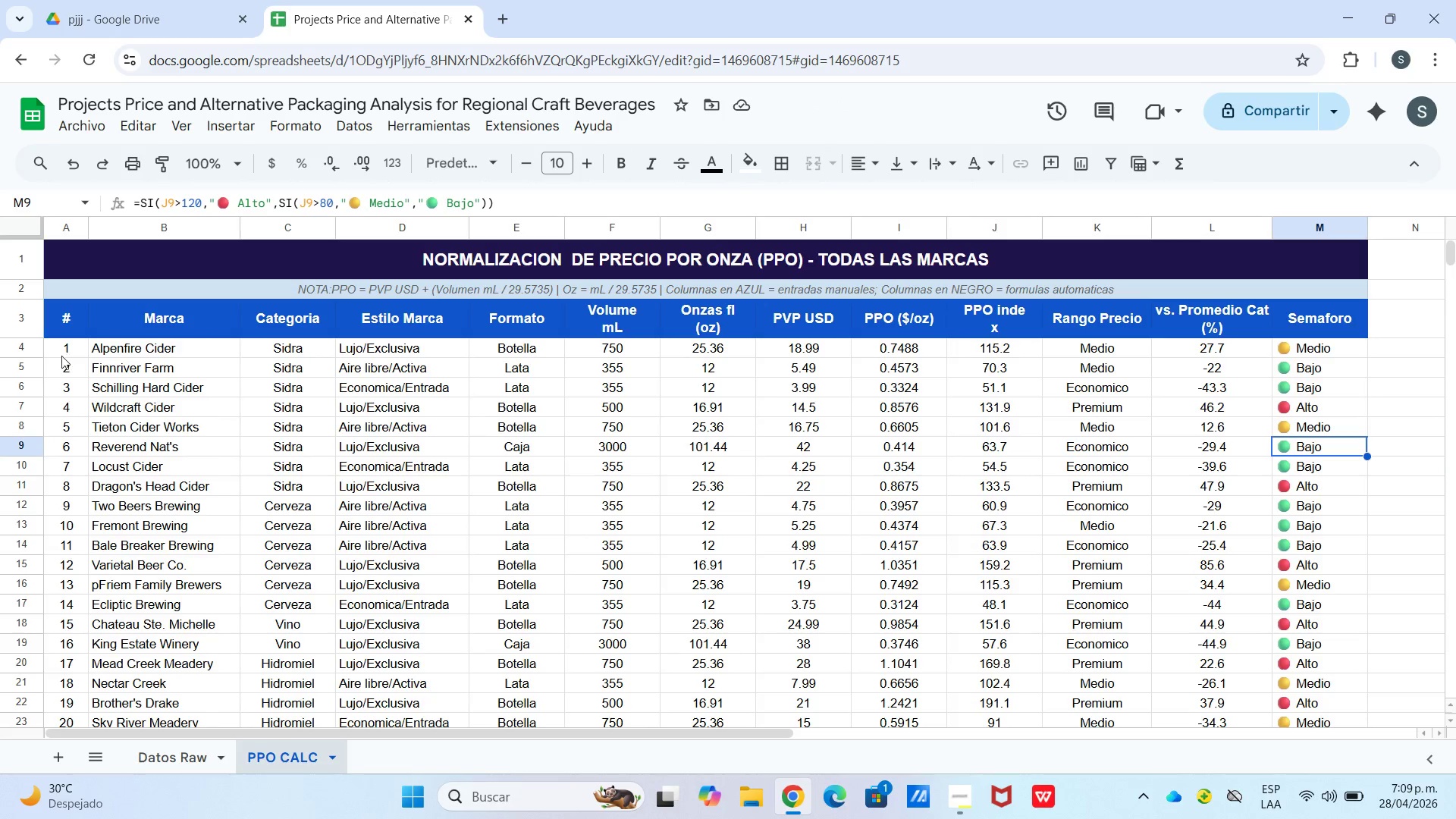 
left_click_drag(start_coordinate=[54, 350], to_coordinate=[1280, 433])
 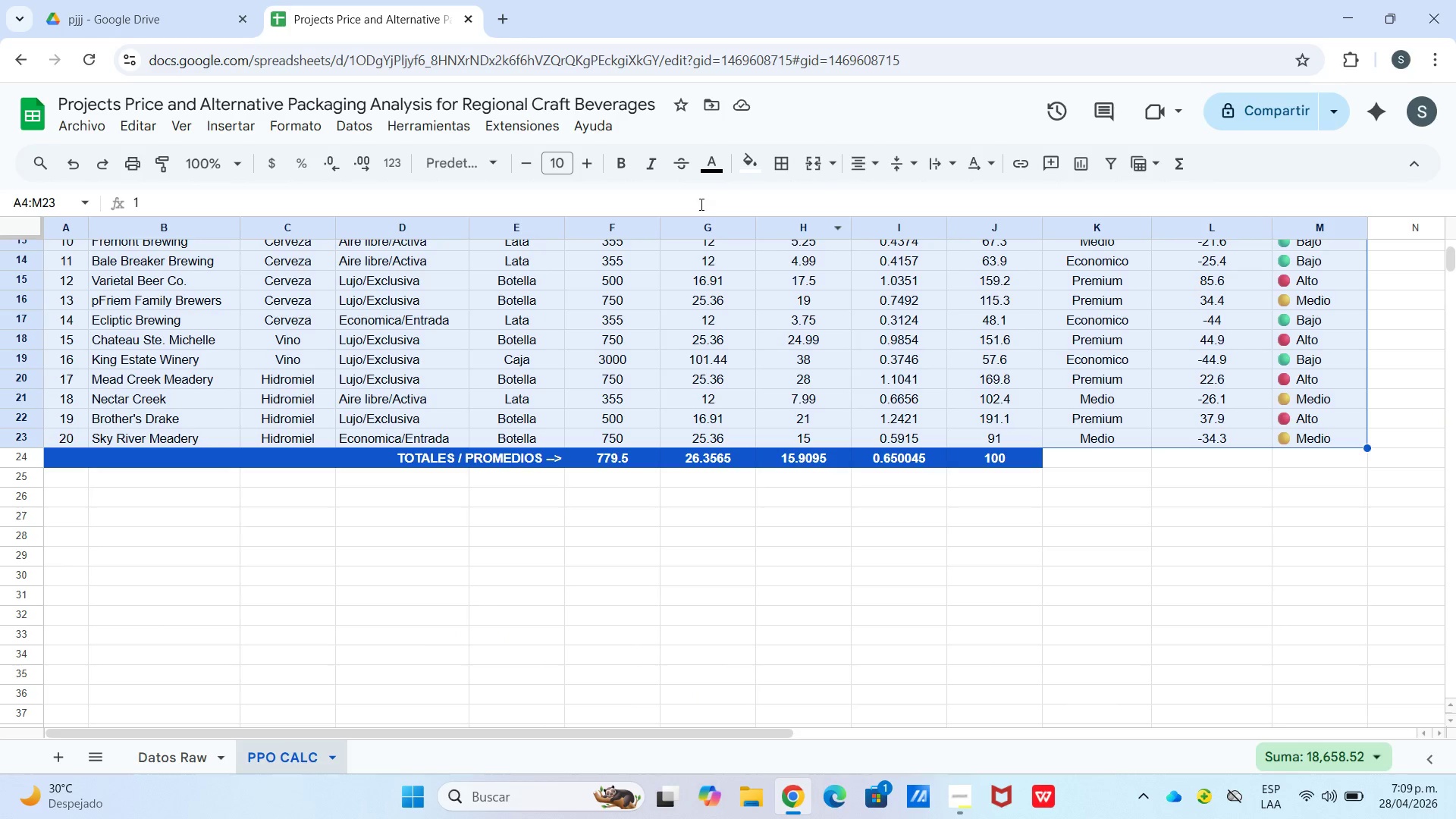 
scroll: coordinate [1309, 557], scroll_direction: down, amount: 3.0
 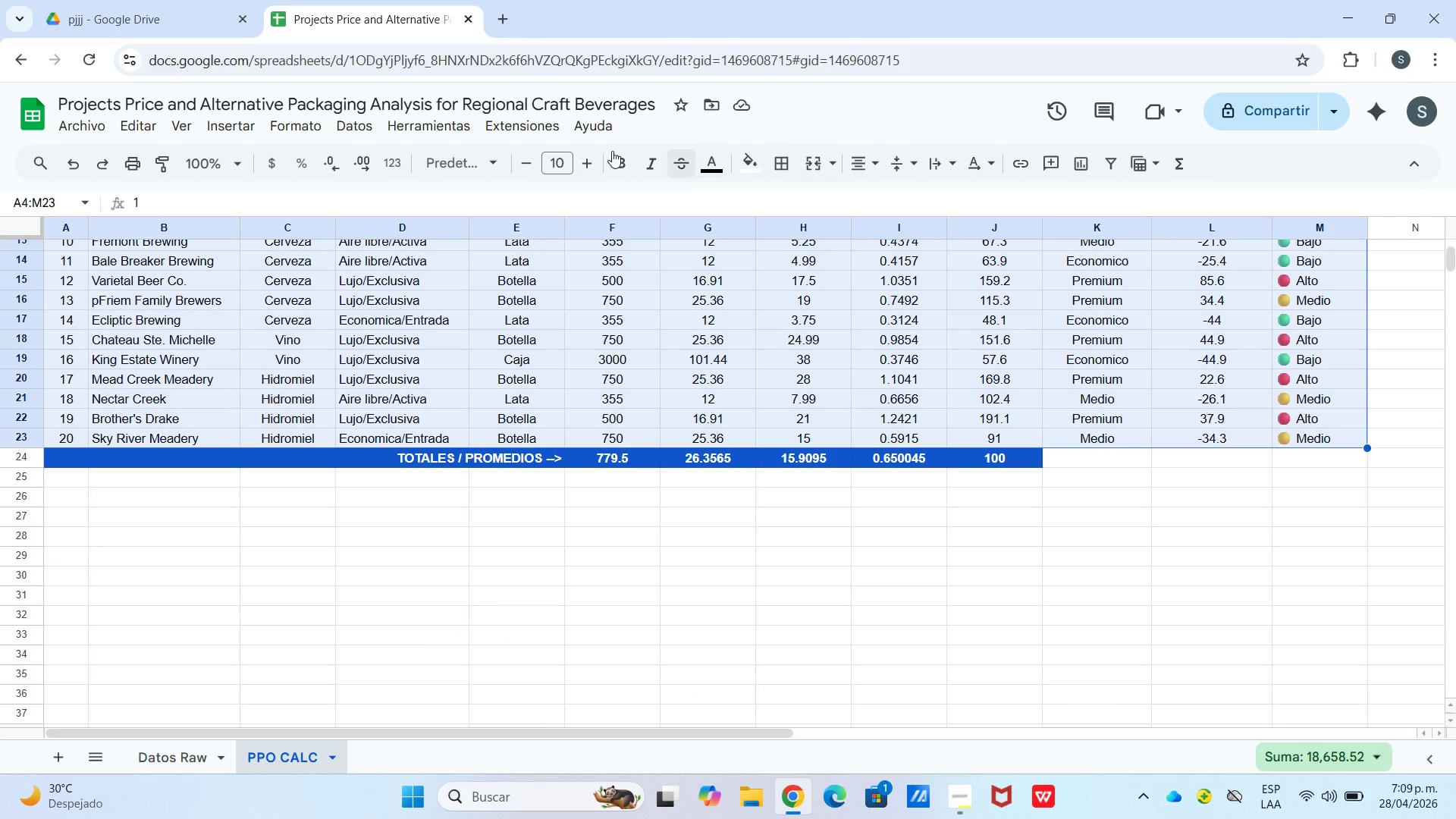 
left_click_drag(start_coordinate=[313, 134], to_coordinate=[308, 134])
 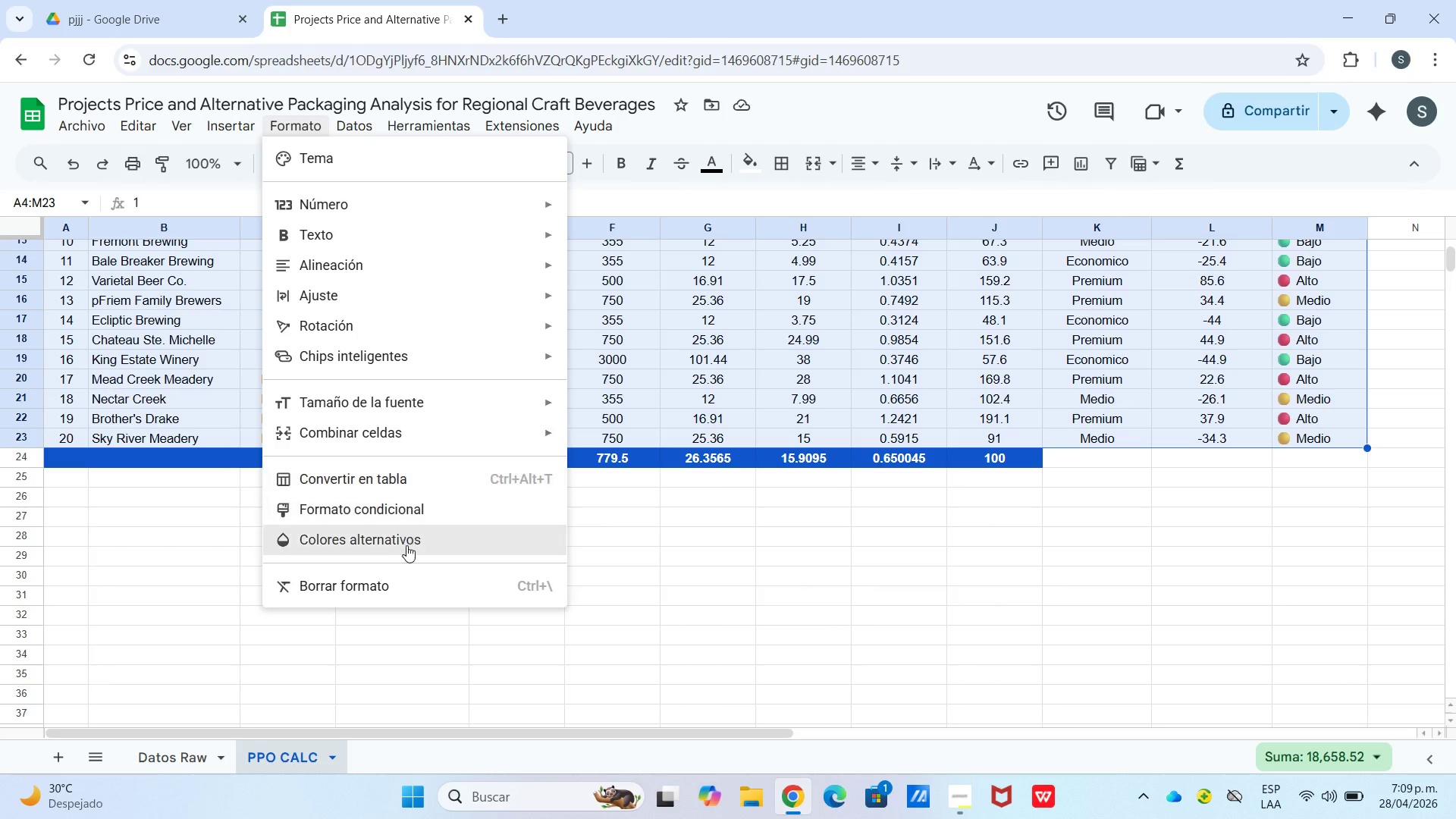 
left_click([408, 550])
 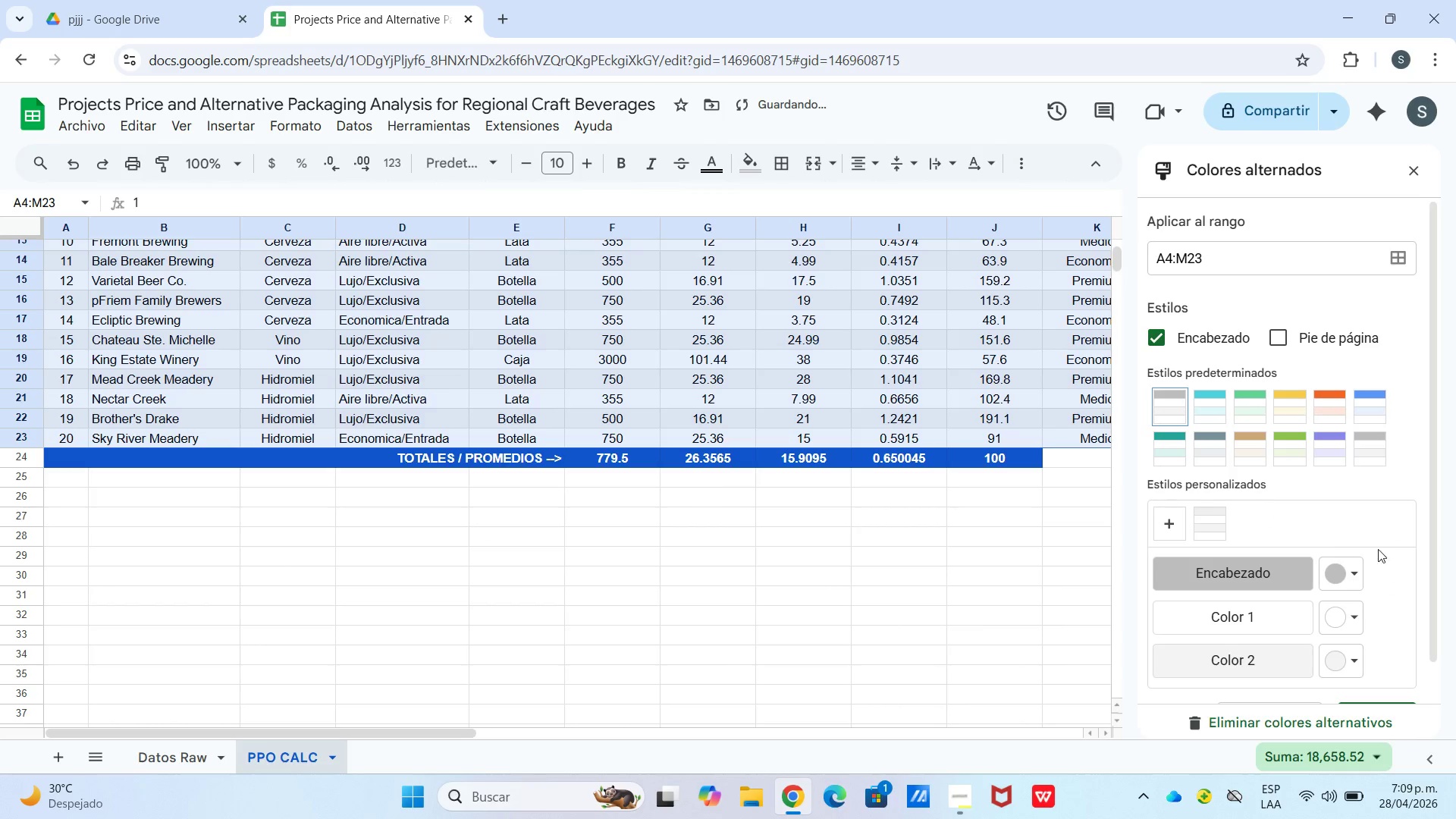 
left_click_drag(start_coordinate=[1353, 579], to_coordinate=[1354, 575])
 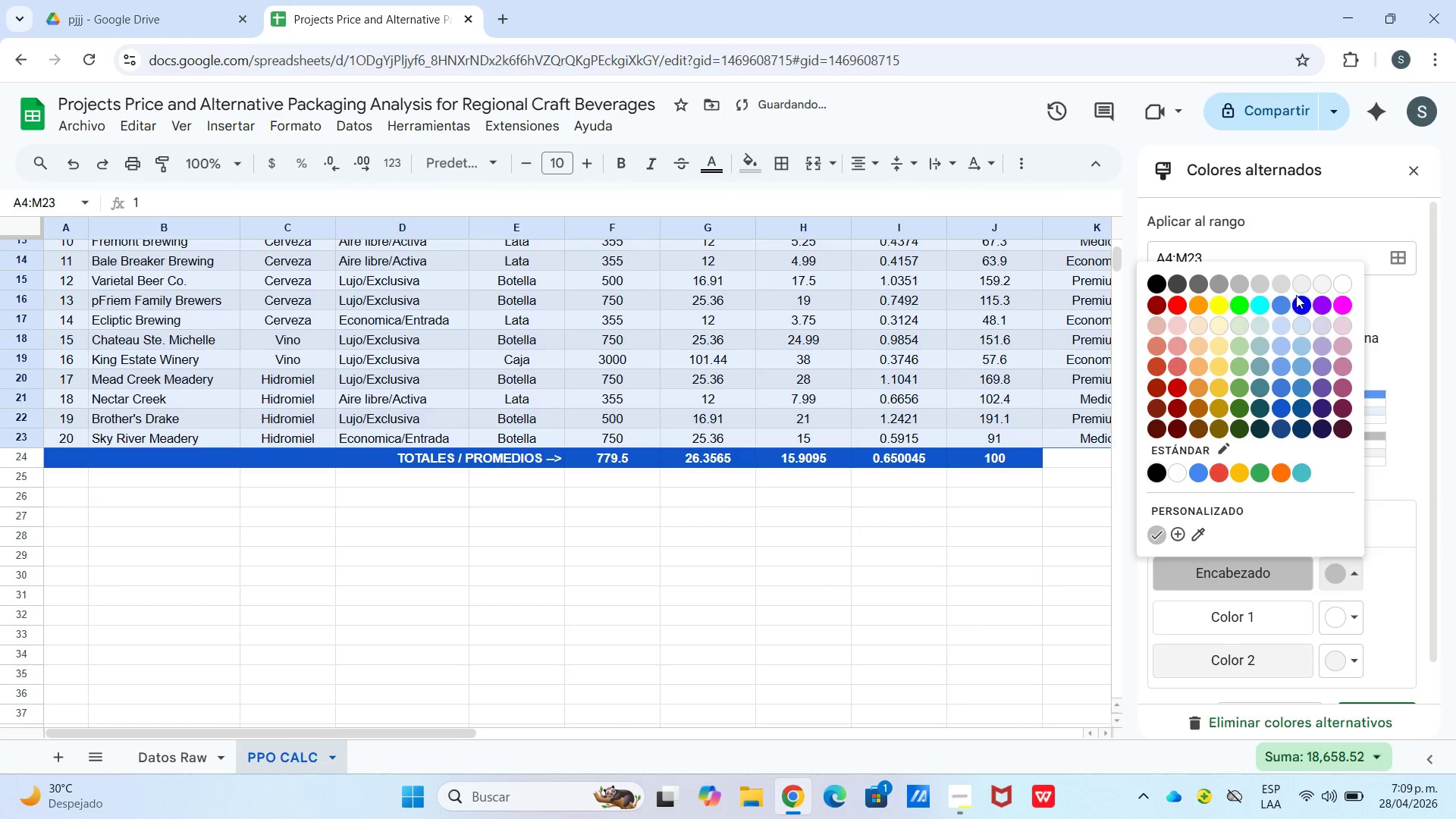 
left_click([1301, 287])
 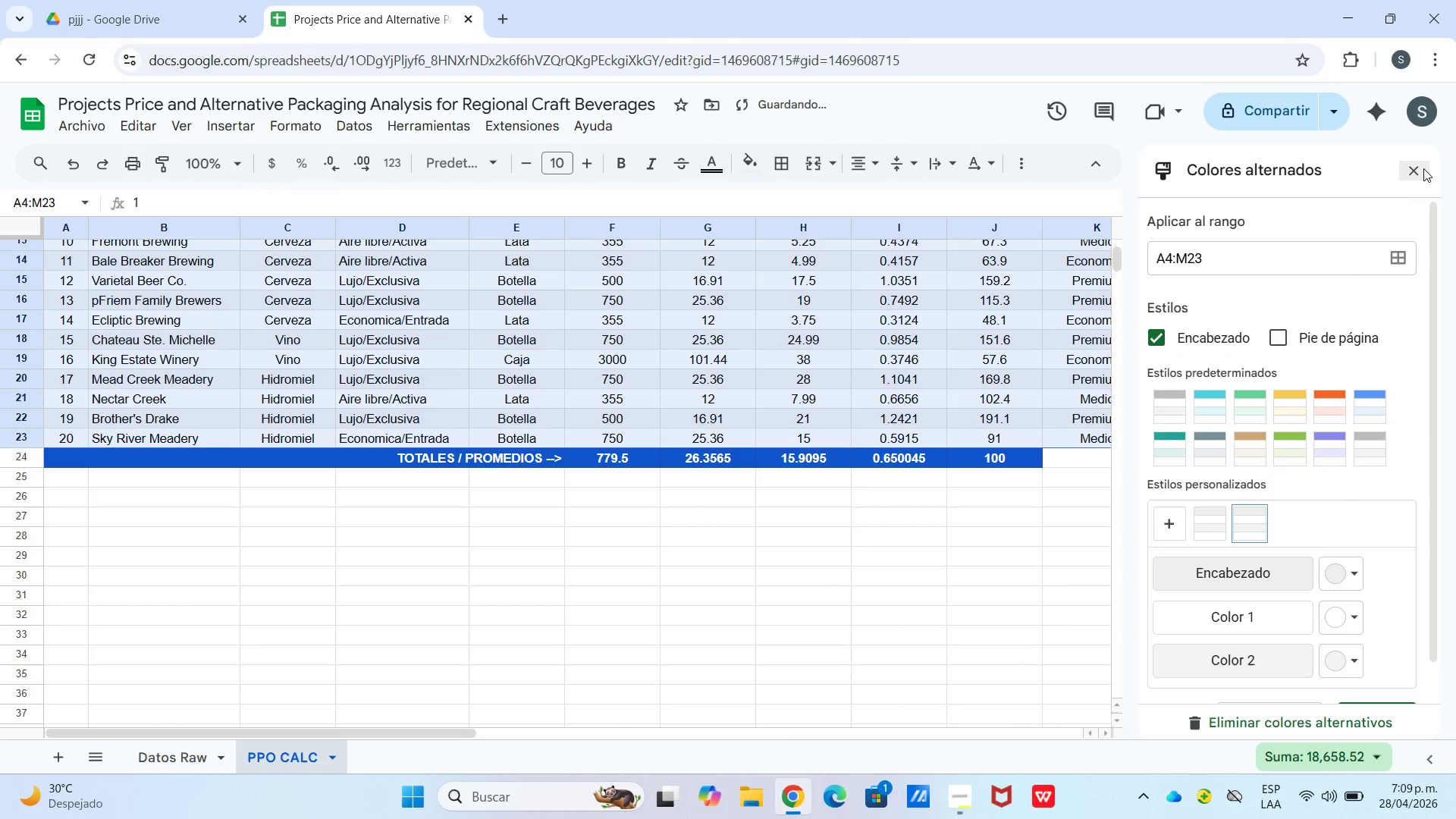 
left_click([1423, 168])
 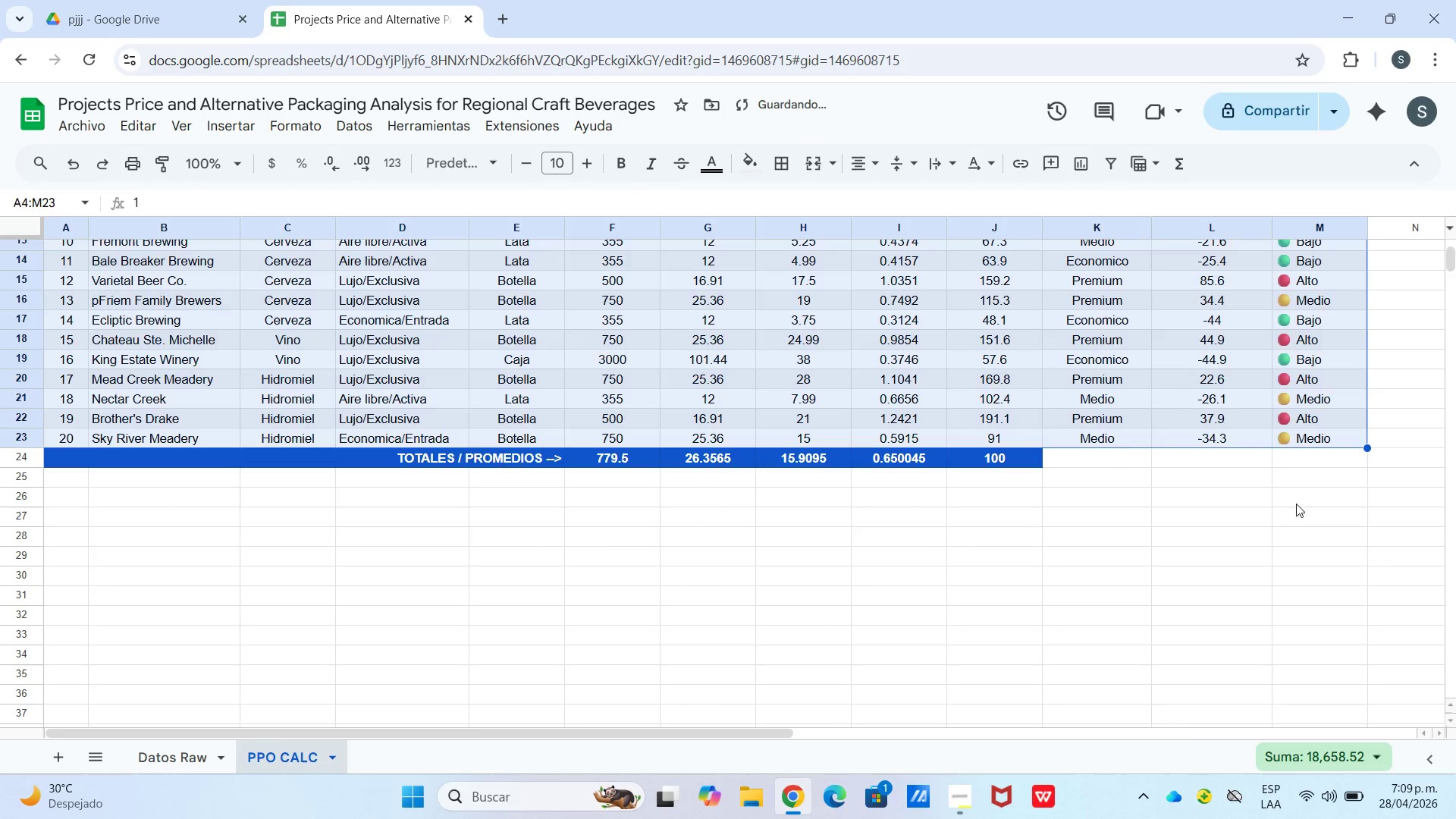 
left_click_drag(start_coordinate=[1296, 504], to_coordinate=[1296, 496])
 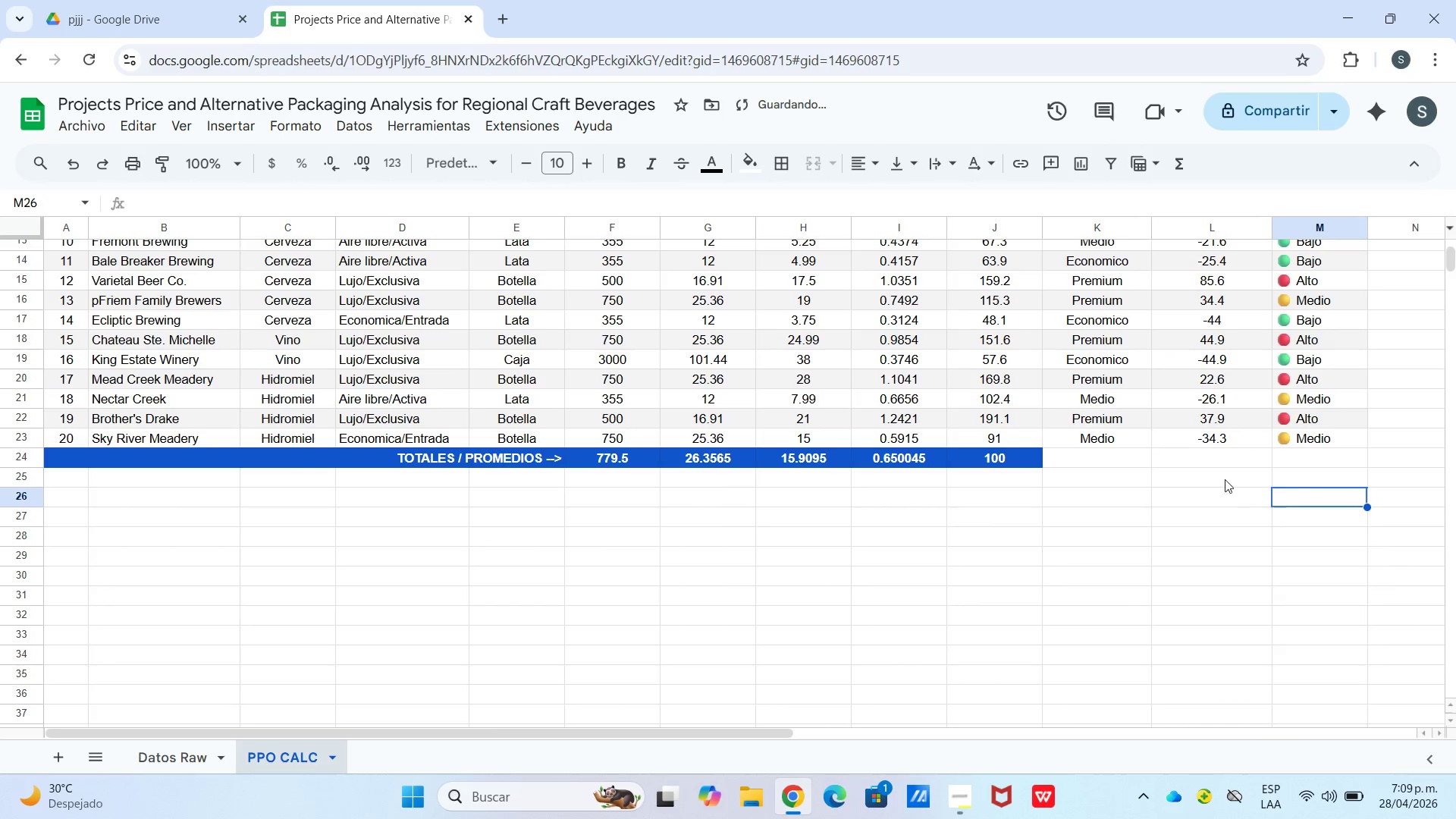 
scroll: coordinate [1204, 477], scroll_direction: up, amount: 7.0
 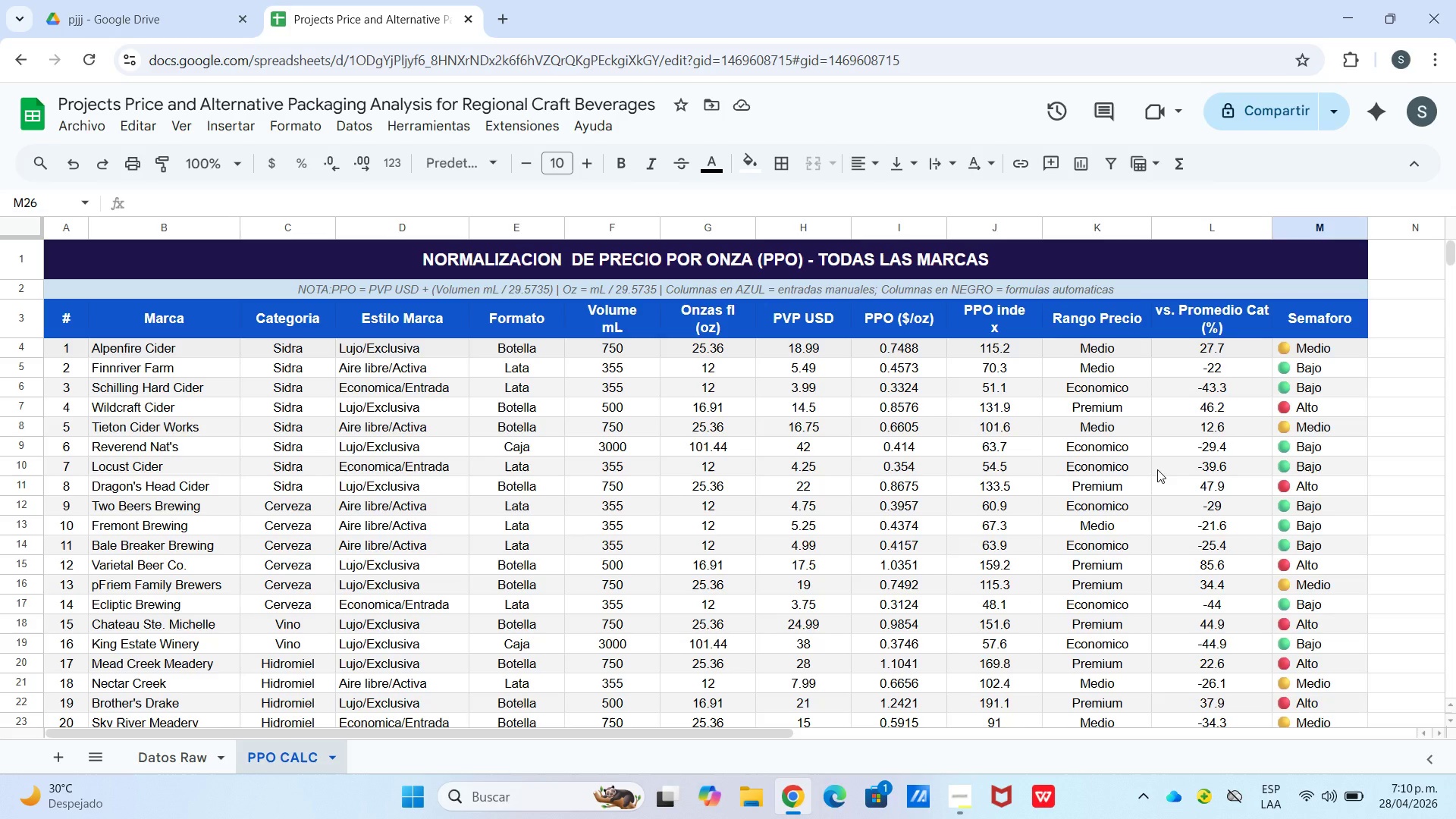 
wait(7.46)
 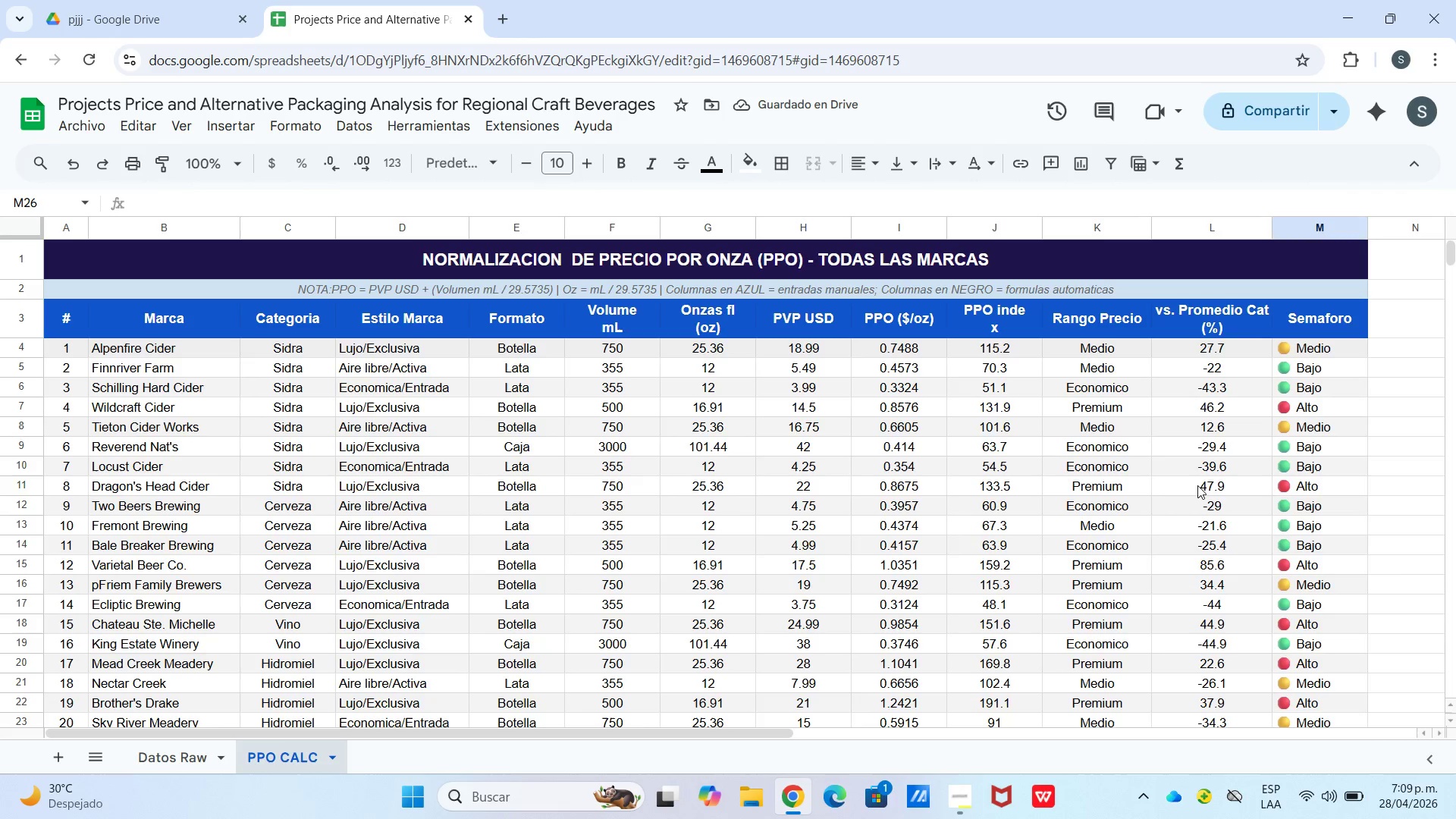 
double_click([283, 124])
 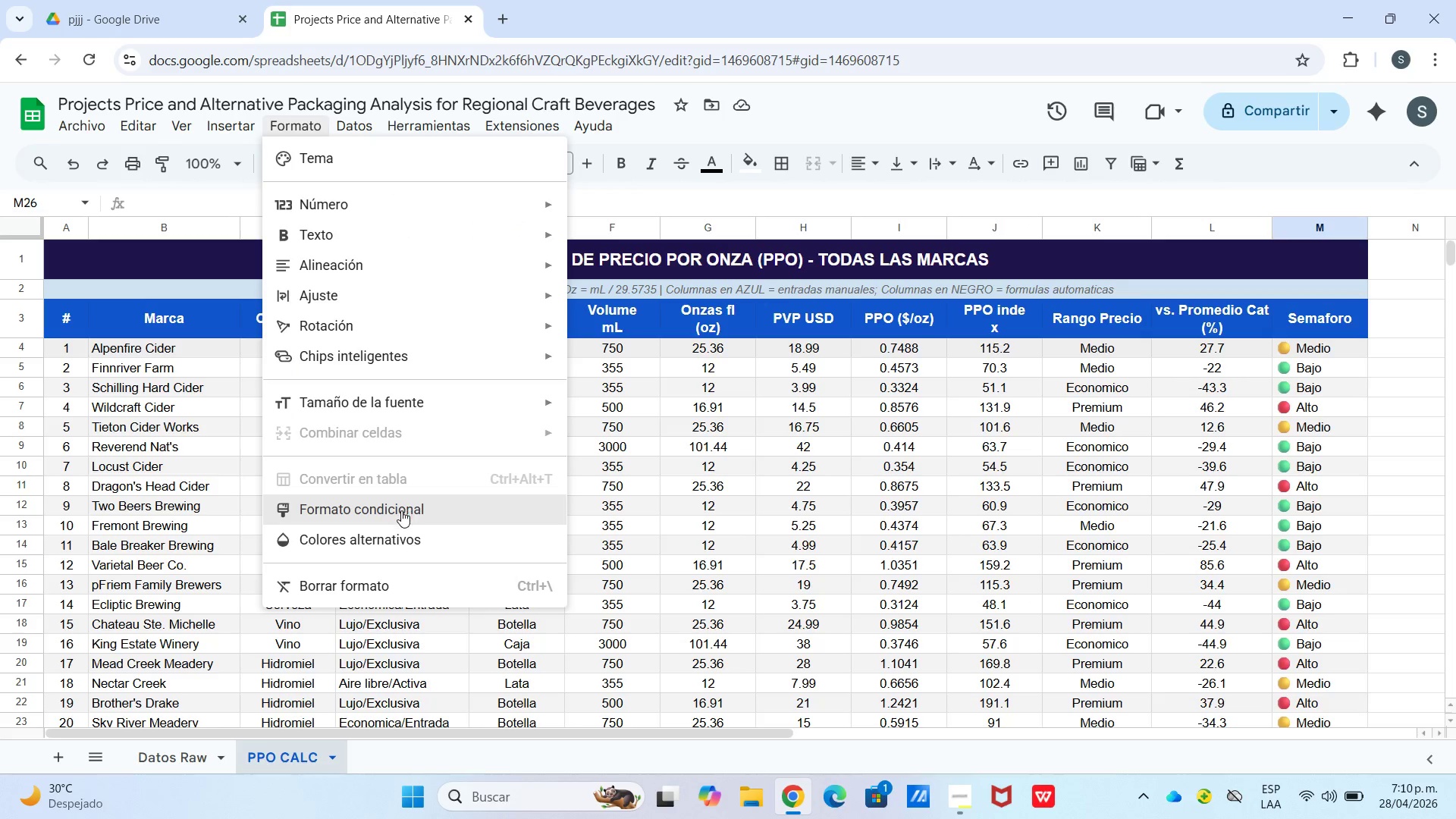 
left_click([403, 516])
 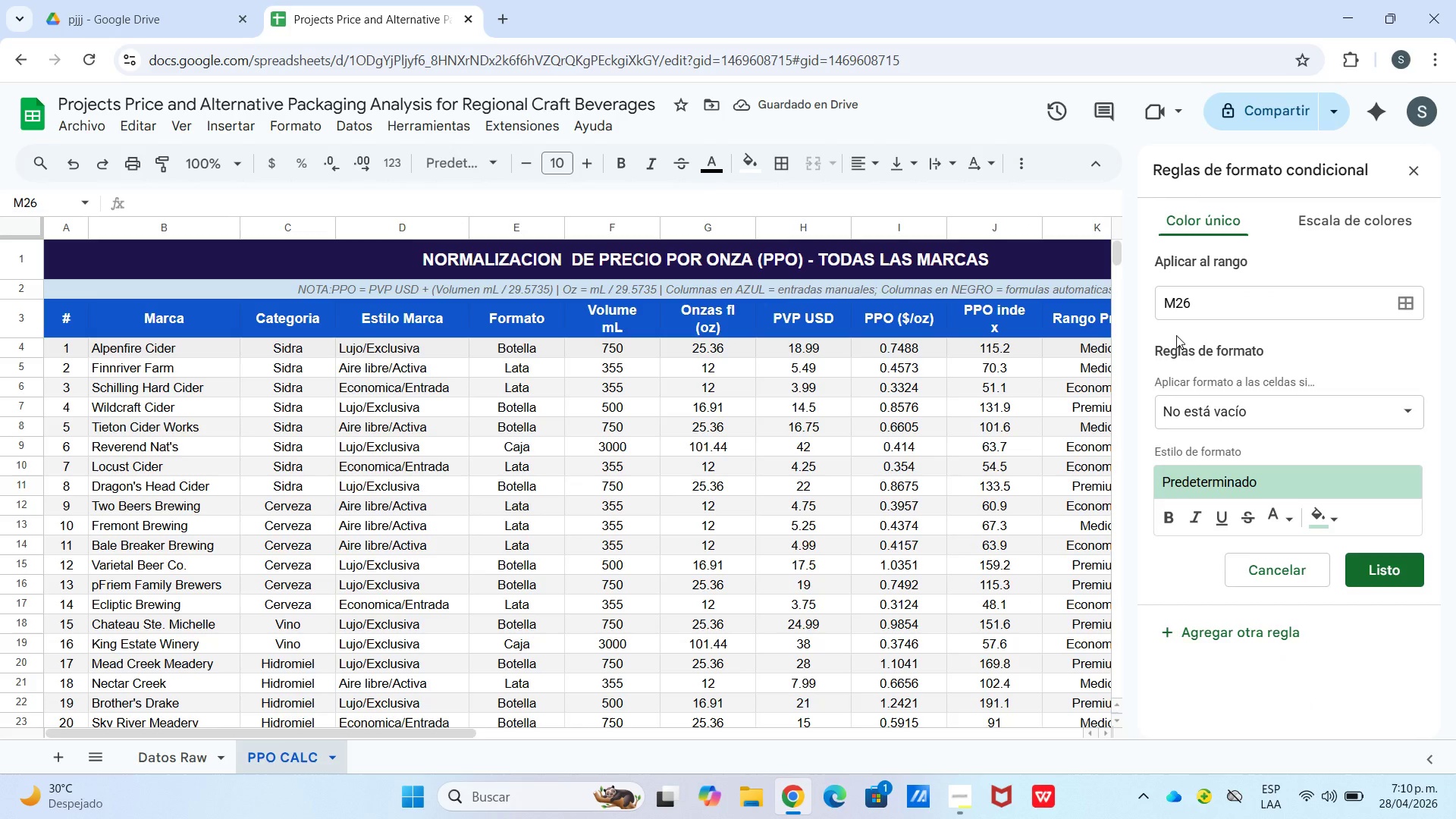 
left_click_drag(start_coordinate=[1201, 308], to_coordinate=[1095, 318])
 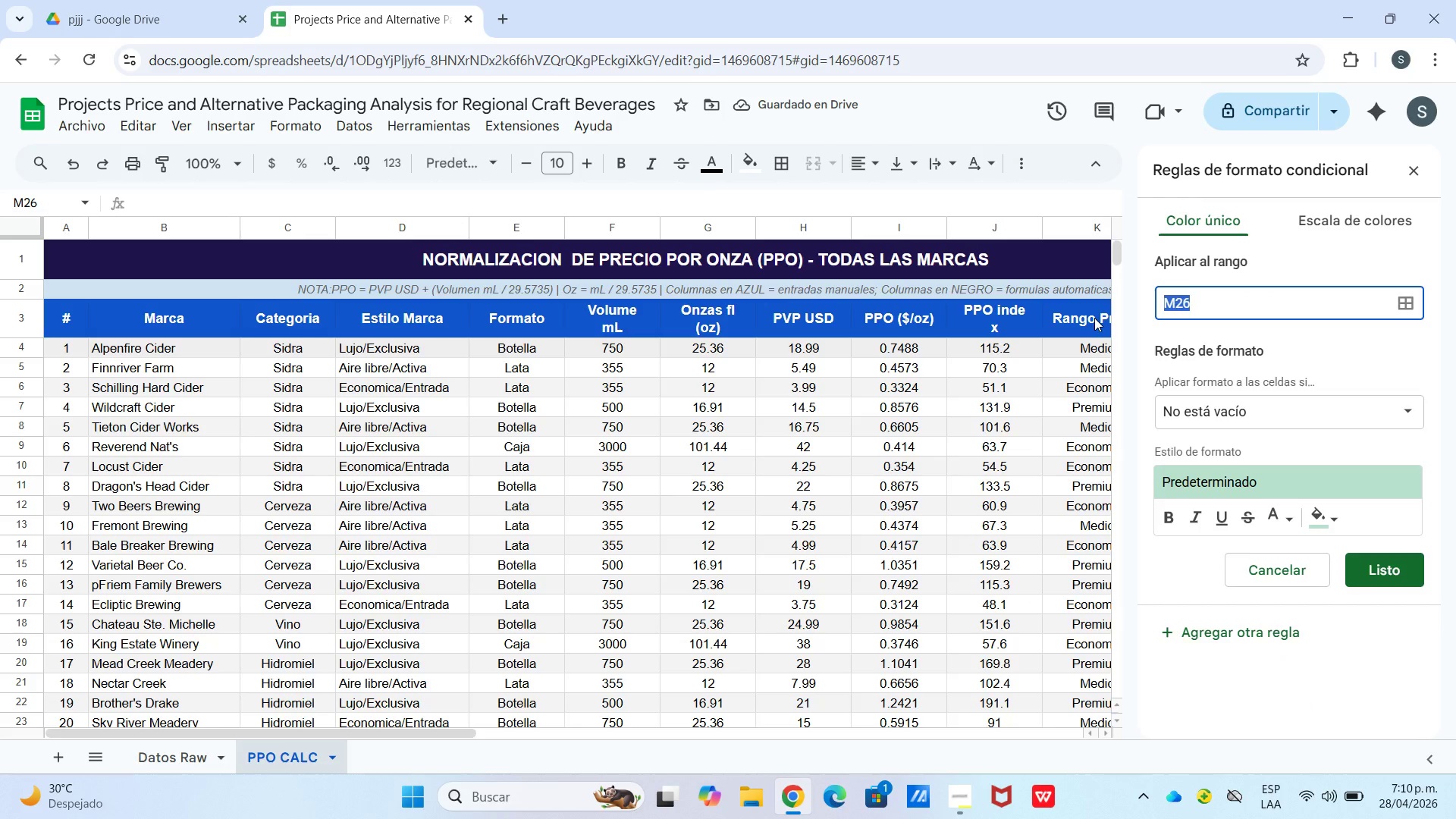 
type(I4>I23)
 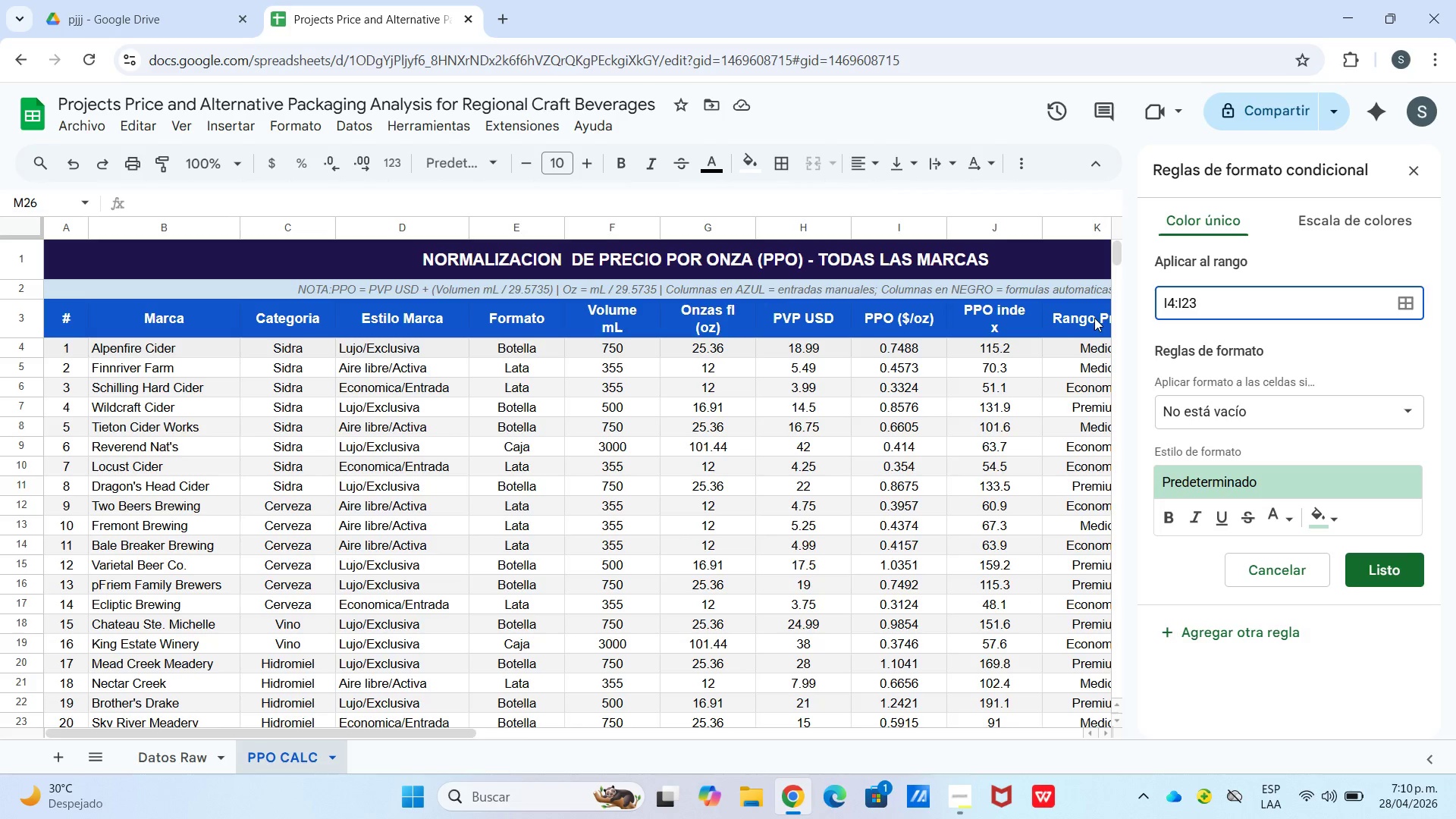 
left_click([1335, 219])
 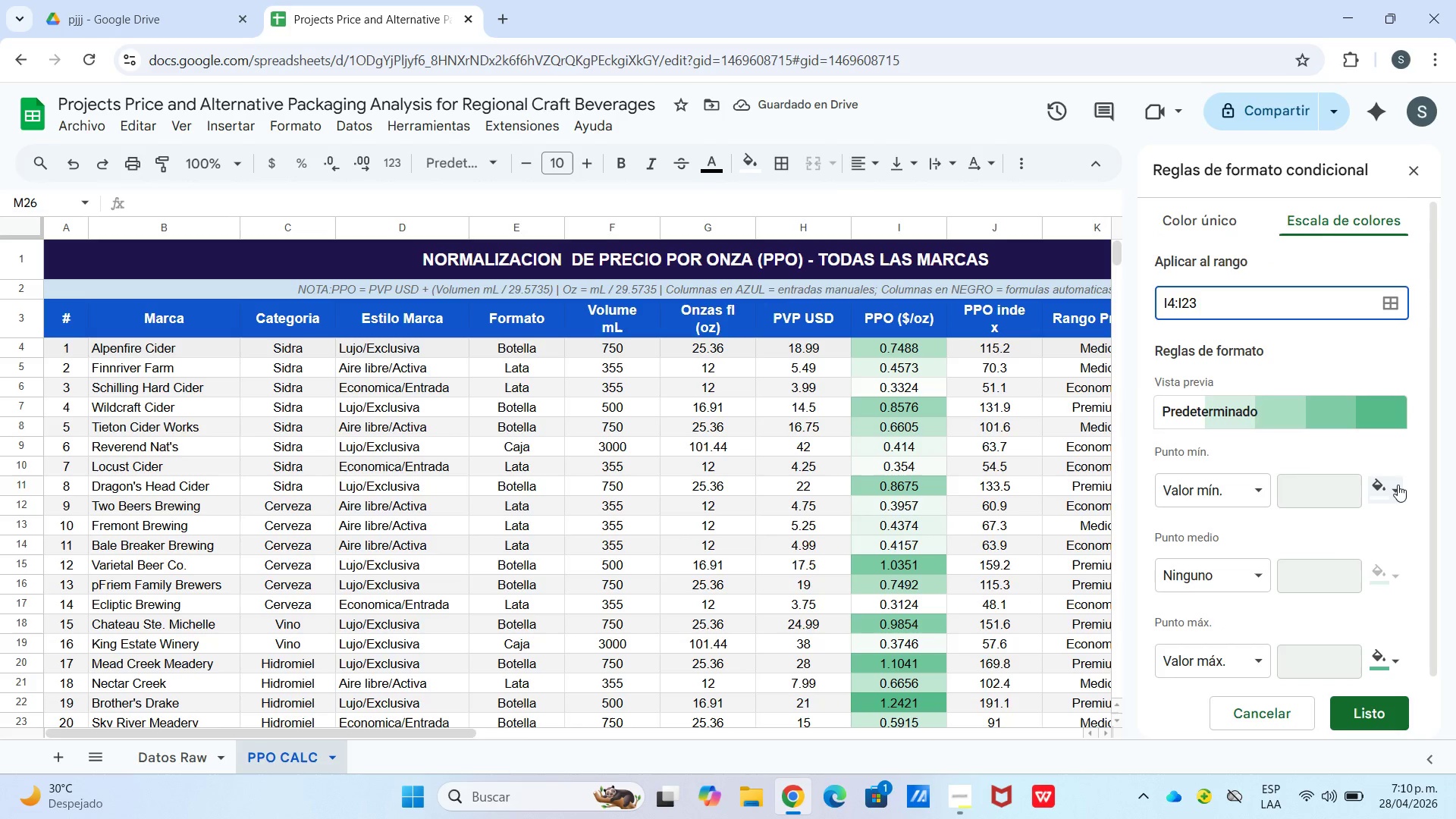 
wait(5.56)
 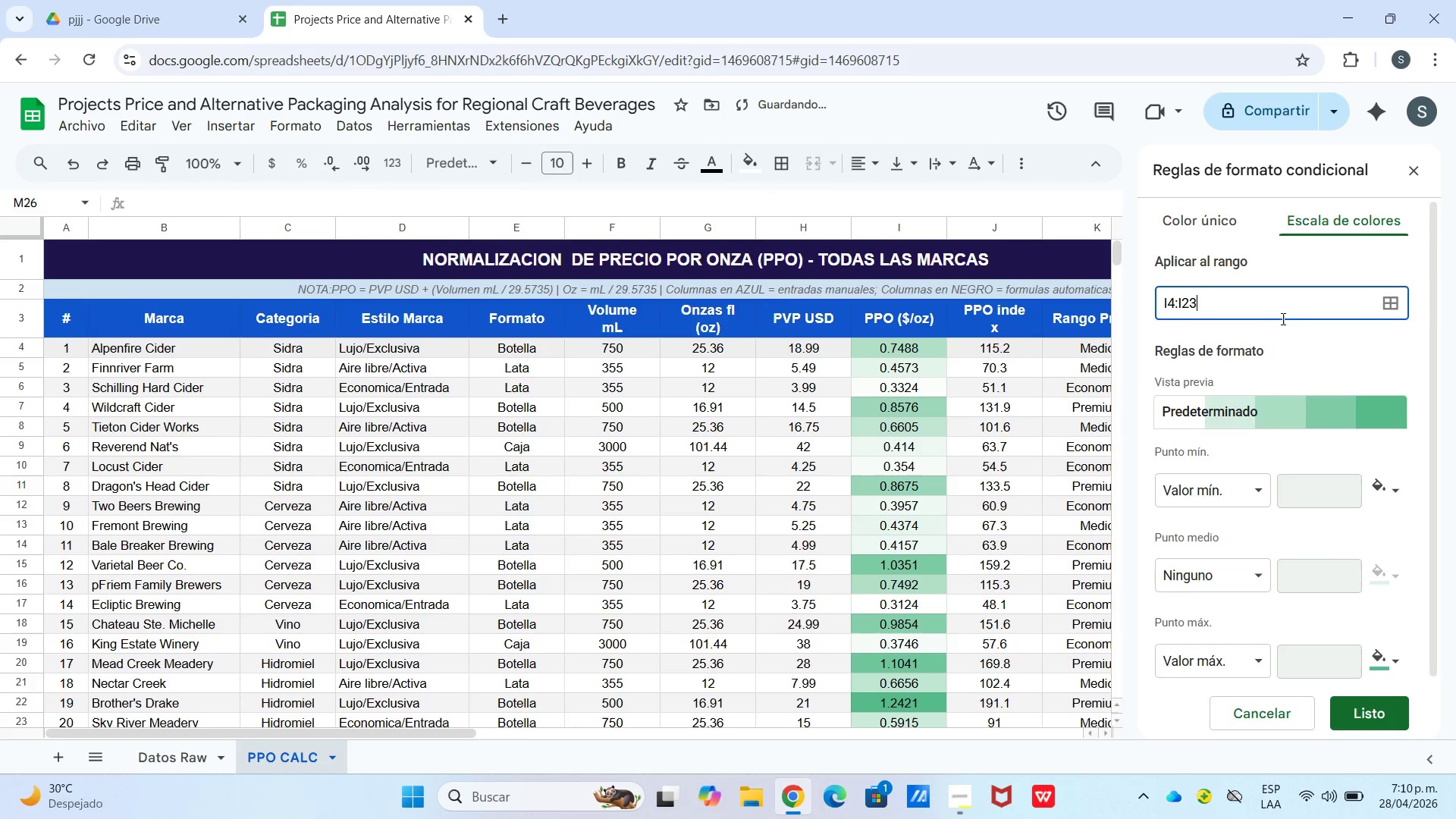 
left_click([1305, 390])
 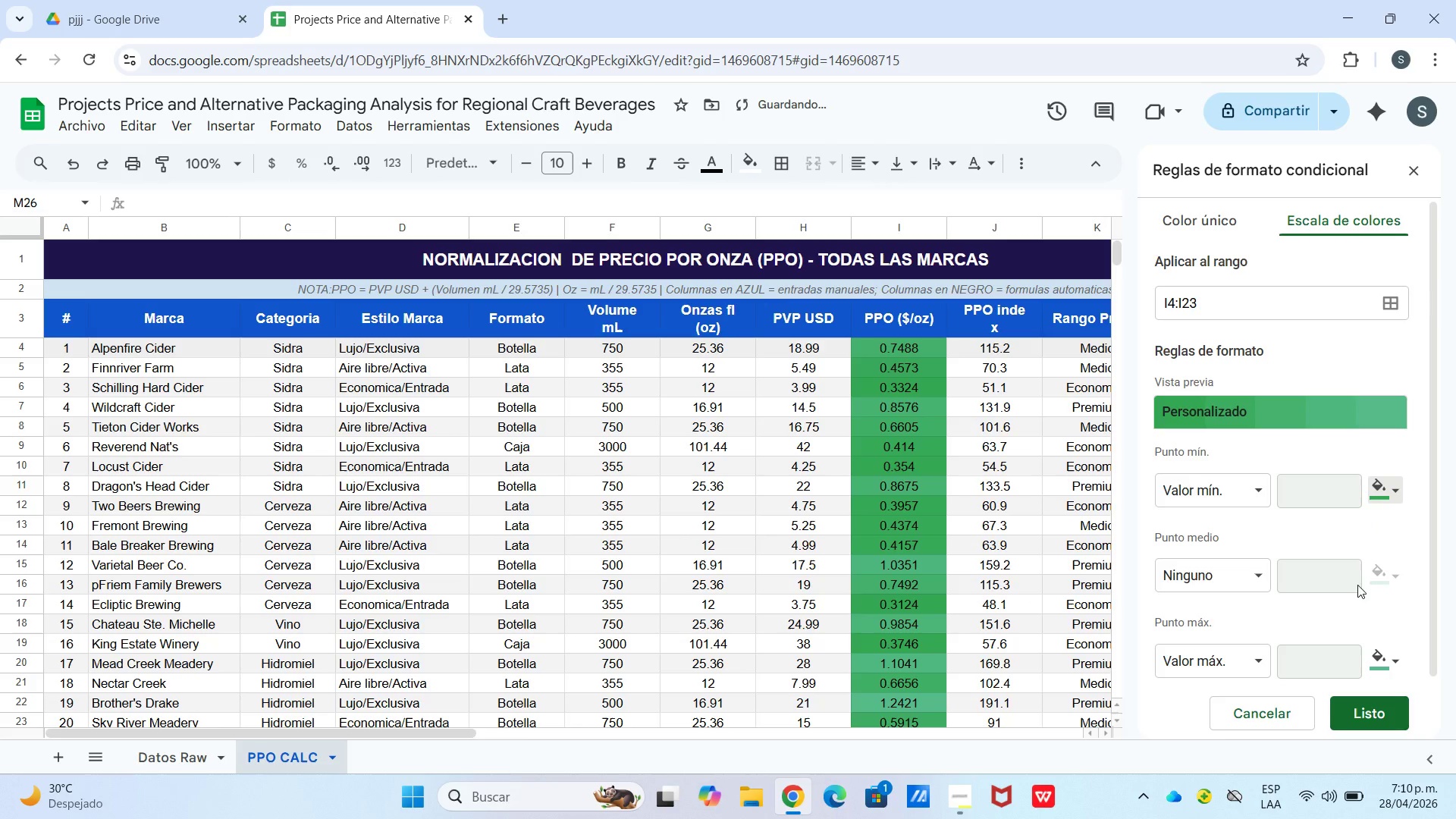 
left_click([1202, 572])
 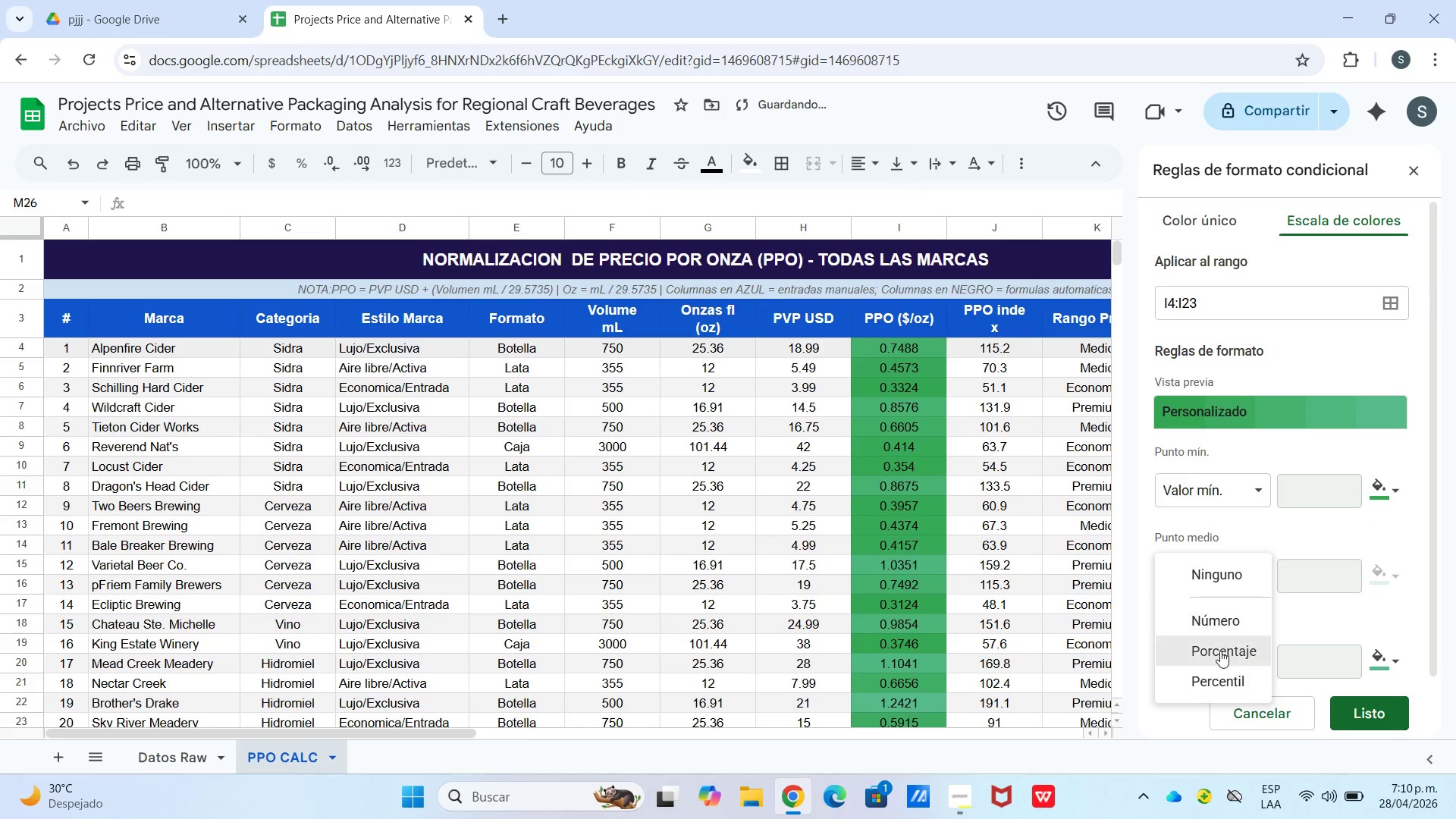 
left_click([1220, 651])
 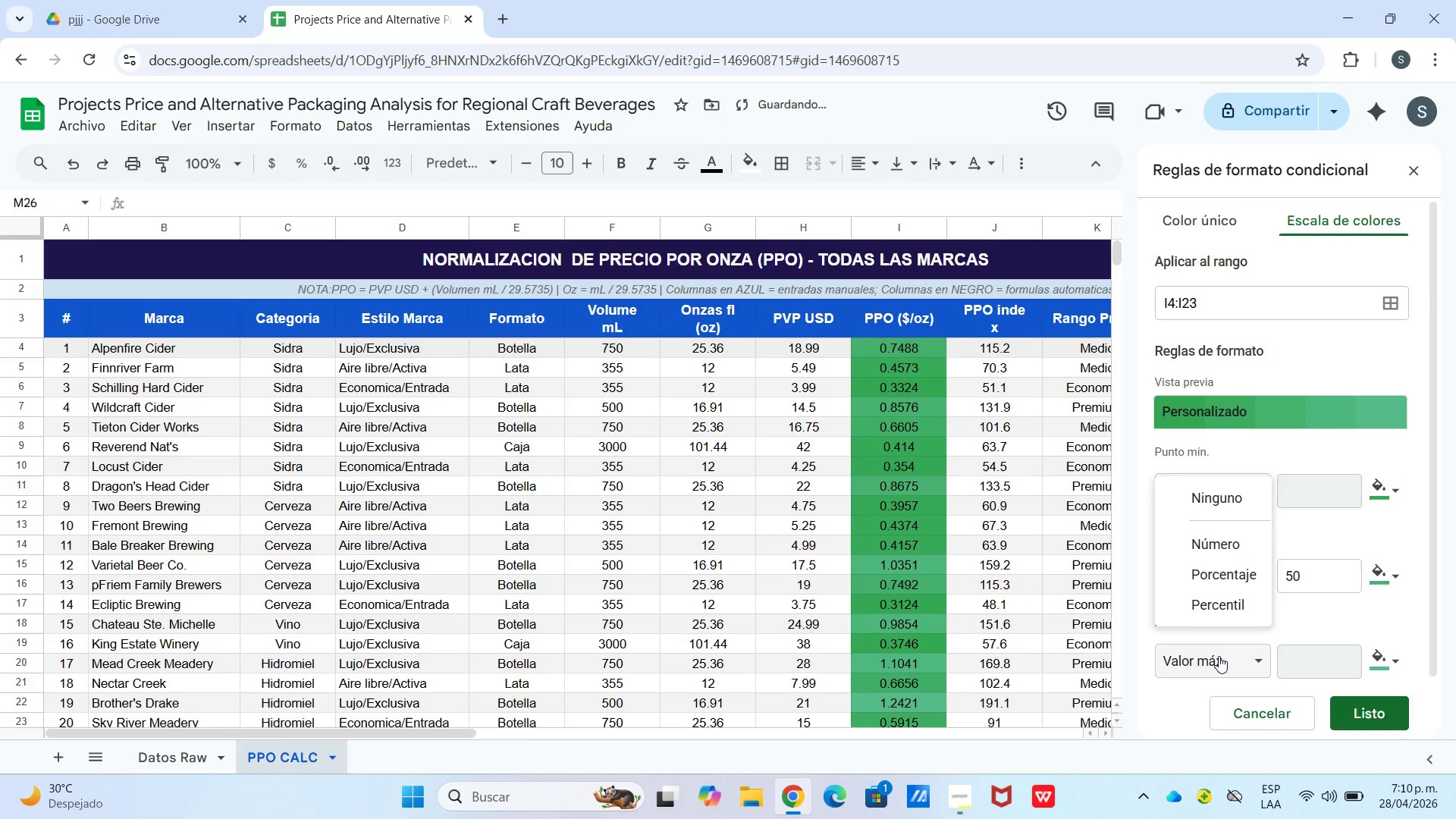 
left_click_drag(start_coordinate=[1225, 591], to_coordinate=[1229, 591])
 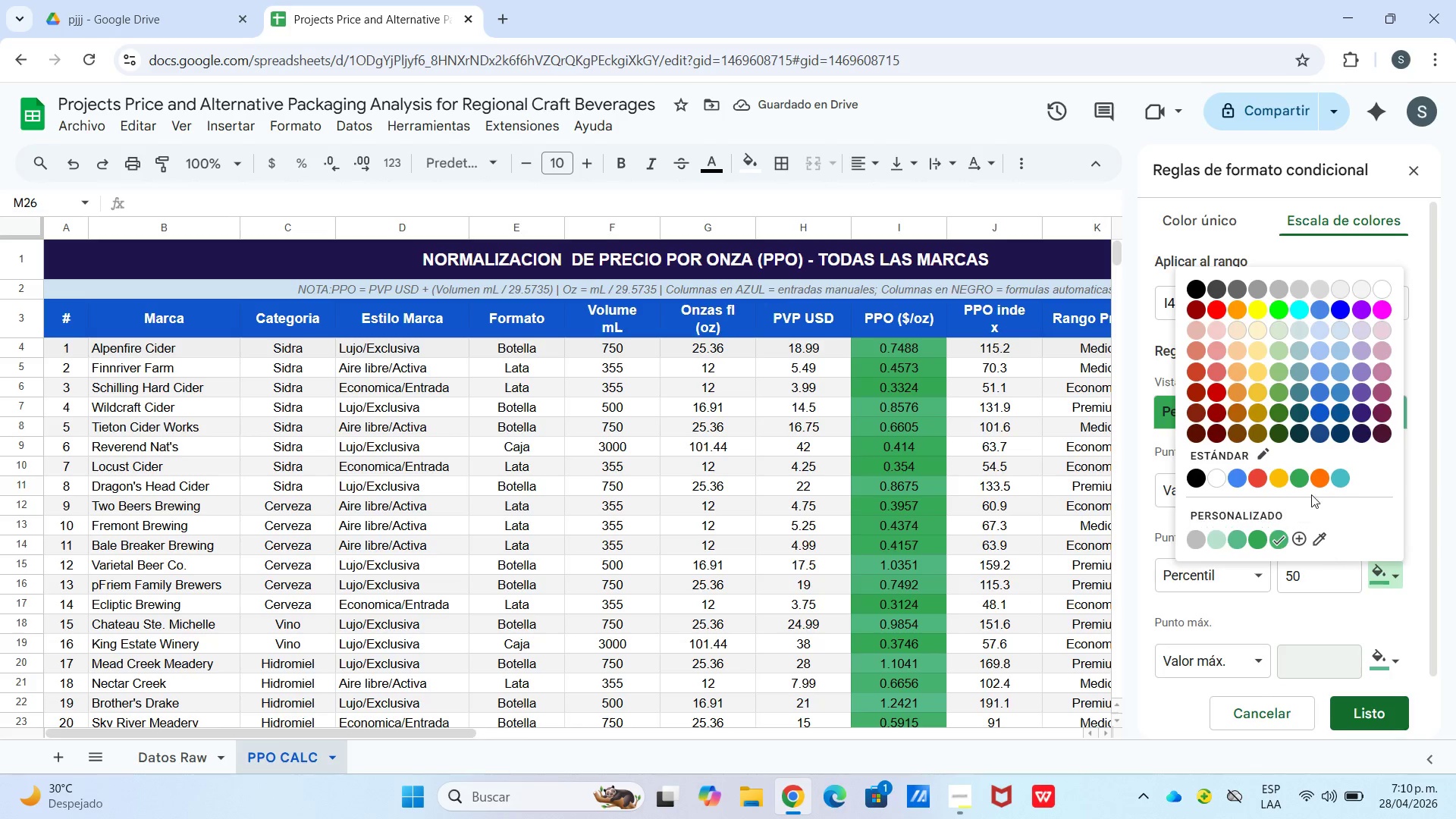 
left_click([1279, 474])
 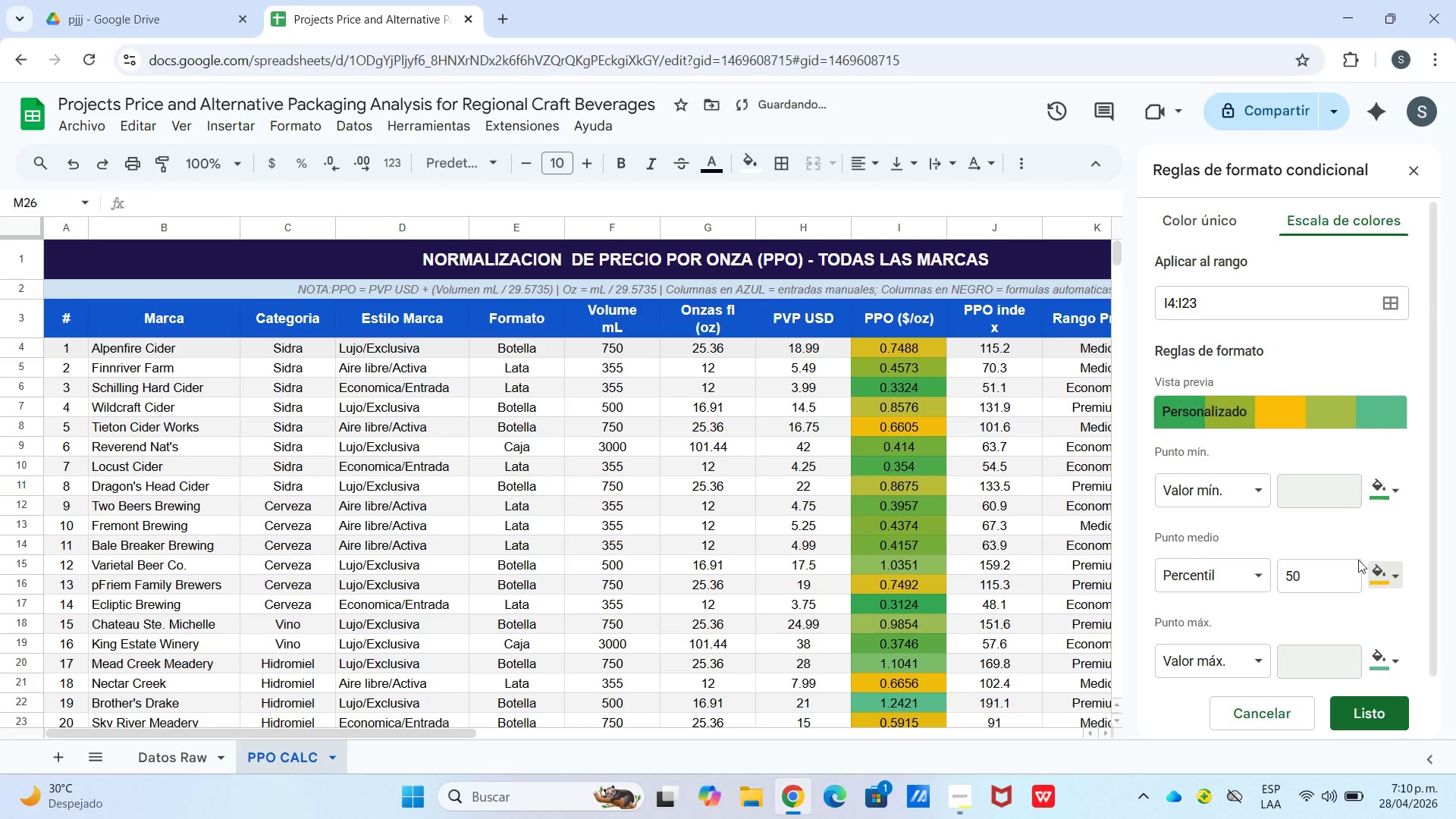 
left_click([1379, 664])
 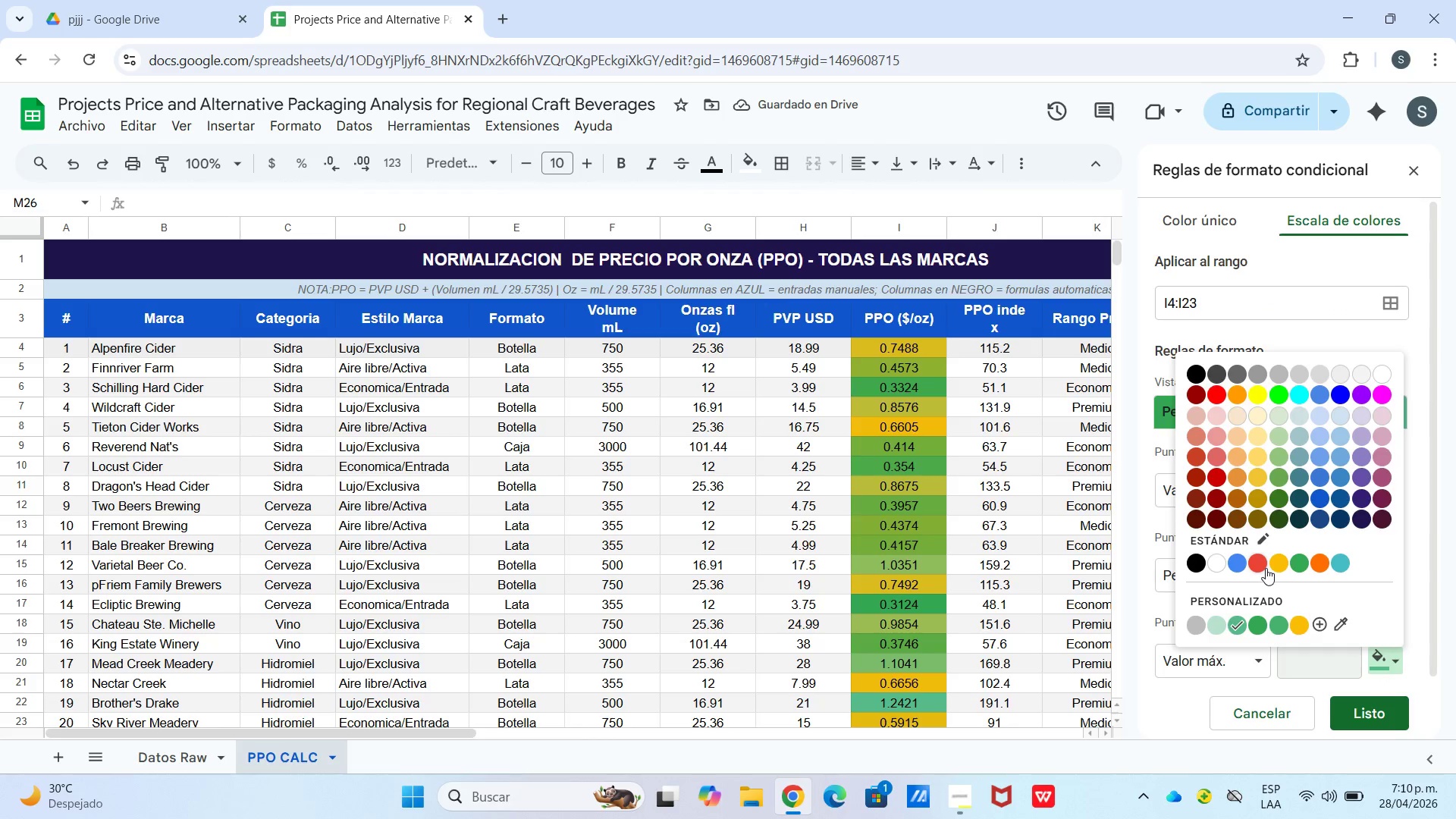 
left_click([1255, 566])
 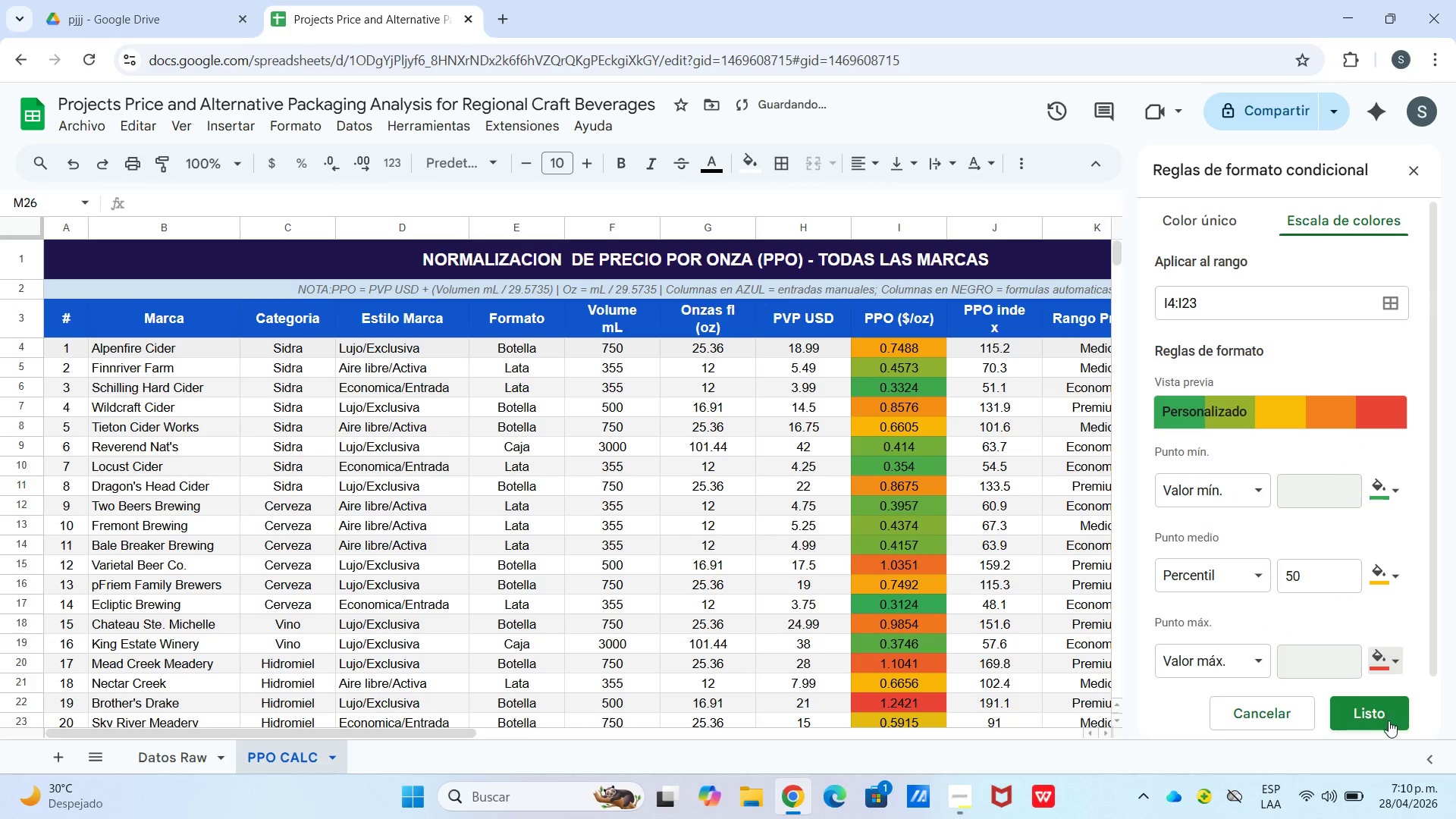 
left_click([1382, 720])
 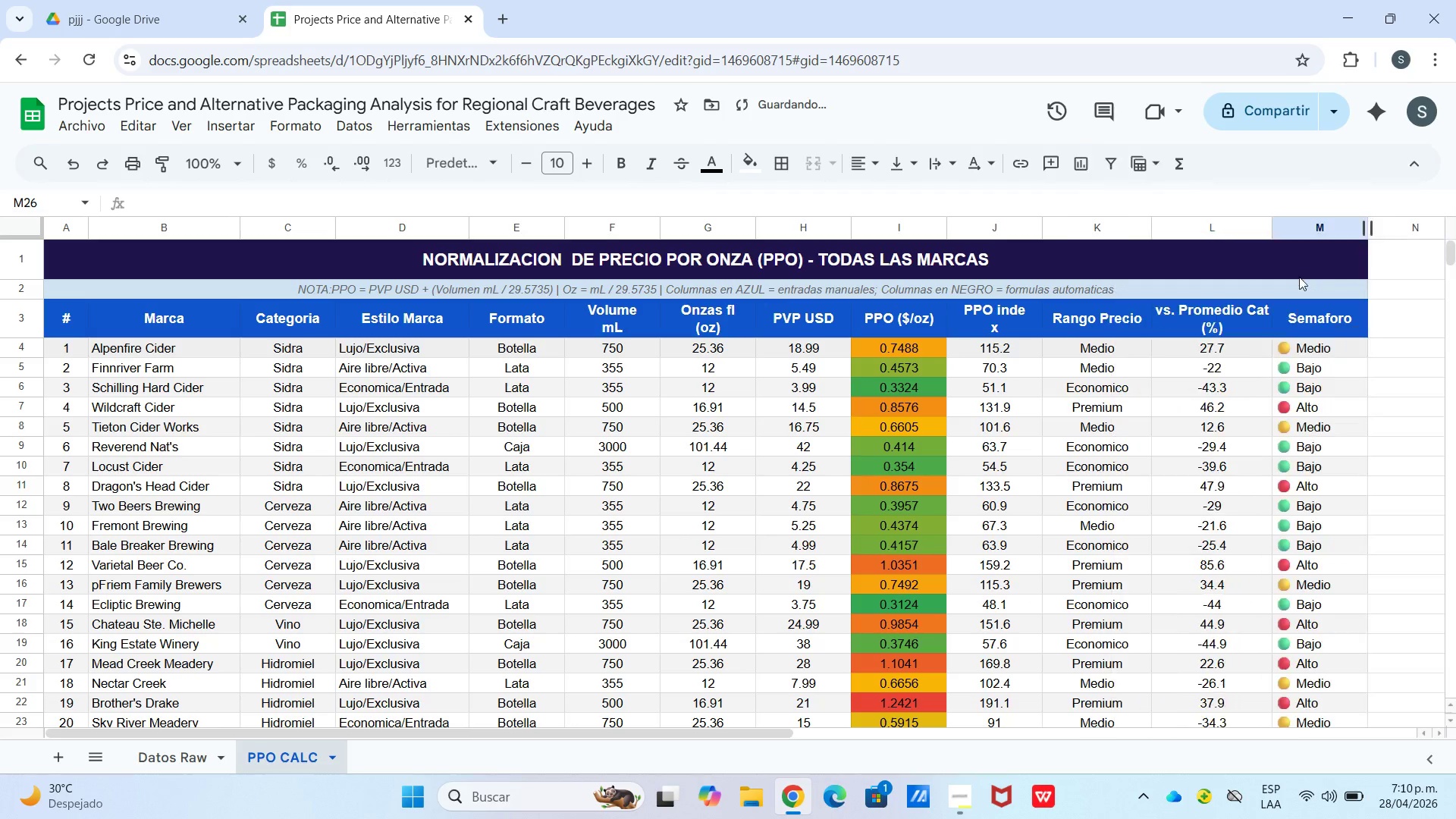 
scroll: coordinate [874, 456], scroll_direction: up, amount: 12.0
 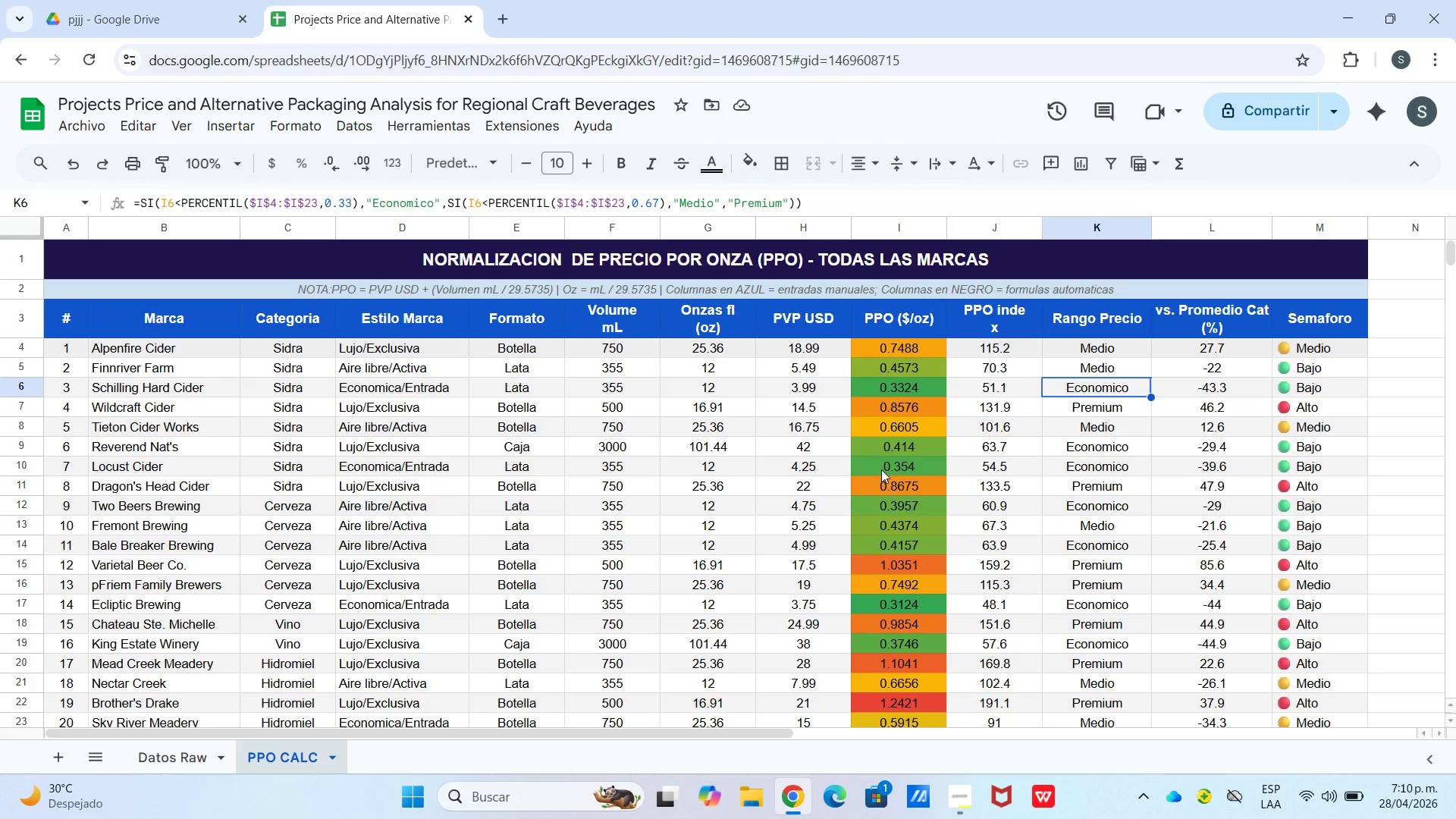 
wait(7.35)
 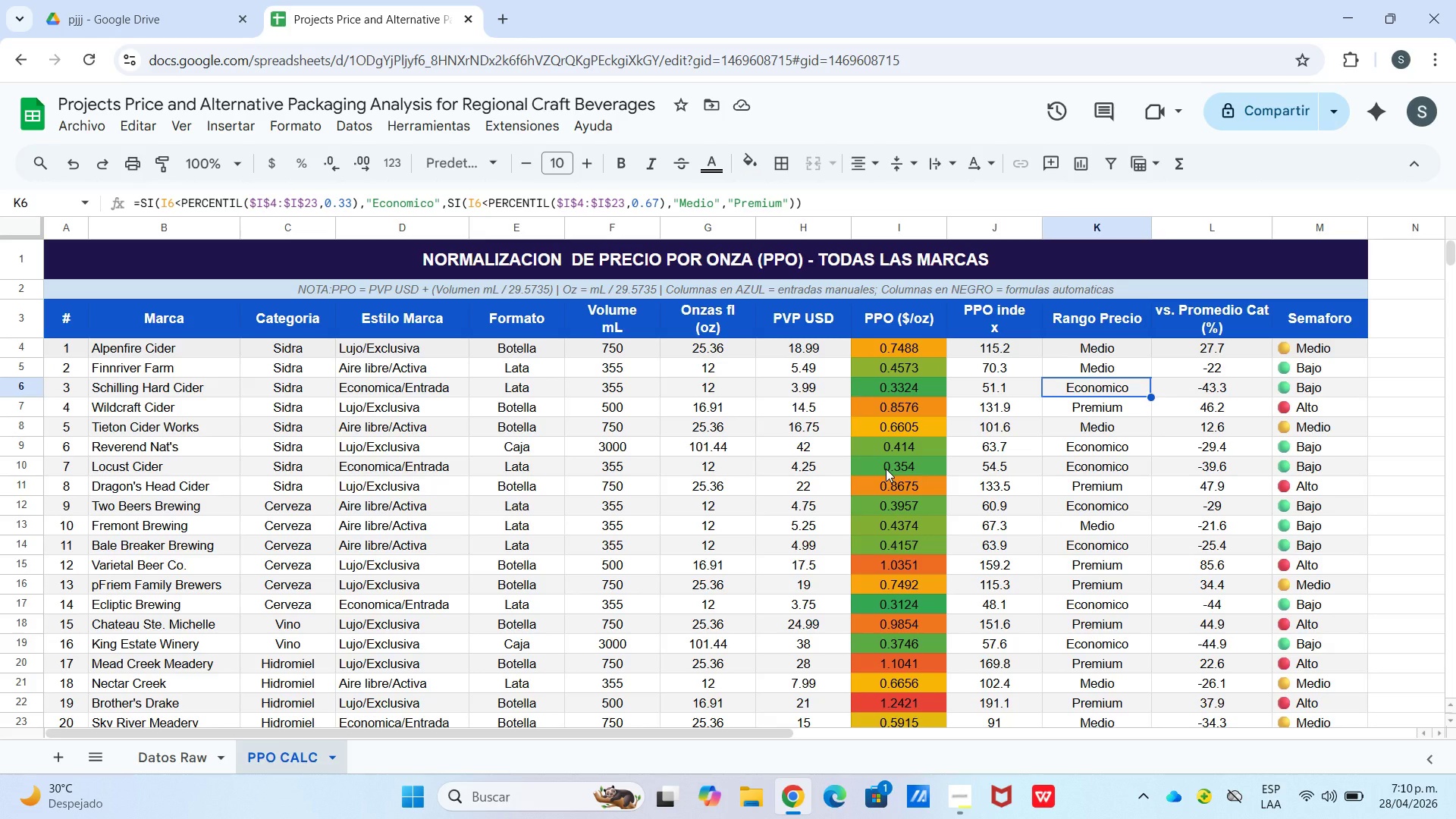 
left_click_drag(start_coordinate=[620, 270], to_coordinate=[738, 715])
 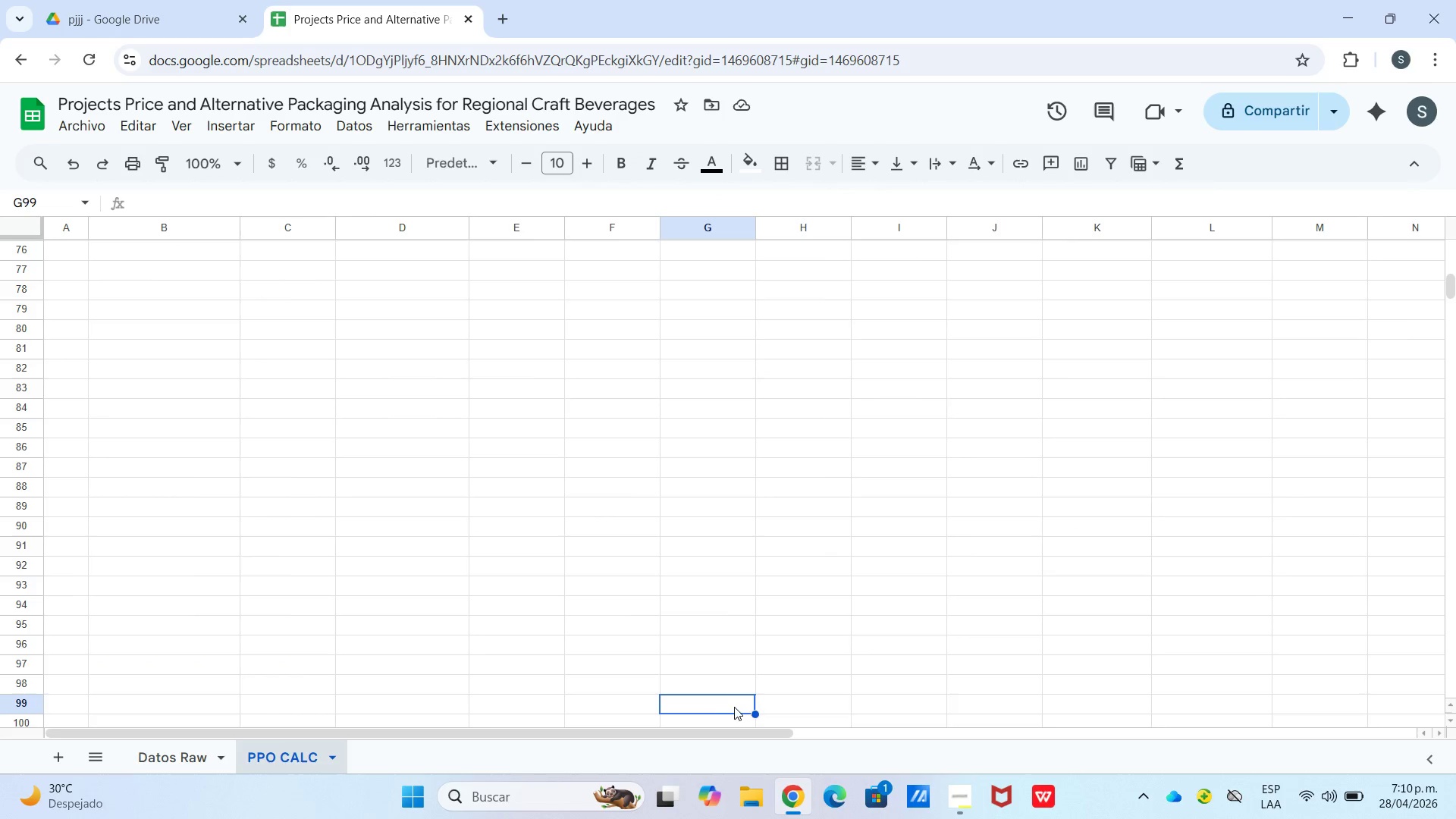 
scroll: coordinate [766, 649], scroll_direction: down, amount: 16.0
 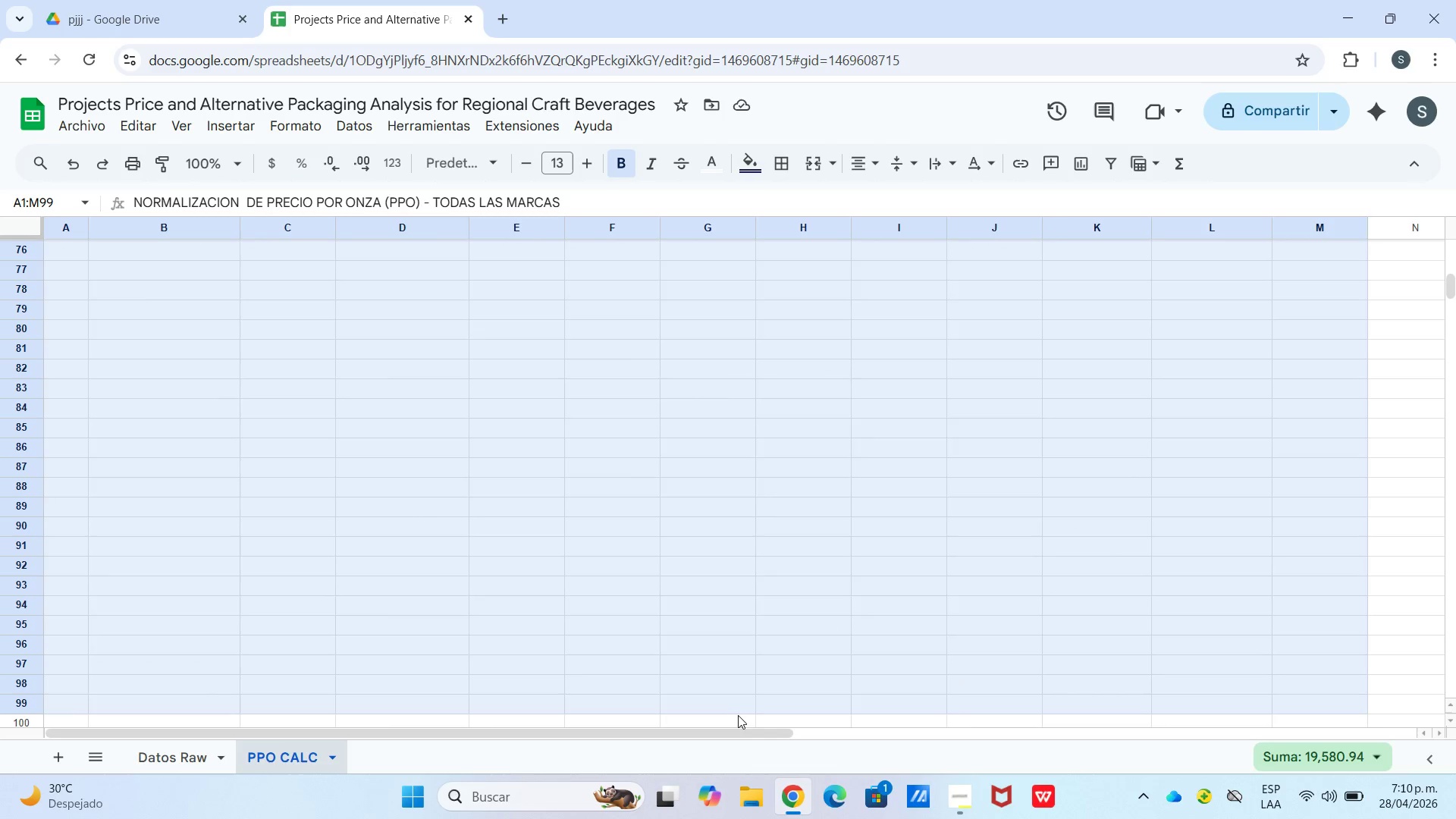 
left_click([738, 715])
 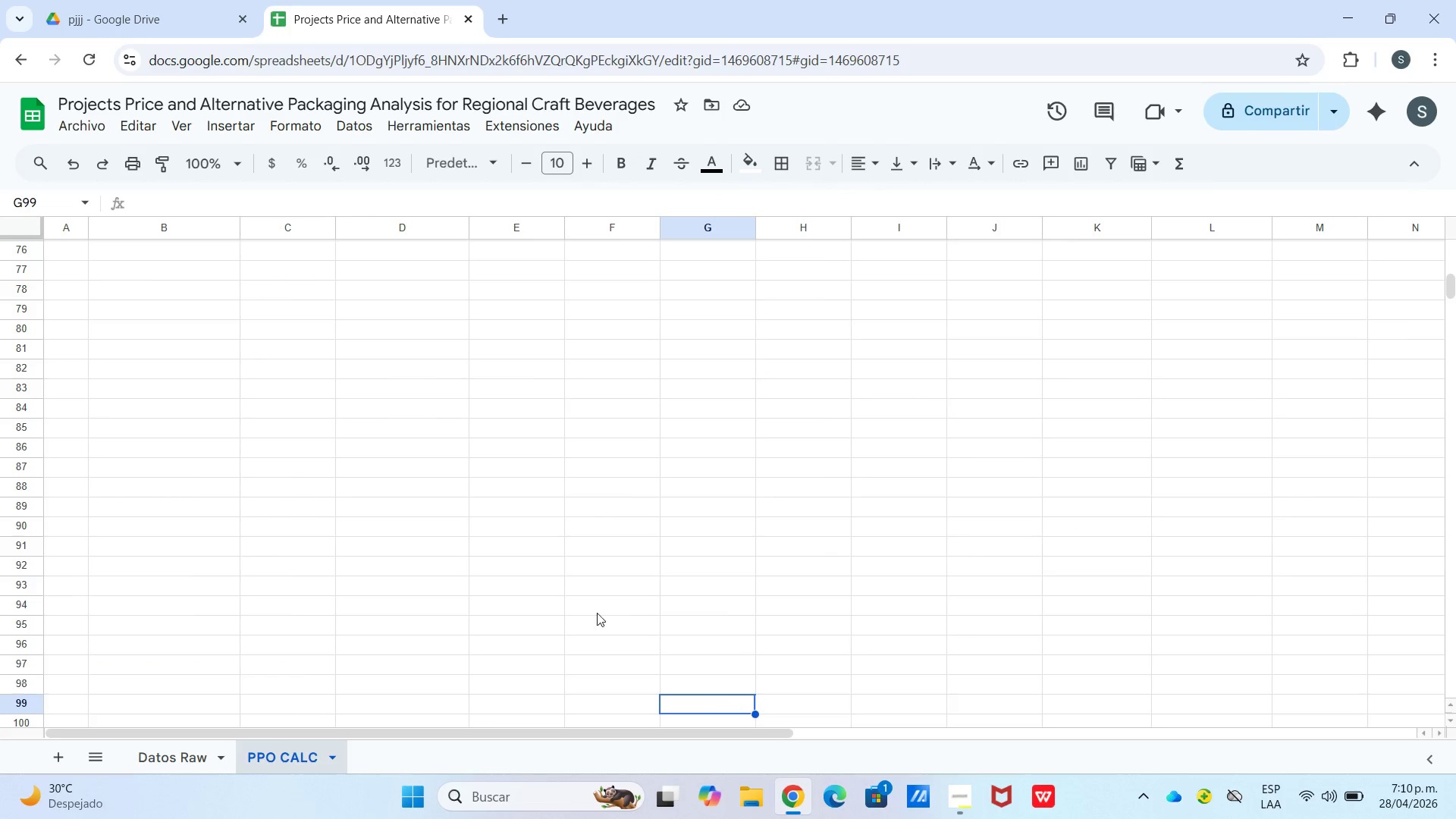 
scroll: coordinate [461, 498], scroll_direction: up, amount: 19.0
 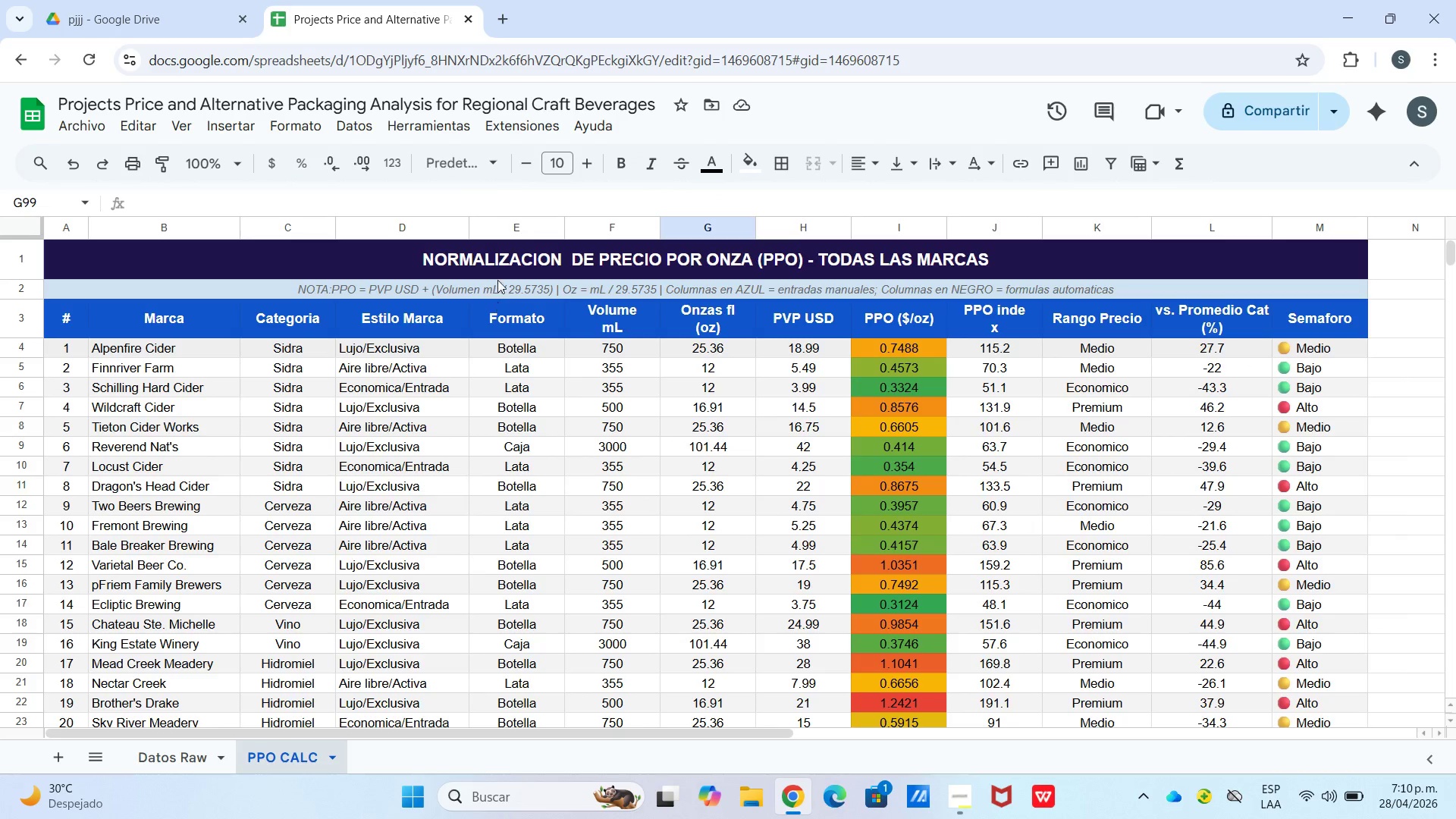 
left_click_drag(start_coordinate=[497, 263], to_coordinate=[459, 630])
 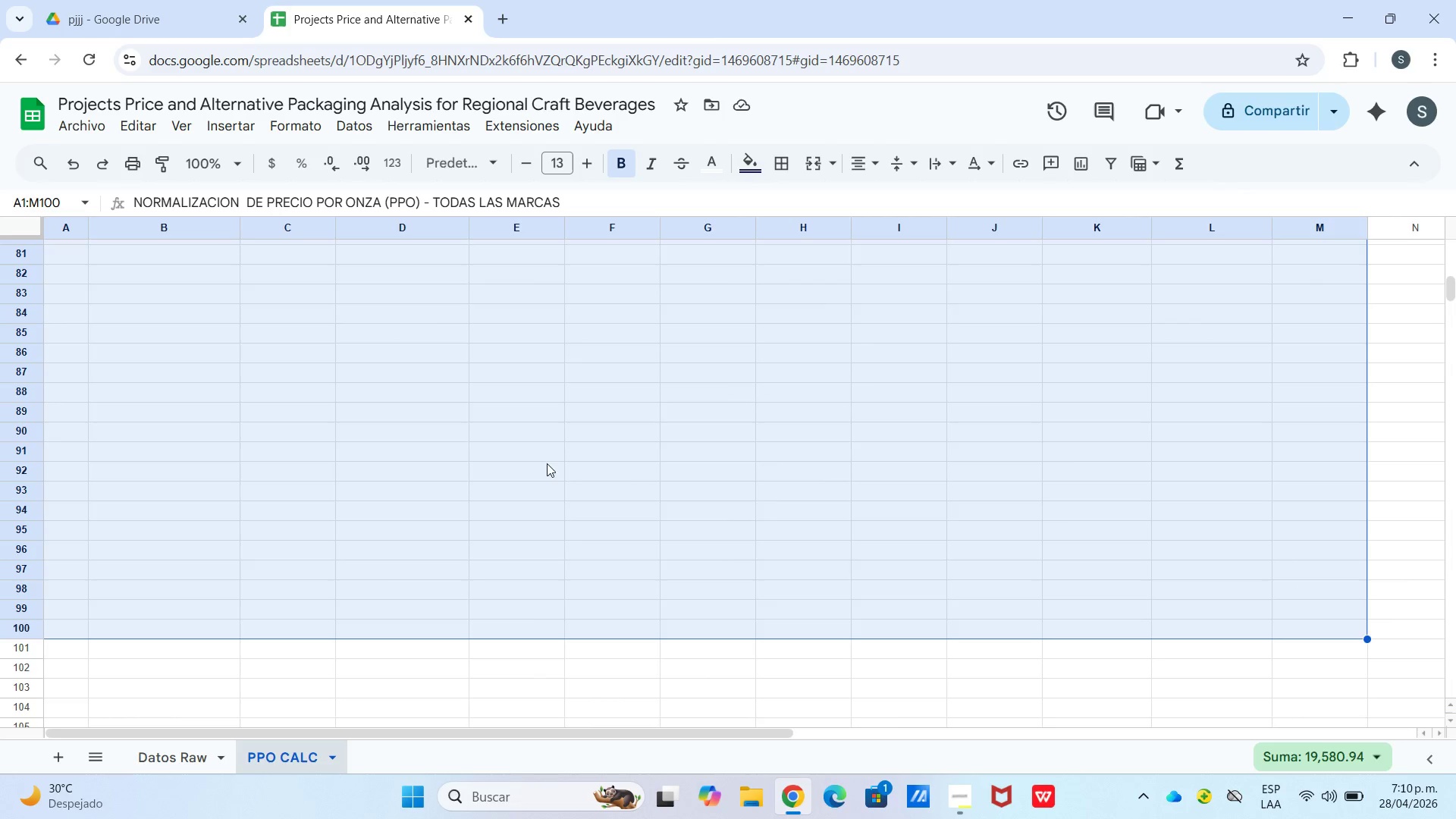 
scroll: coordinate [472, 644], scroll_direction: down, amount: 17.0
 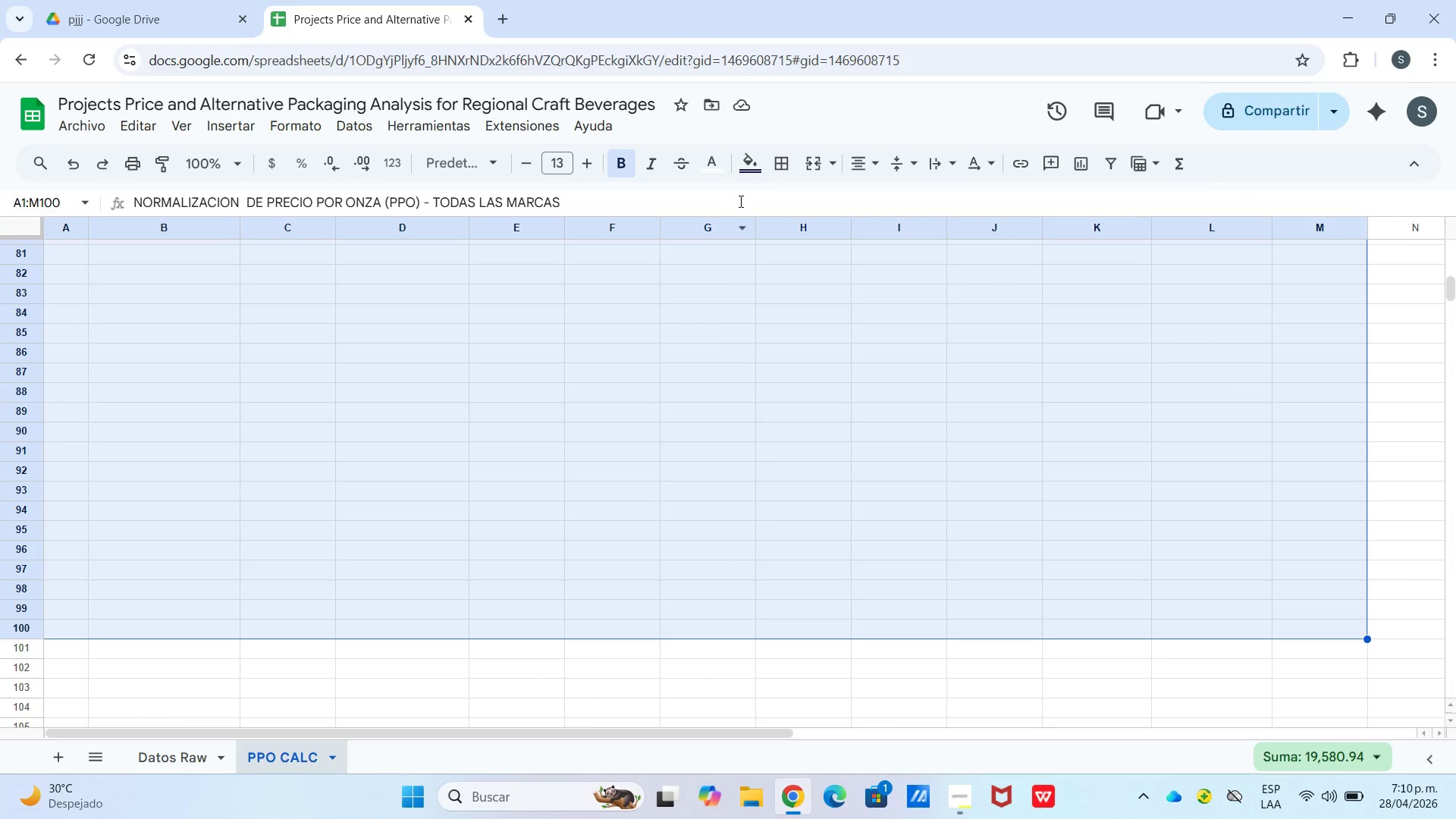 
double_click([782, 172])
 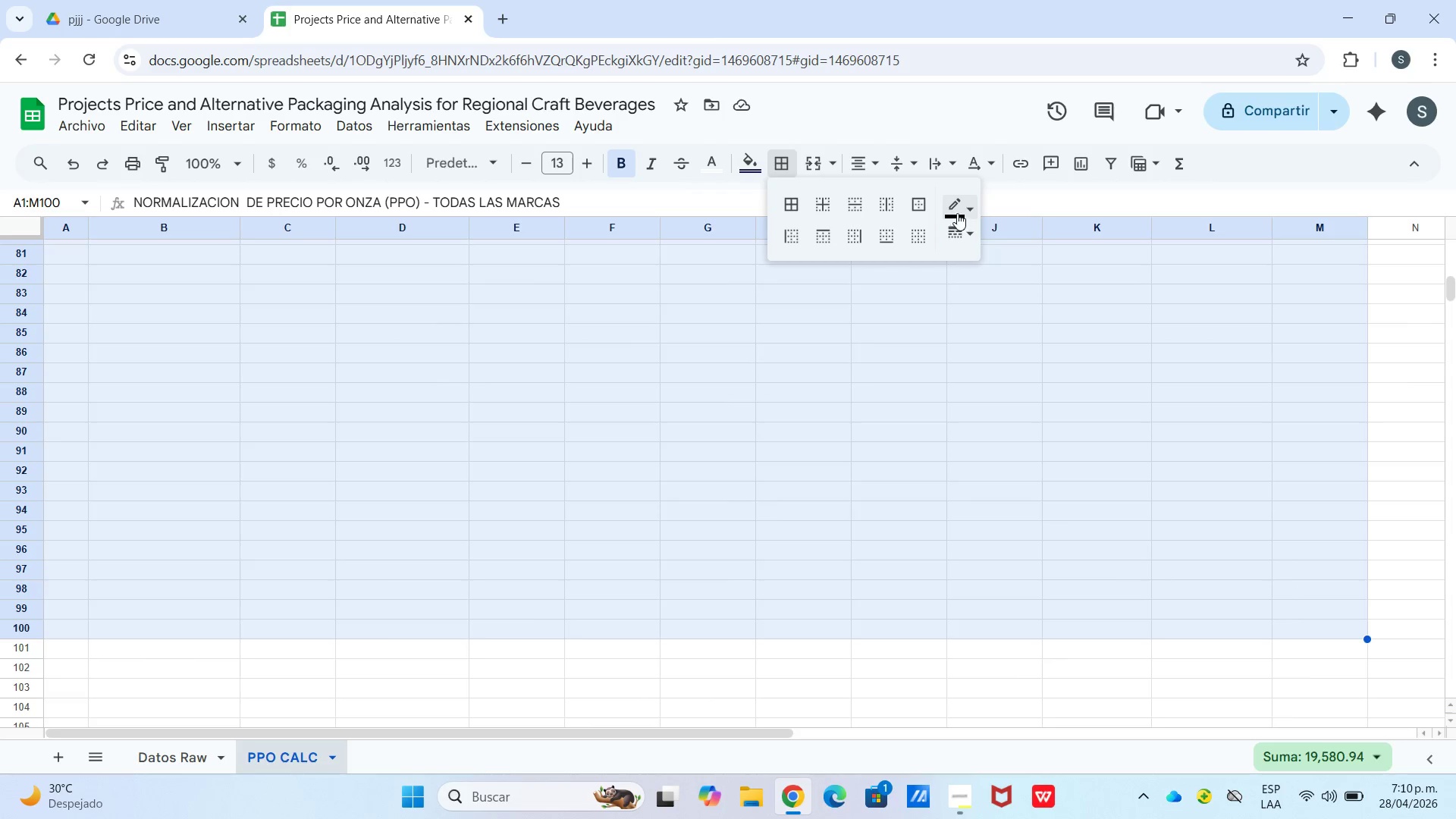 
left_click_drag(start_coordinate=[971, 208], to_coordinate=[975, 212])
 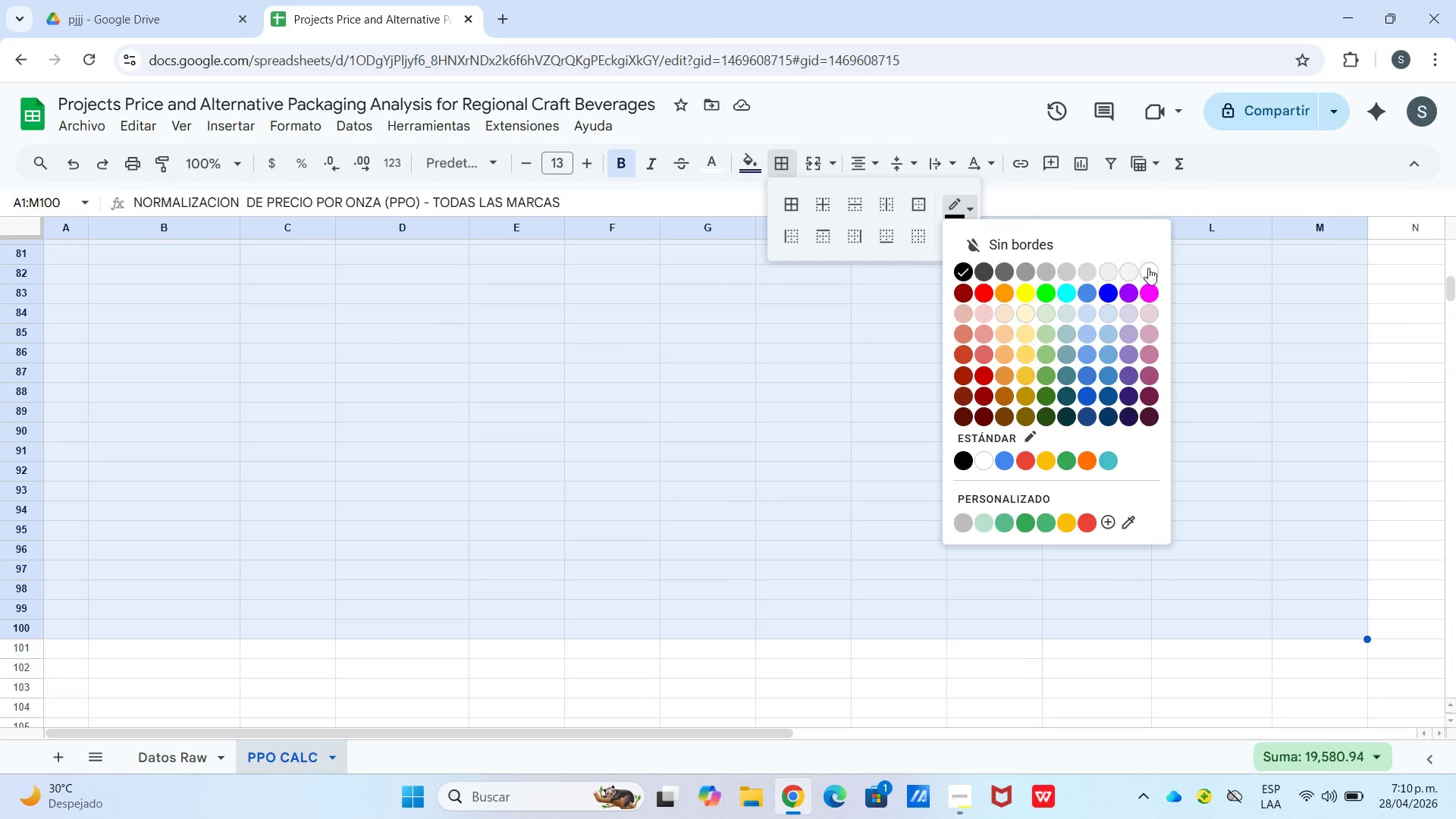 
left_click([1156, 273])
 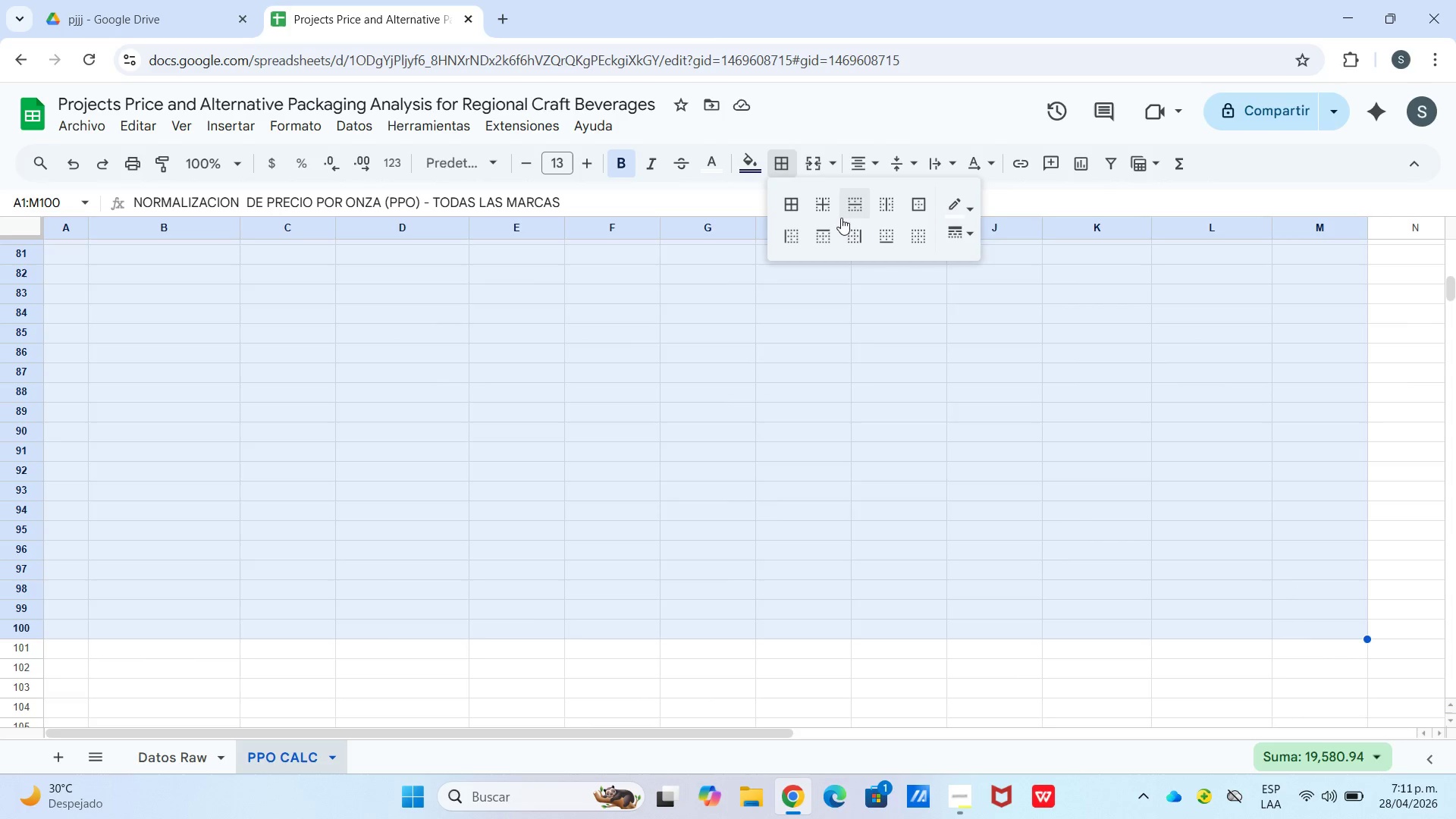 
left_click_drag(start_coordinate=[824, 214], to_coordinate=[826, 218])
 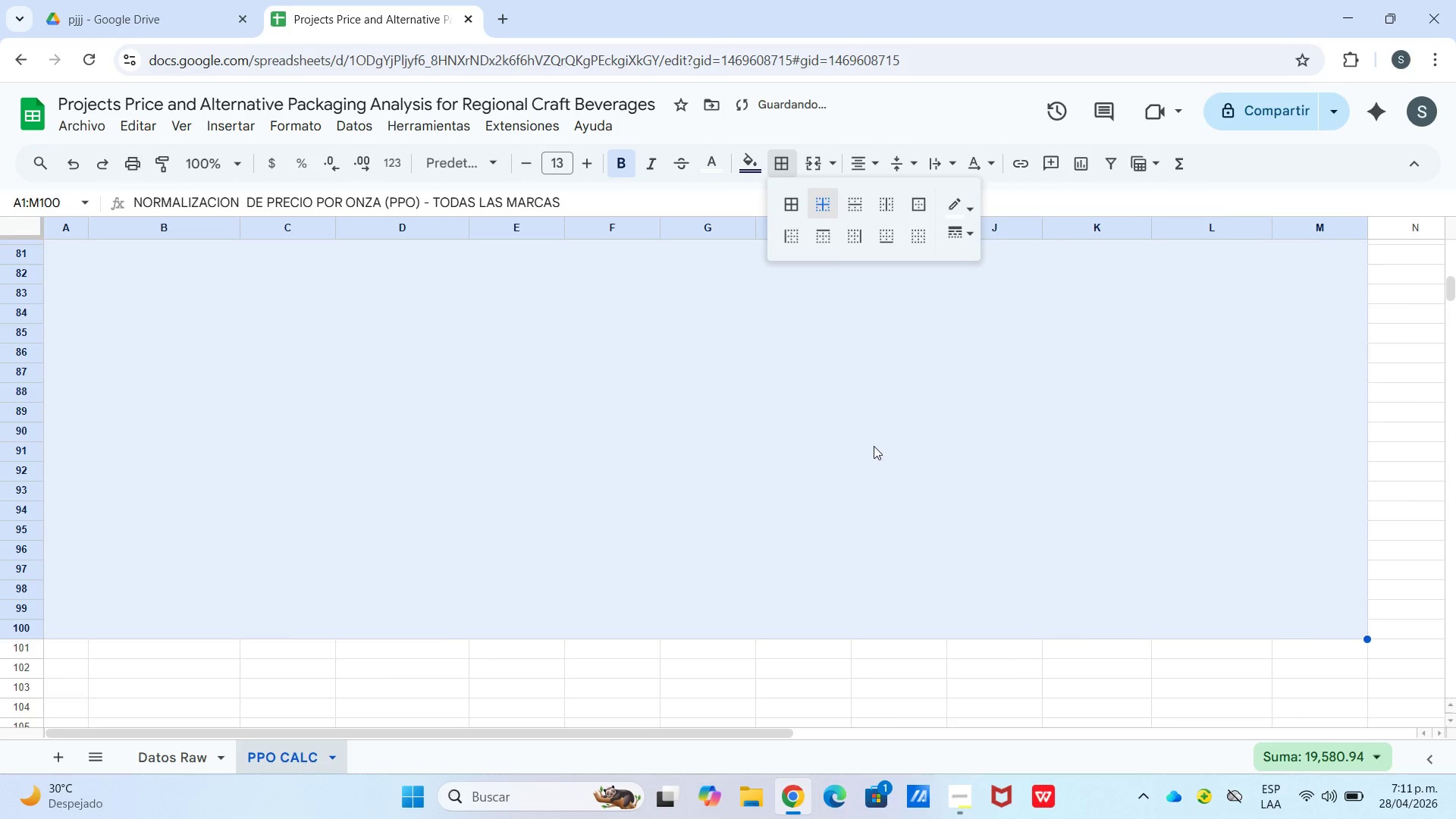 
double_click([874, 446])
 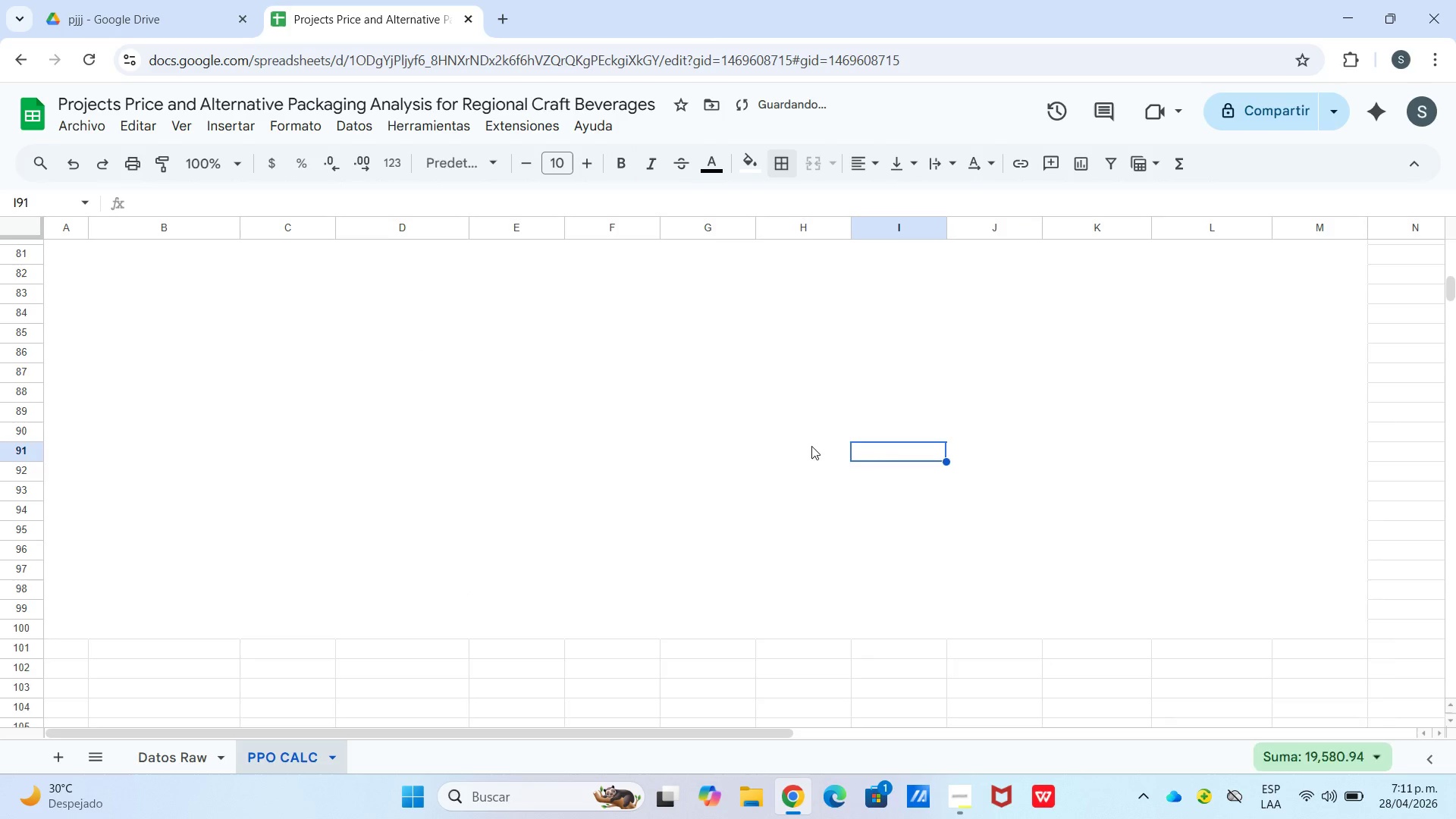 
scroll: coordinate [788, 435], scroll_direction: up, amount: 17.0
 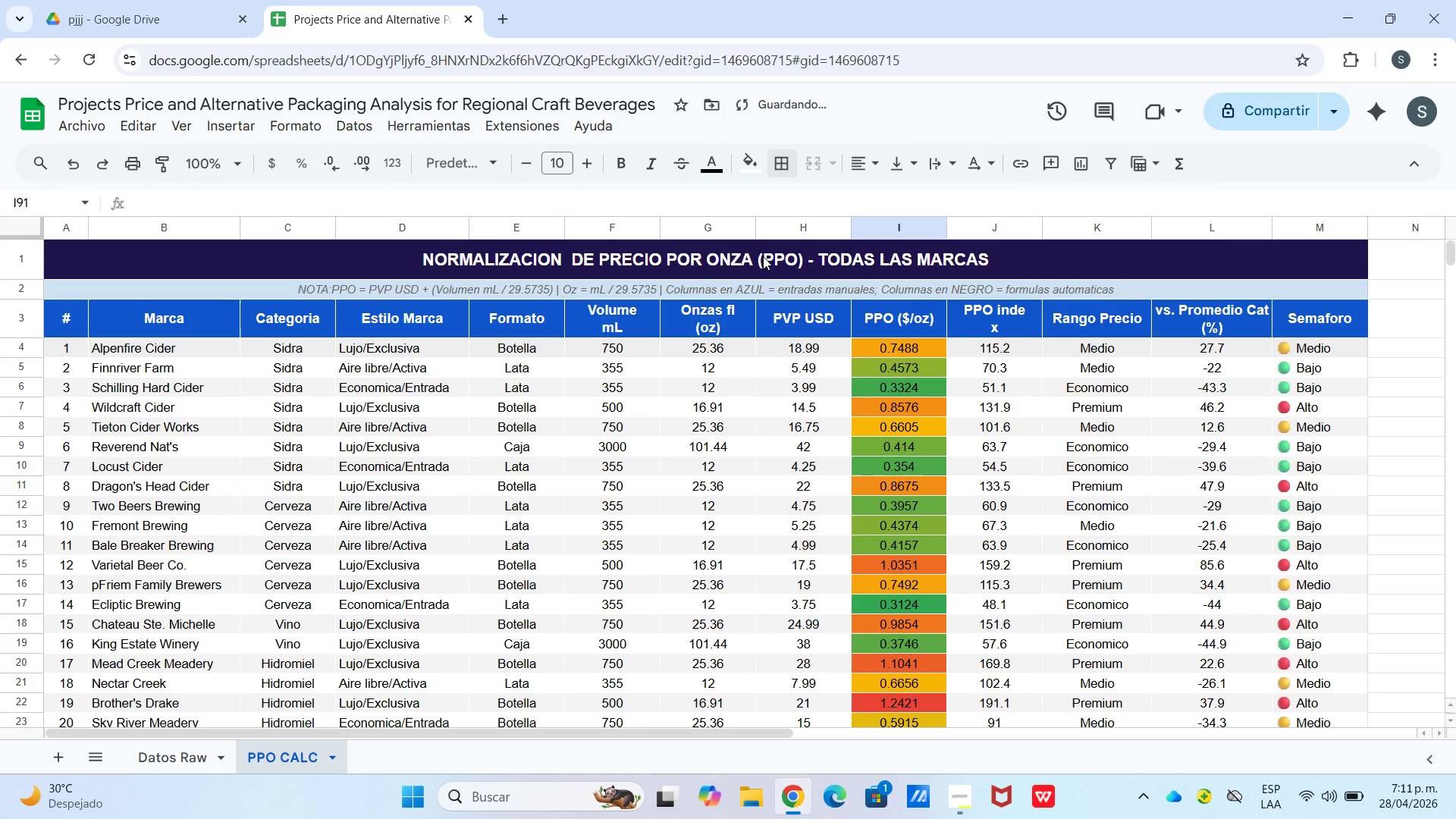 
left_click_drag(start_coordinate=[763, 256], to_coordinate=[818, 538])
 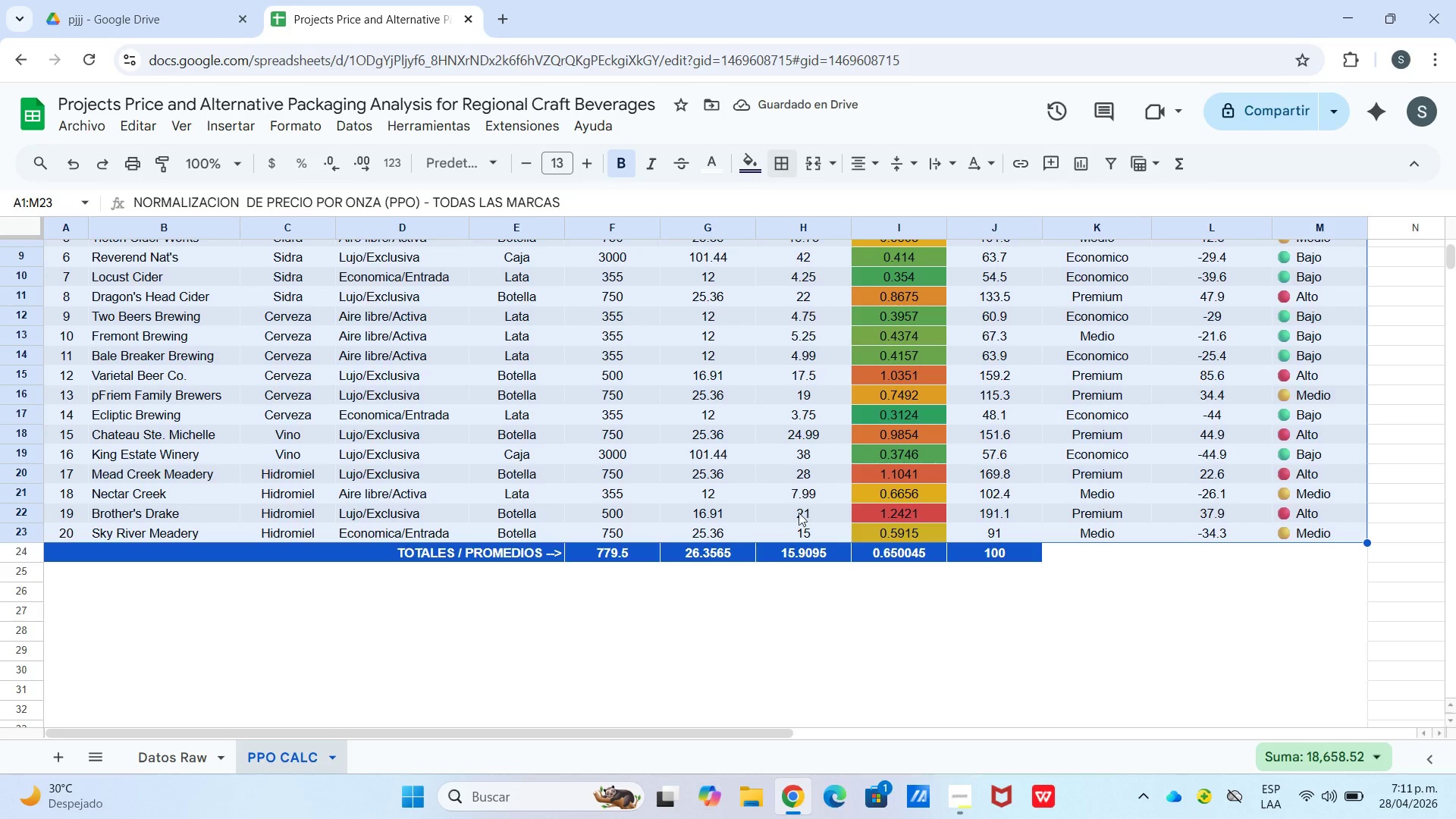 
scroll: coordinate [805, 484], scroll_direction: down, amount: 2.0
 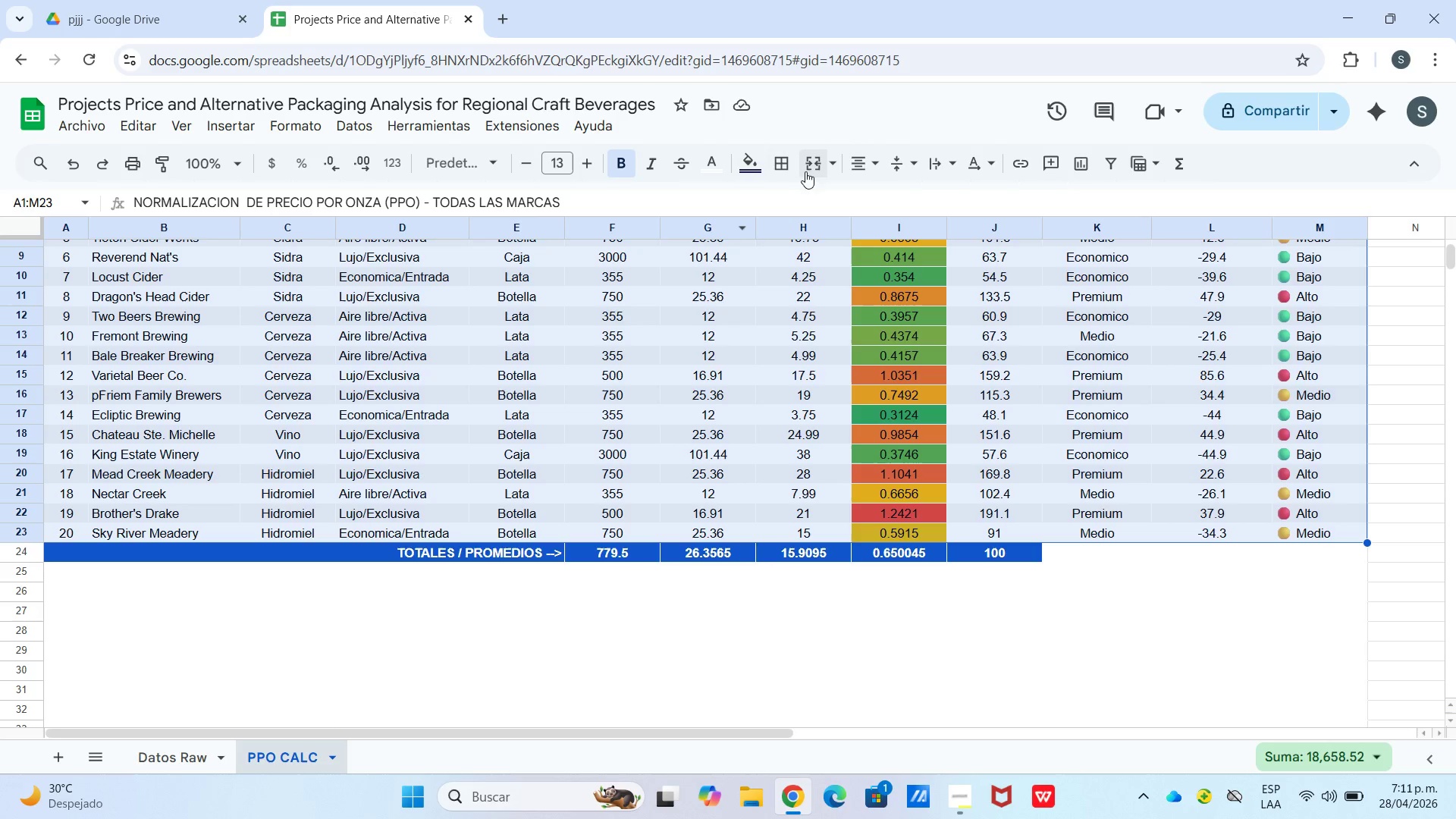 
left_click([968, 211])
 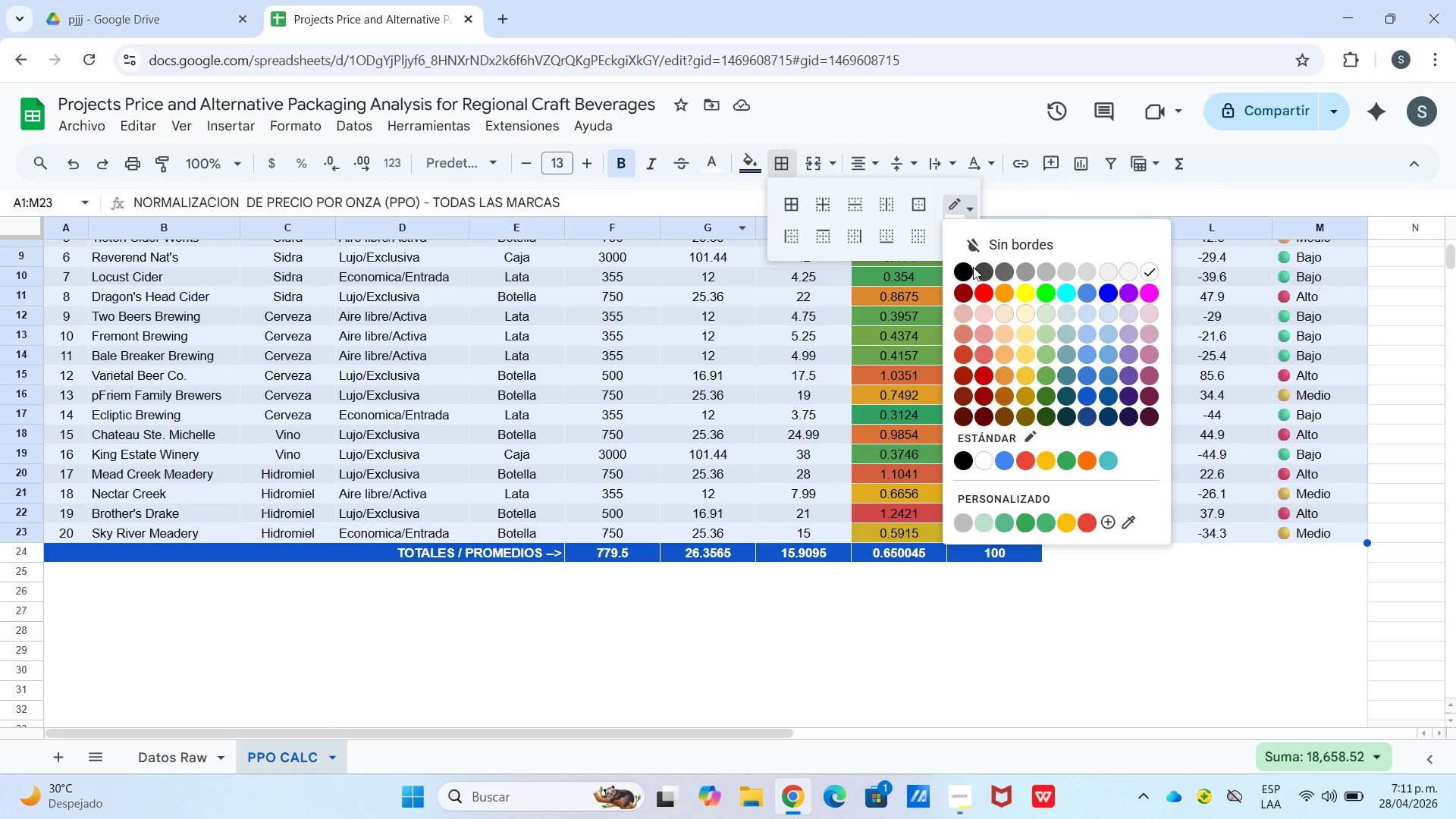 
left_click([965, 269])
 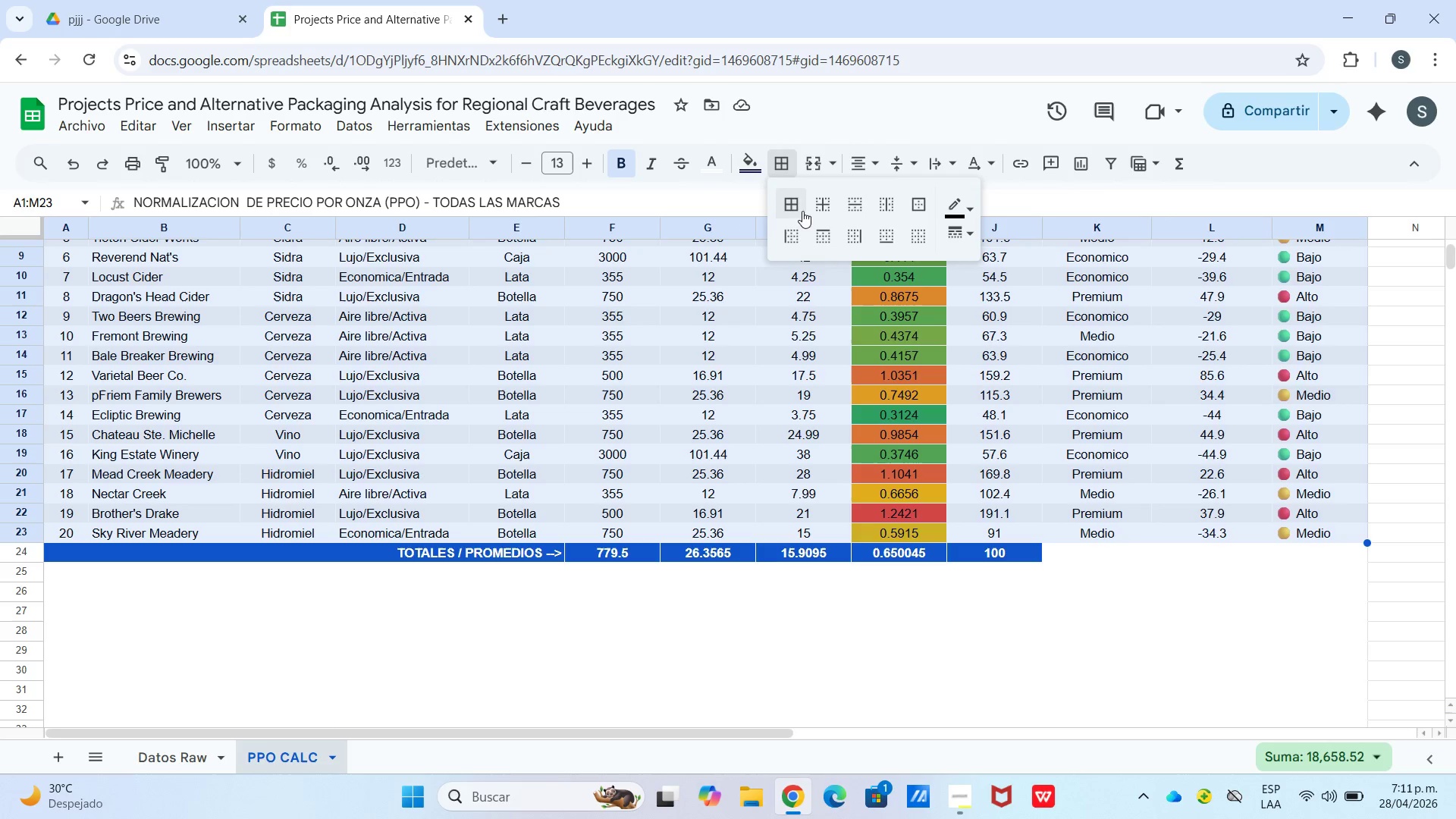 
left_click([794, 205])
 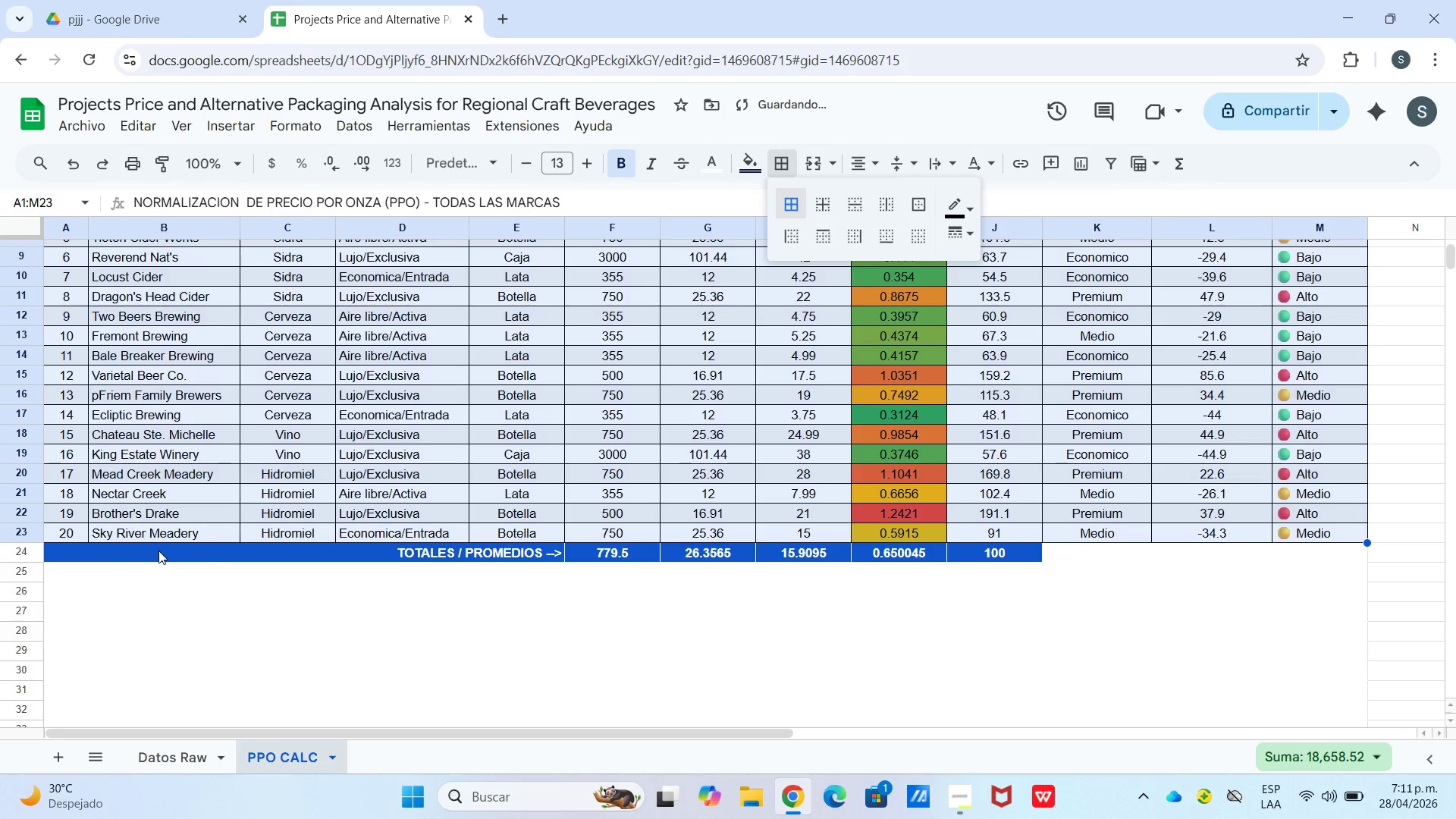 
left_click_drag(start_coordinate=[158, 552], to_coordinate=[994, 559])
 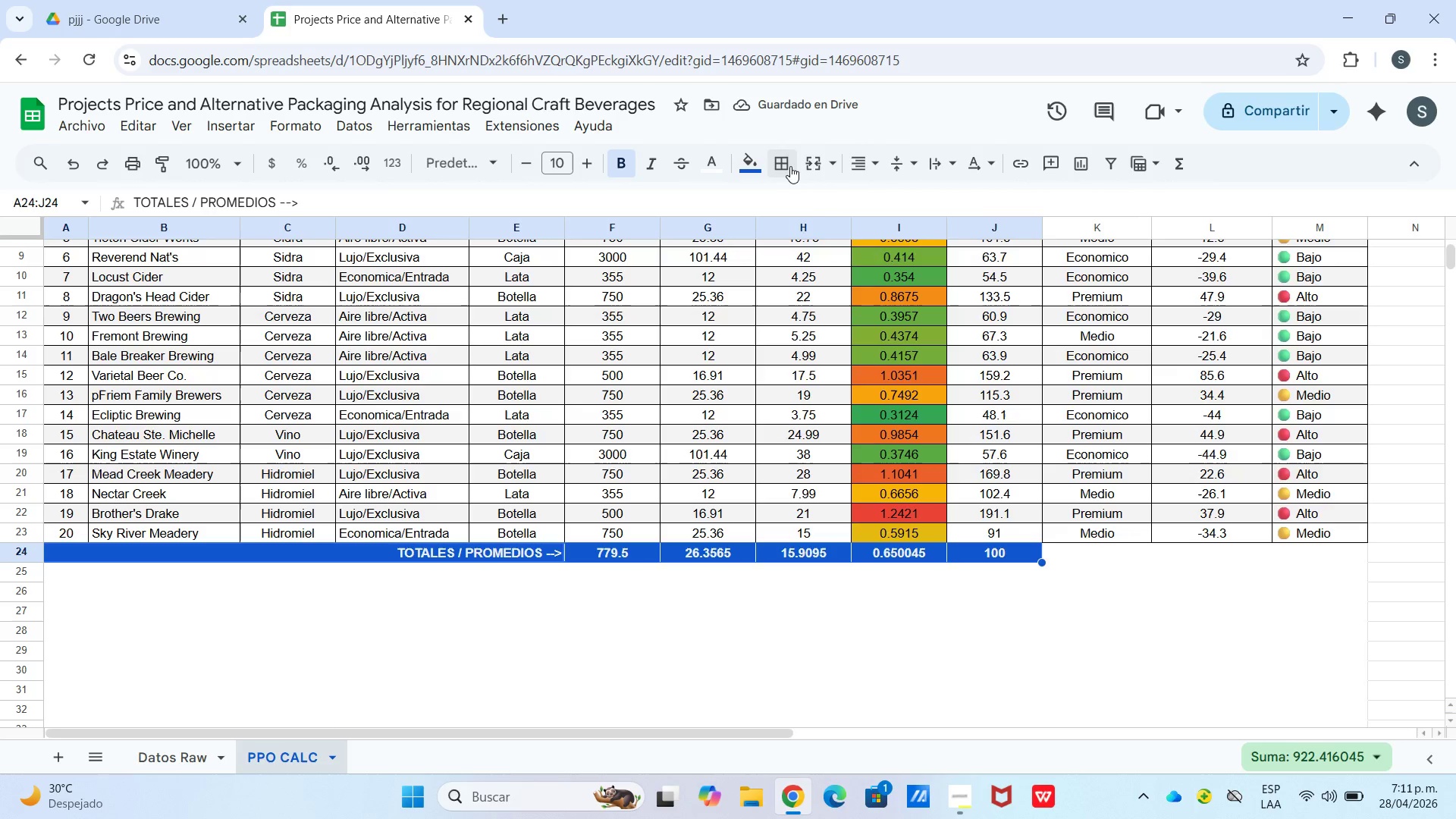 
left_click([790, 164])
 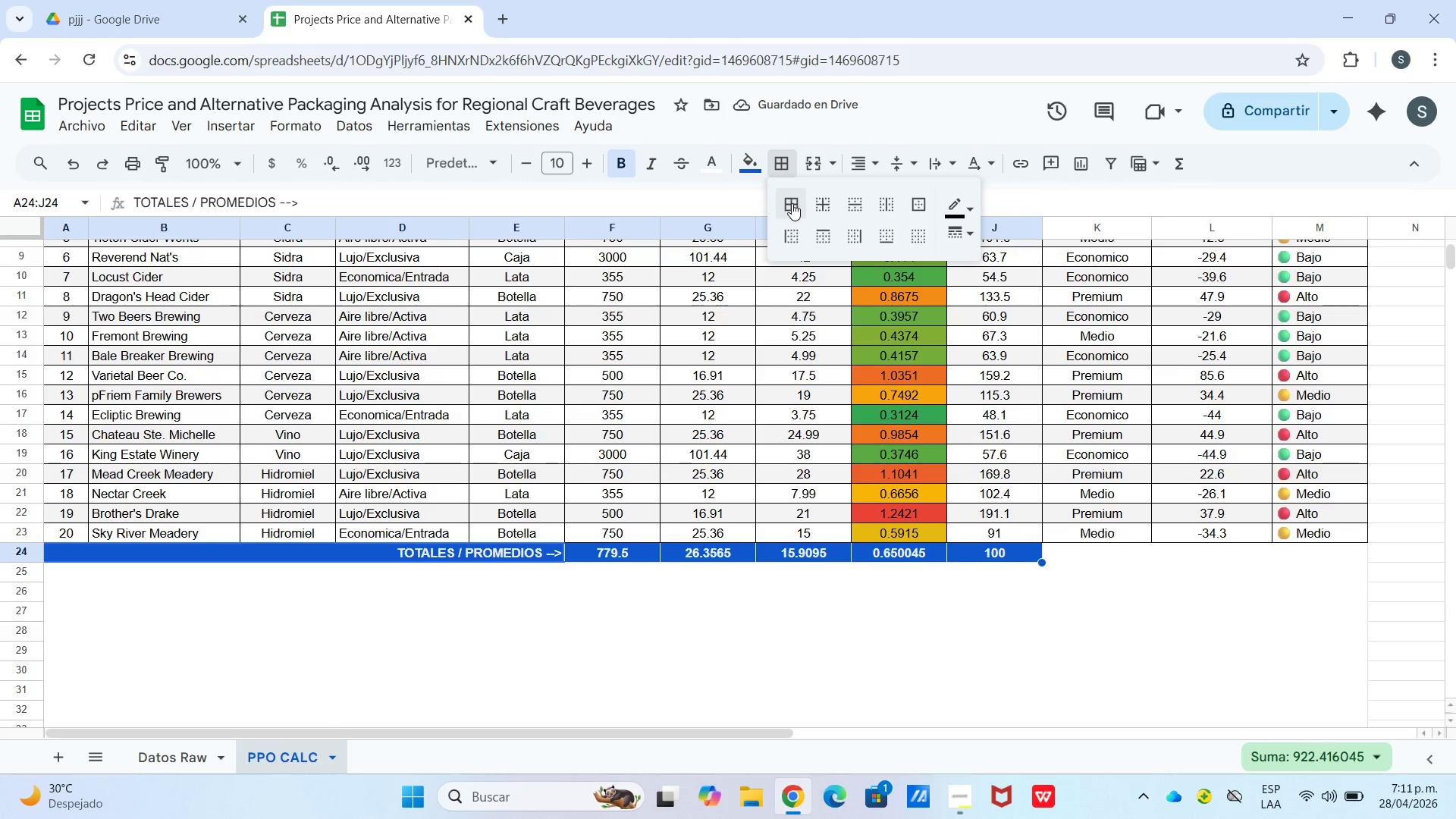 
left_click_drag(start_coordinate=[789, 204], to_coordinate=[788, 209])
 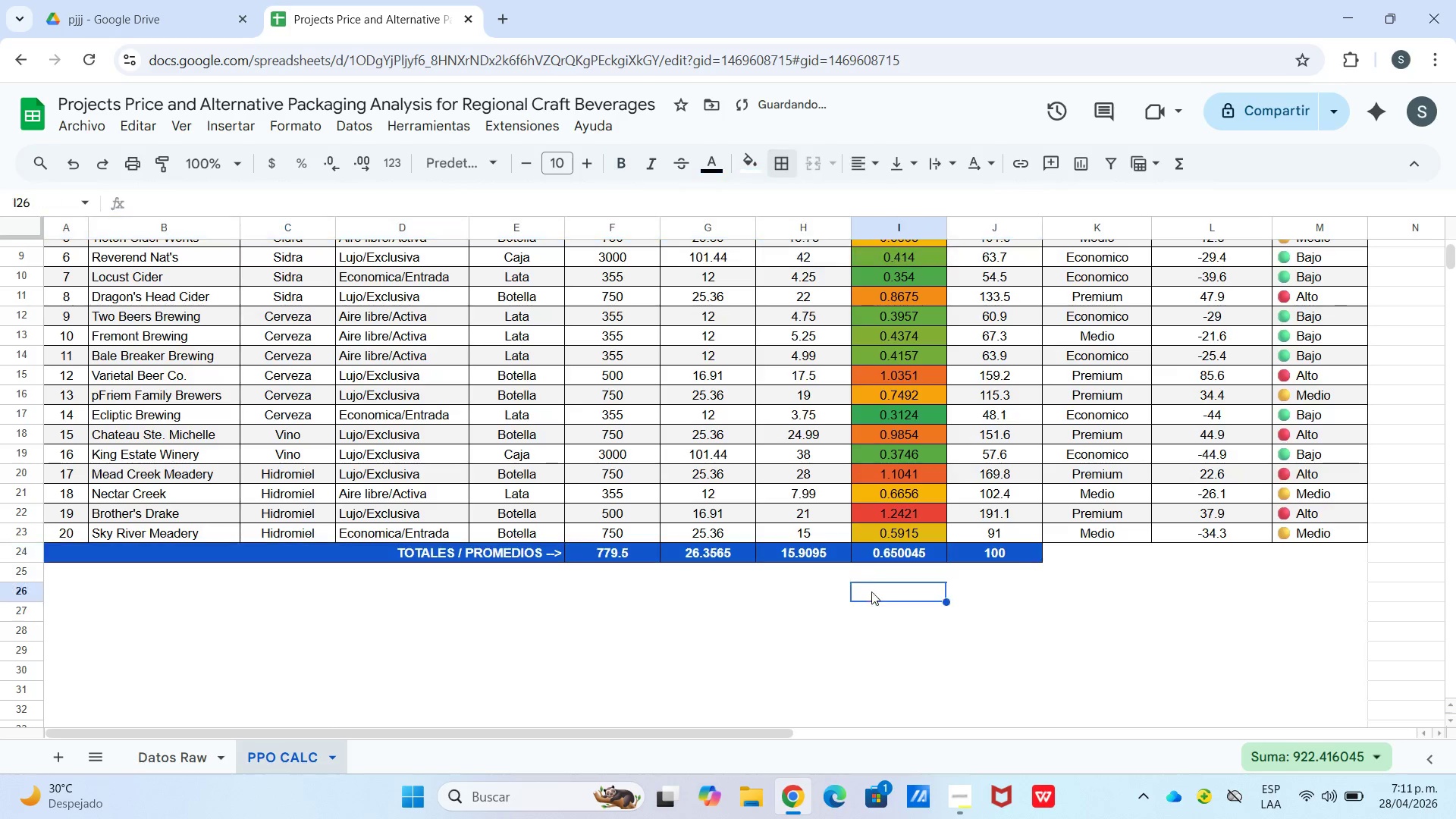 
scroll: coordinate [811, 535], scroll_direction: up, amount: 10.0
 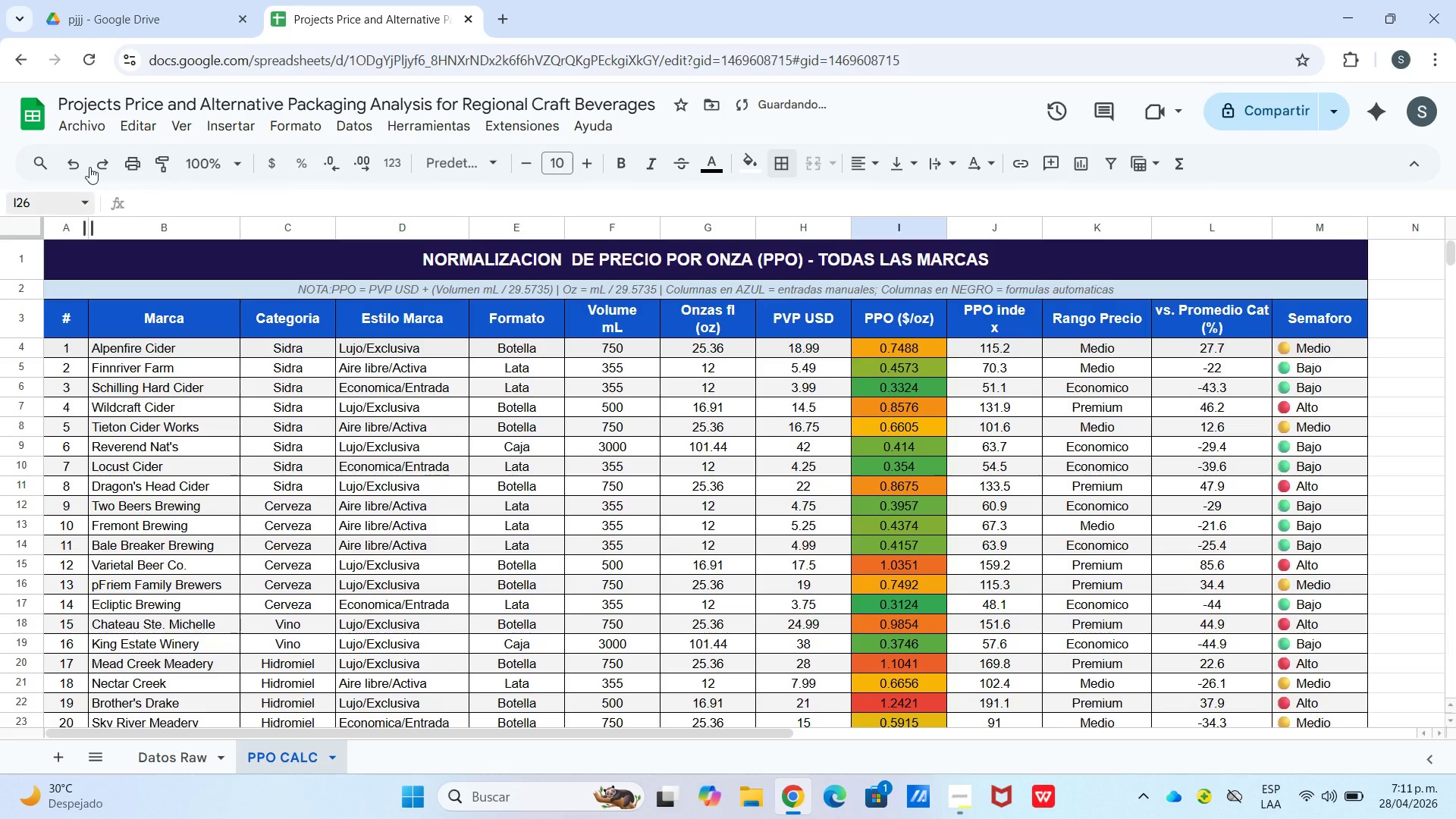 
left_click([93, 108])
 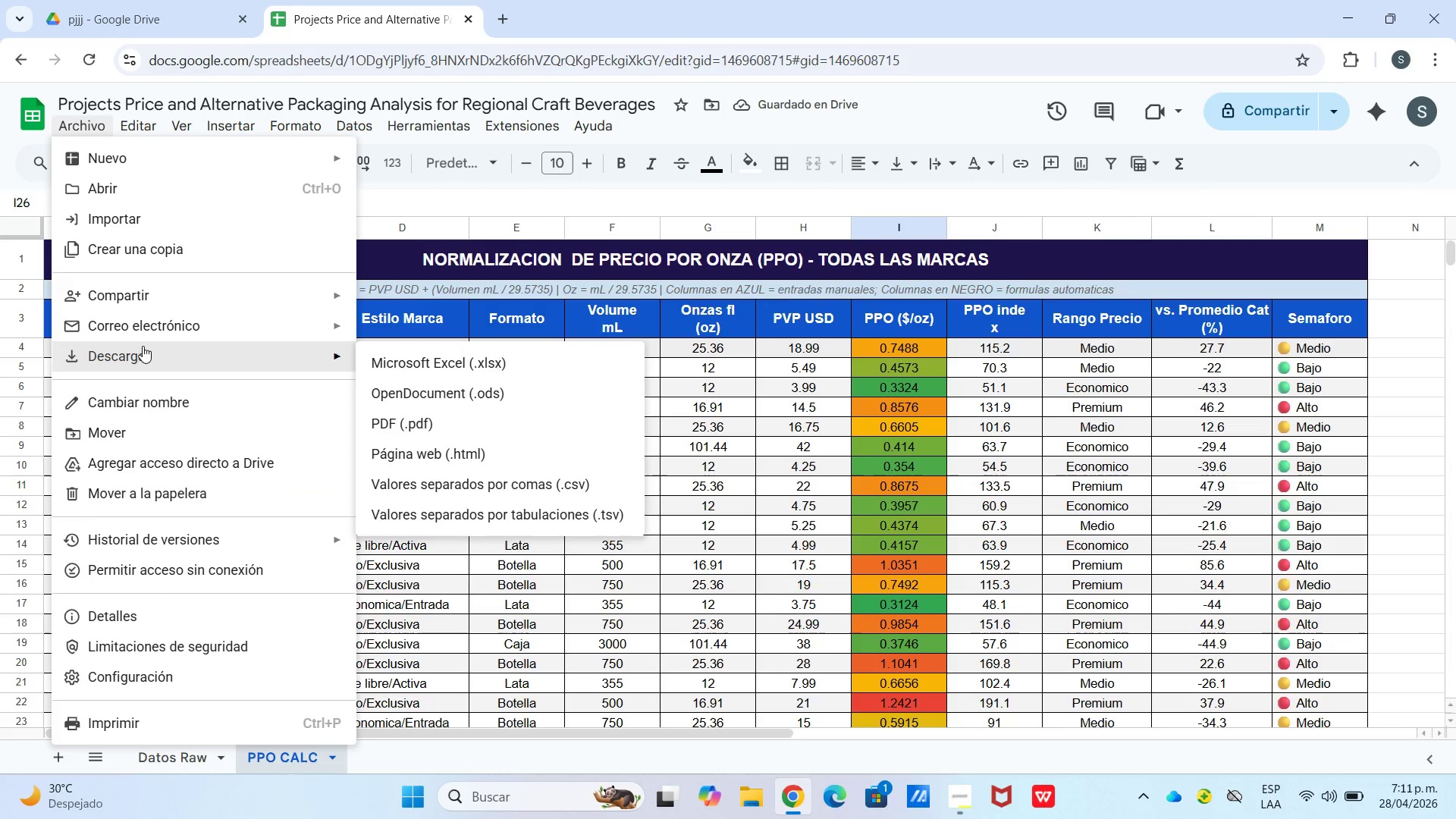 
left_click_drag(start_coordinate=[430, 361], to_coordinate=[425, 362])
 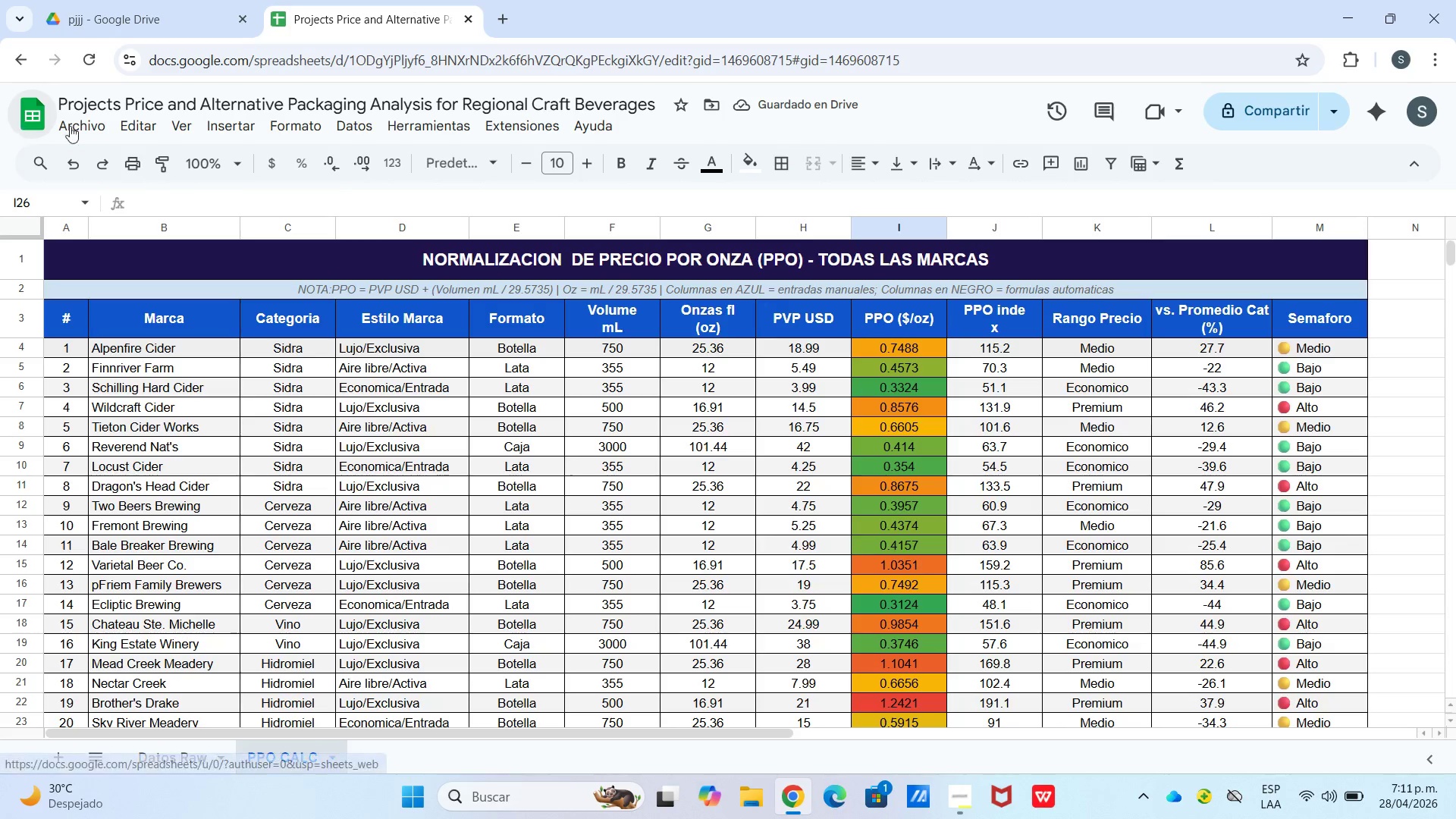 
left_click([101, 126])
 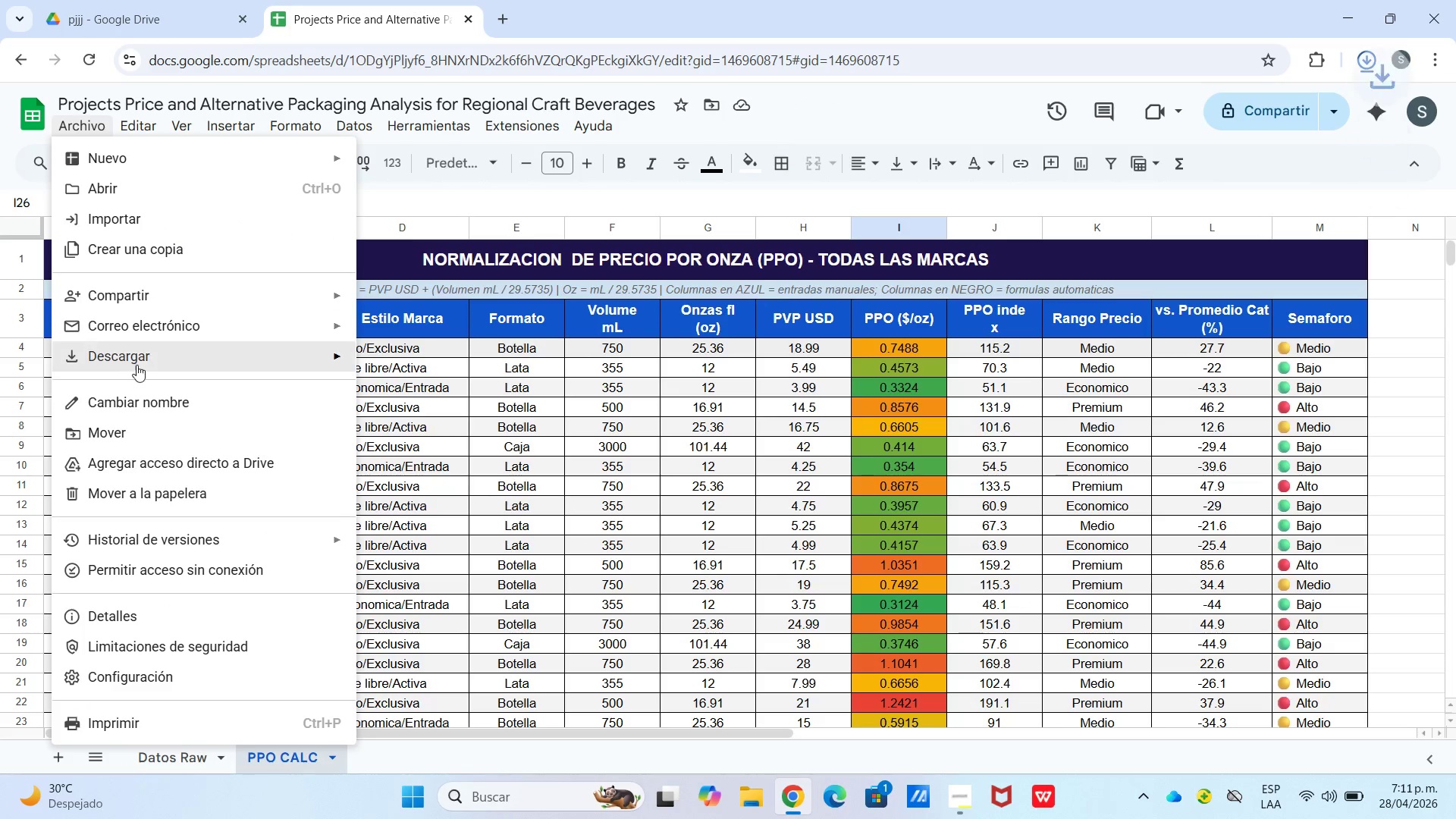 
left_click_drag(start_coordinate=[136, 364], to_coordinate=[161, 371])
 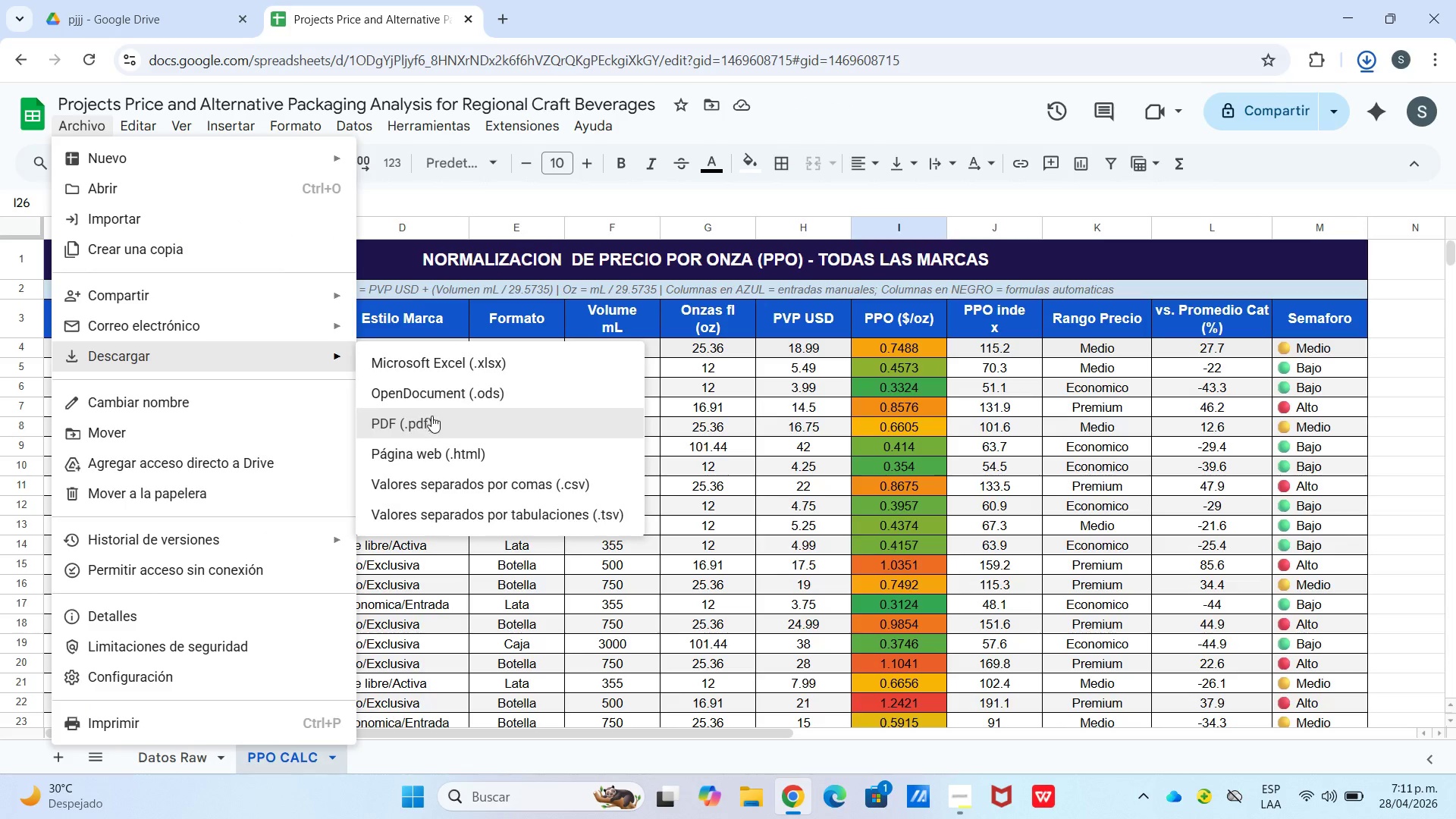 
left_click([431, 423])
 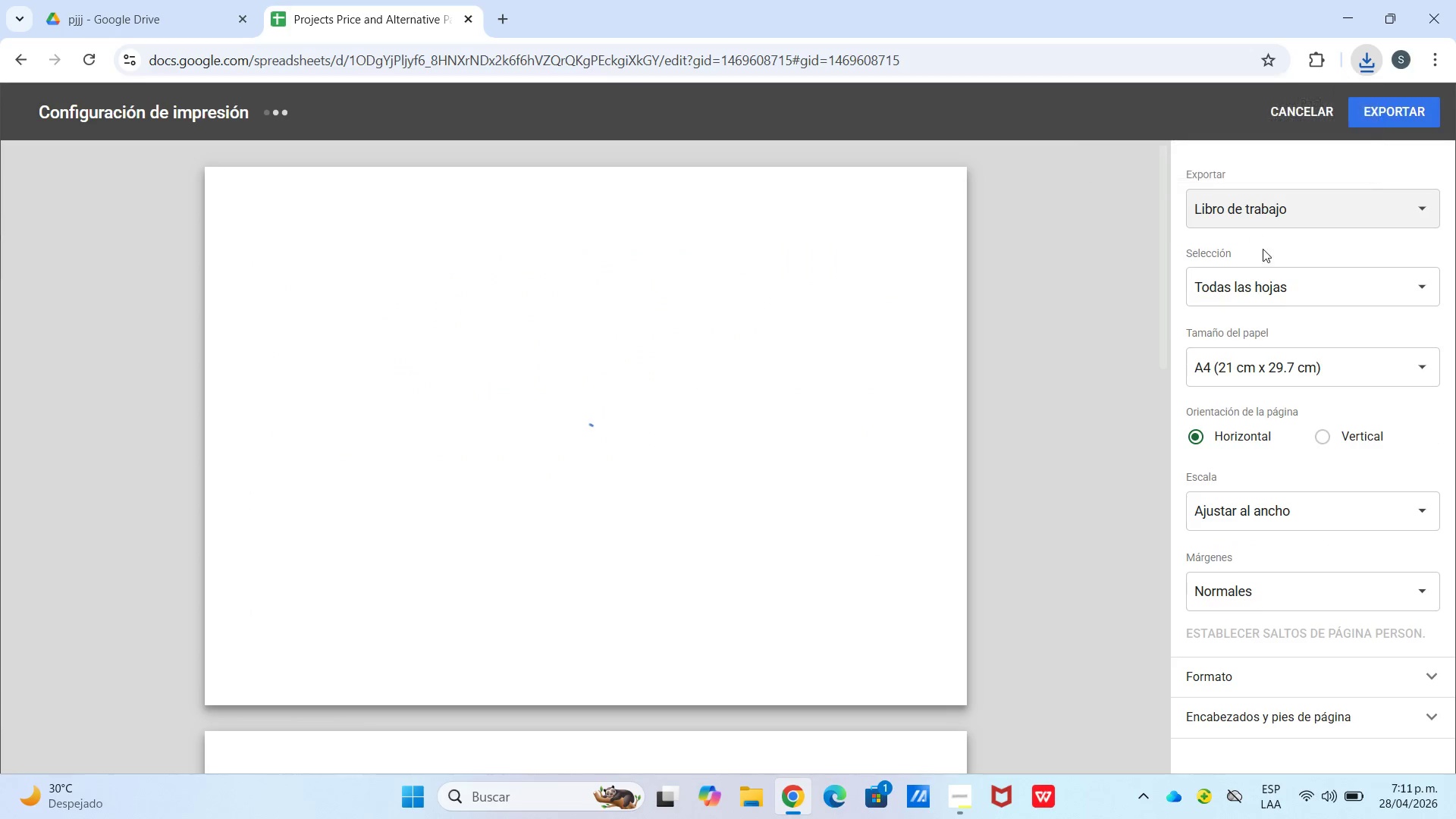 
left_click_drag(start_coordinate=[1265, 208], to_coordinate=[1265, 214])
 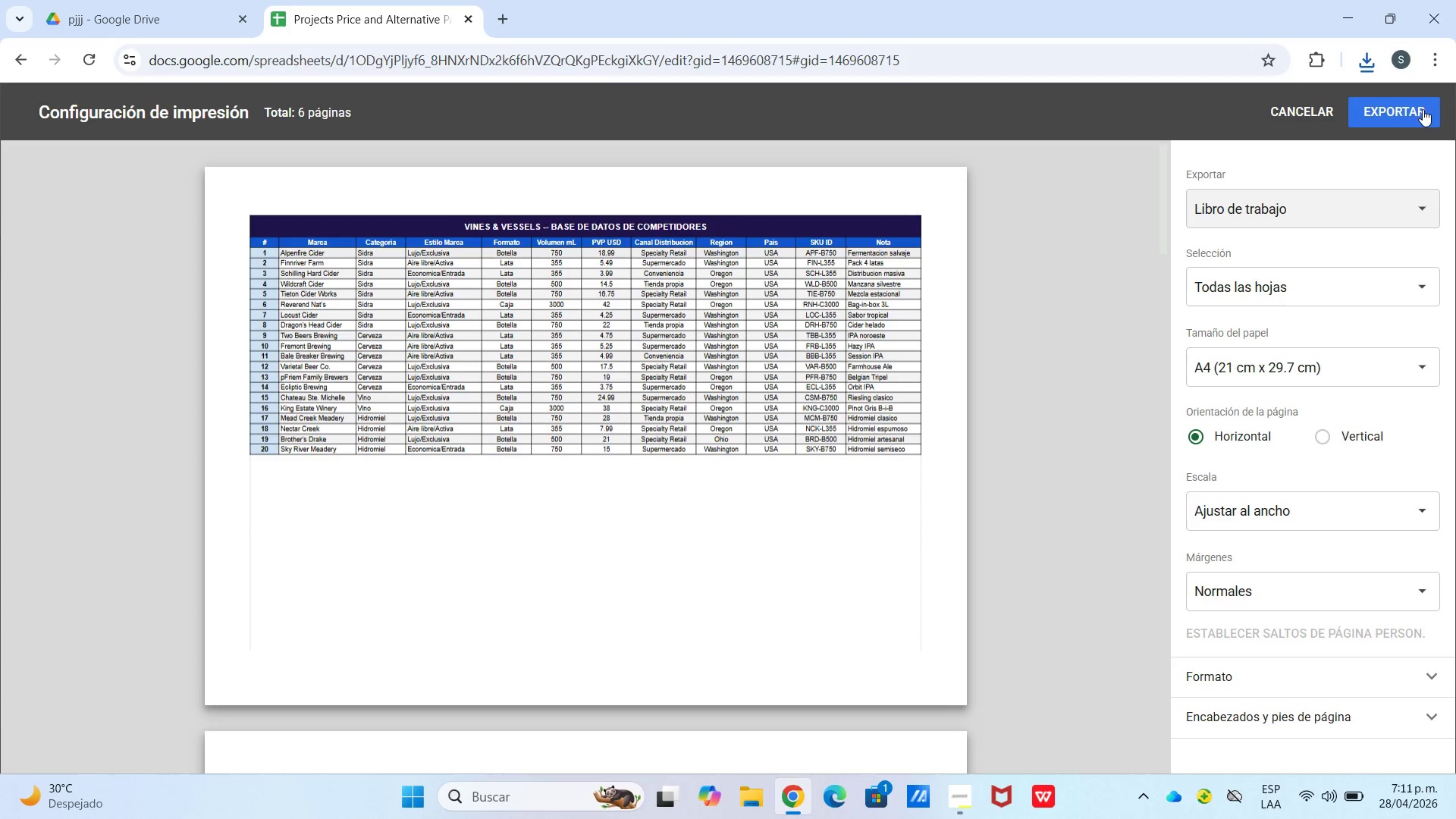 
double_click([1410, 99])
 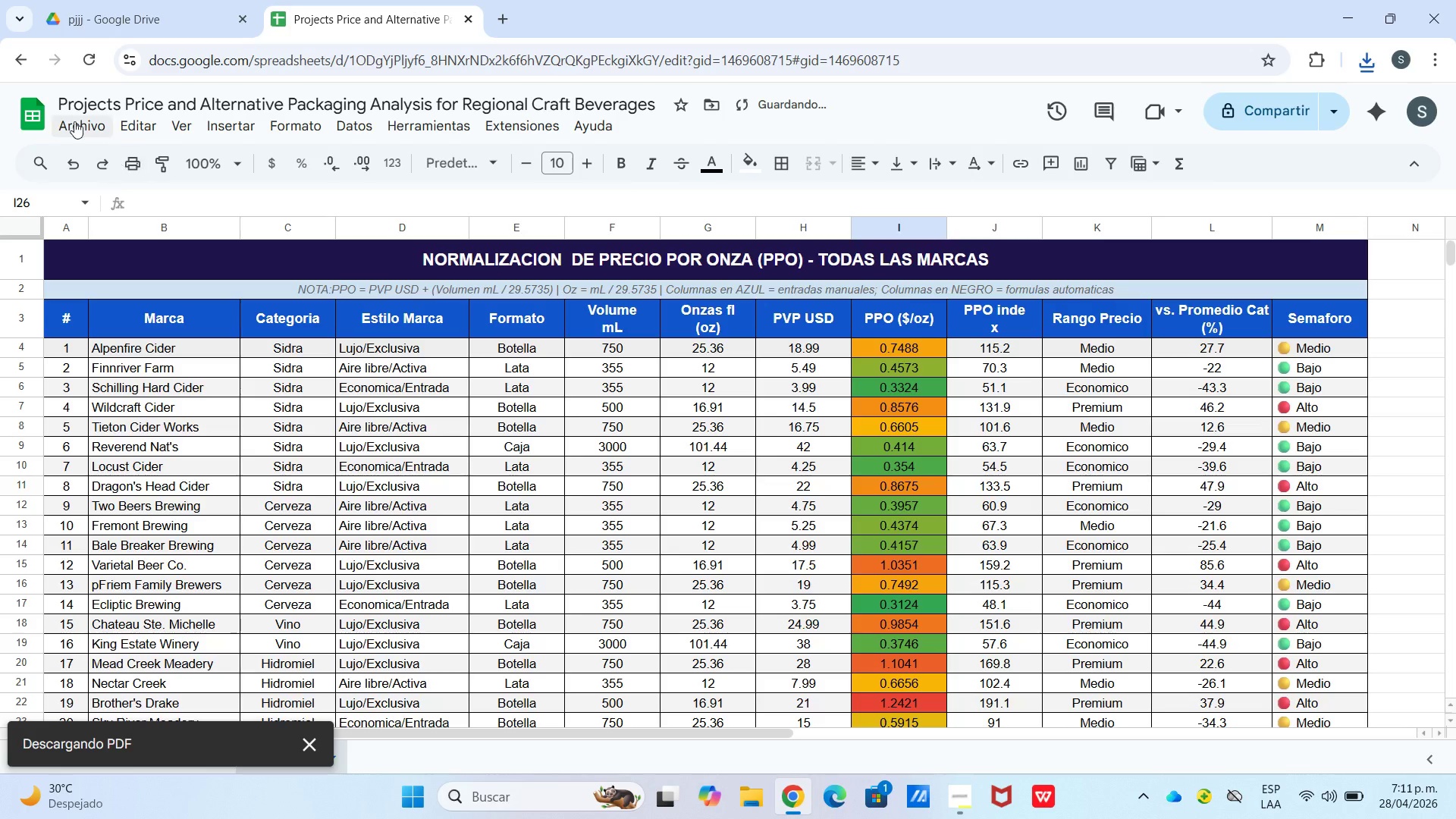 
left_click_drag(start_coordinate=[71, 120], to_coordinate=[78, 124])
 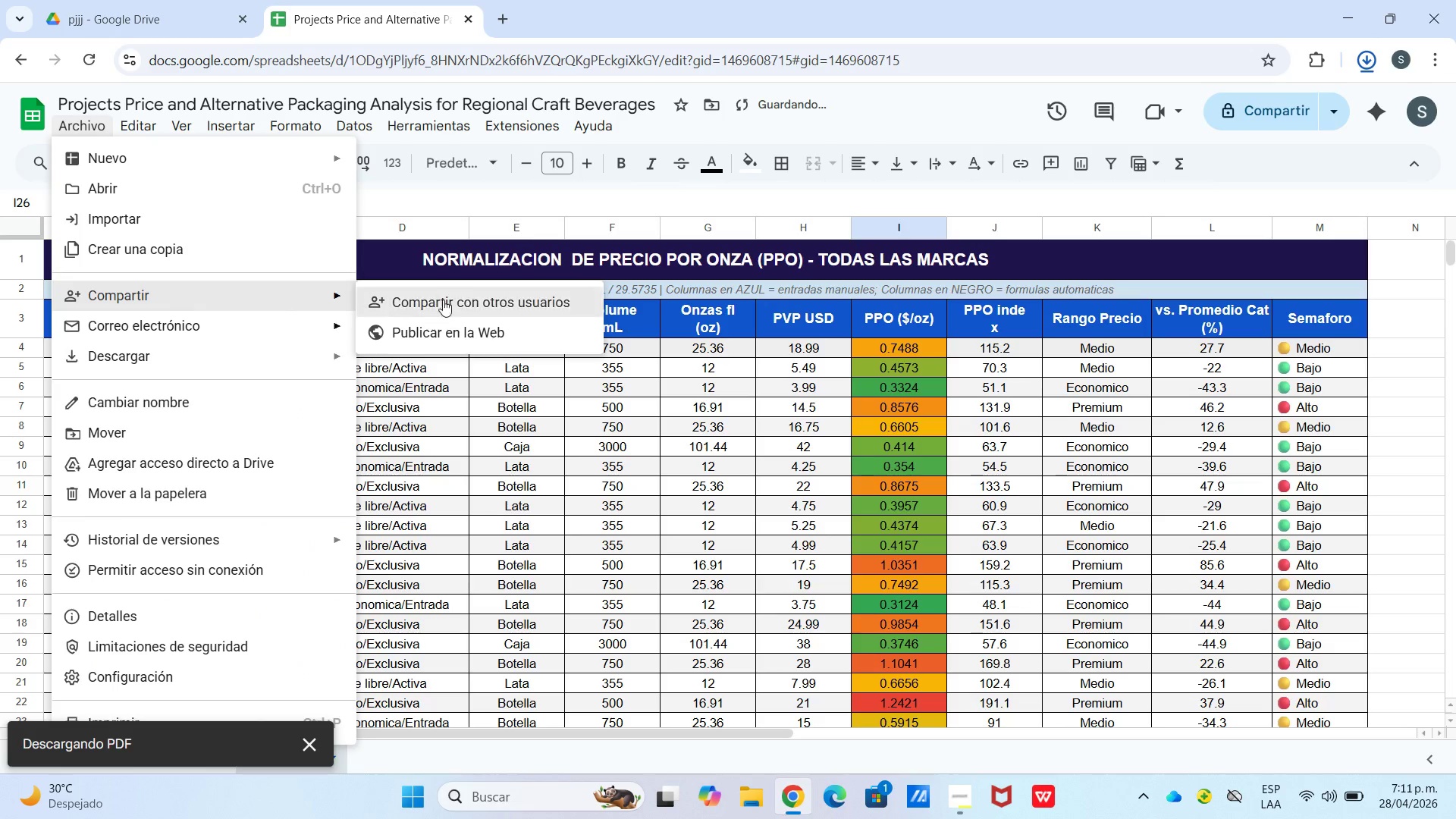 
double_click([461, 293])
 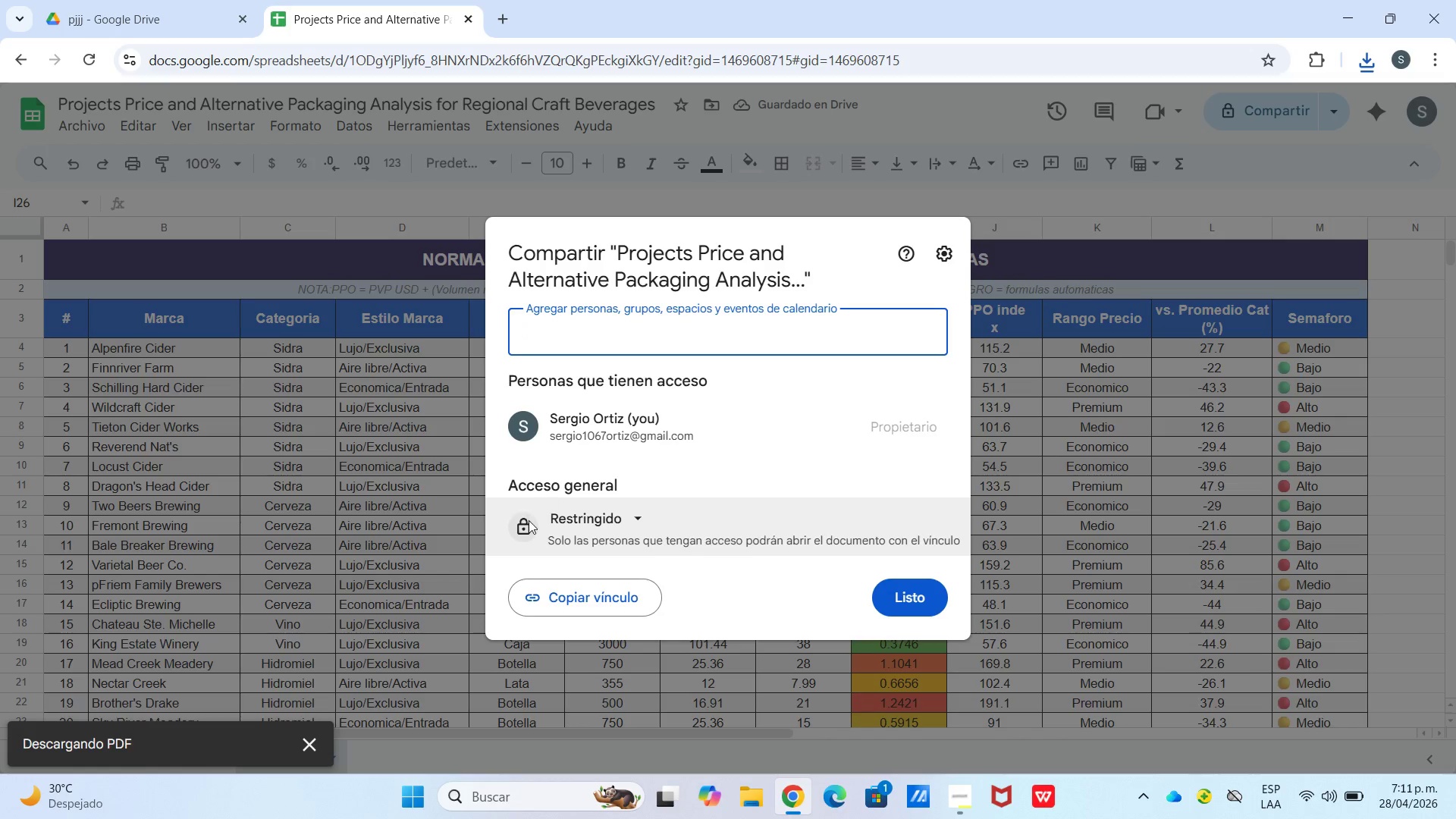 
left_click_drag(start_coordinate=[617, 526], to_coordinate=[611, 526])
 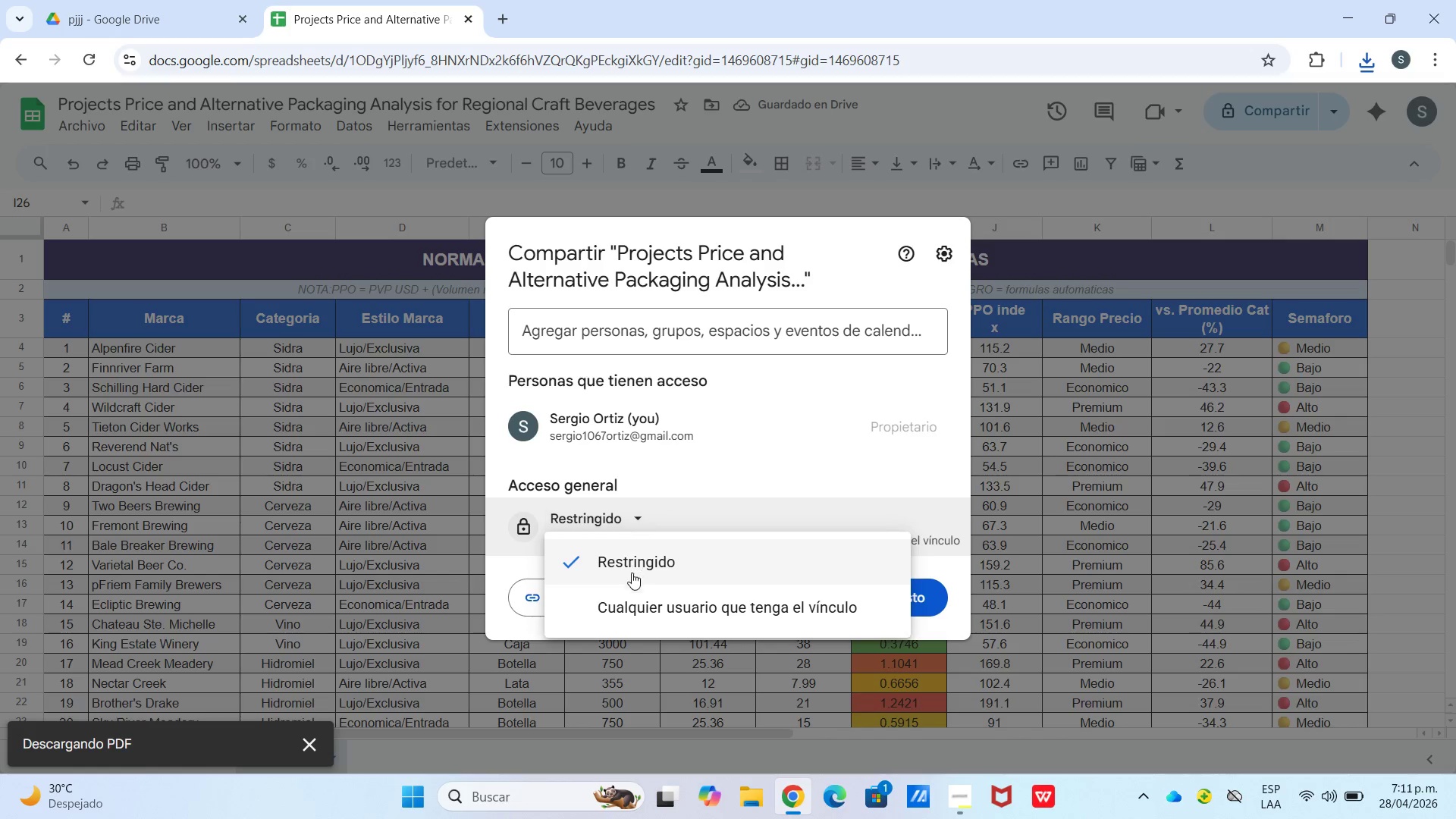 
left_click([640, 597])
 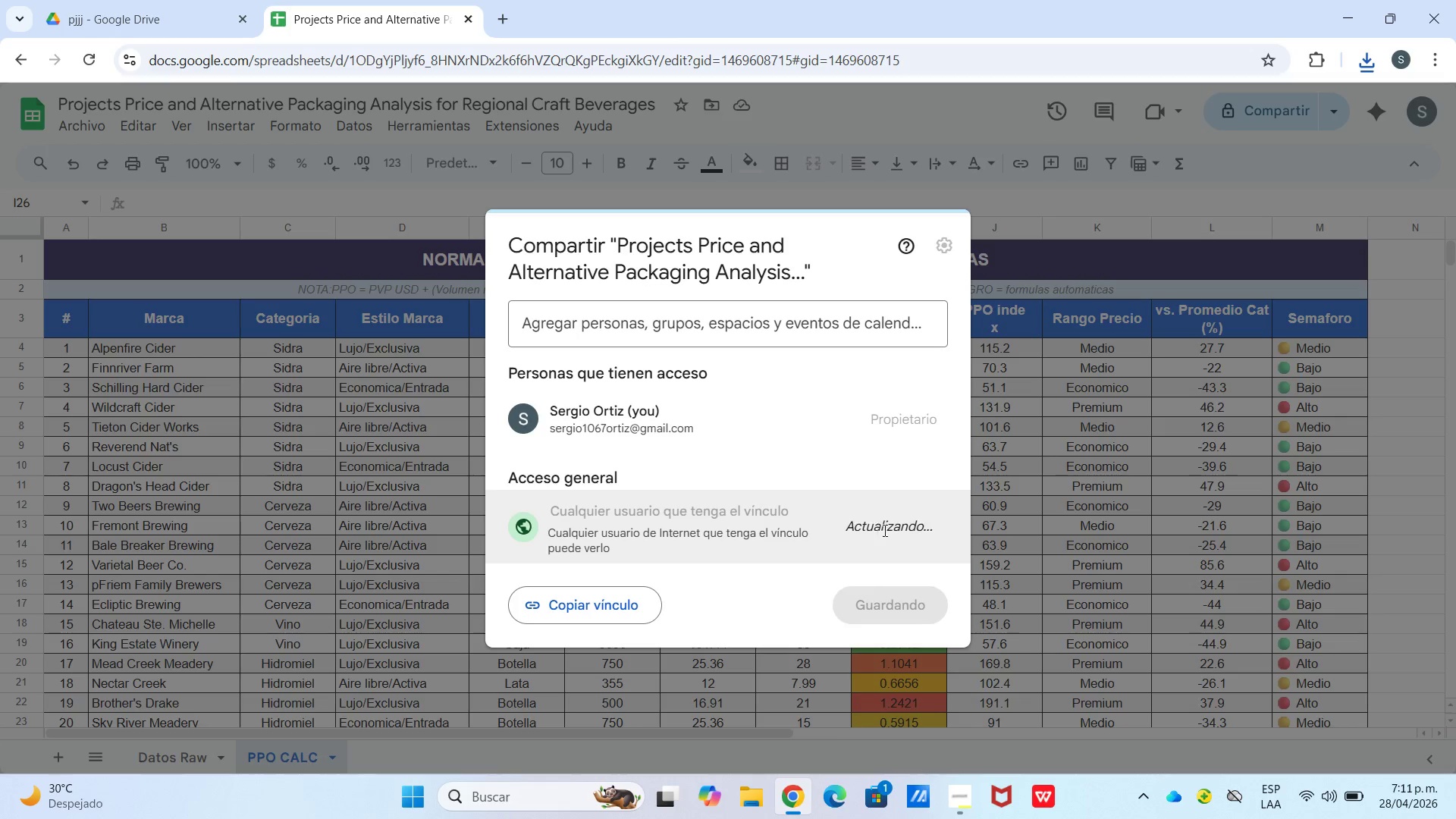 